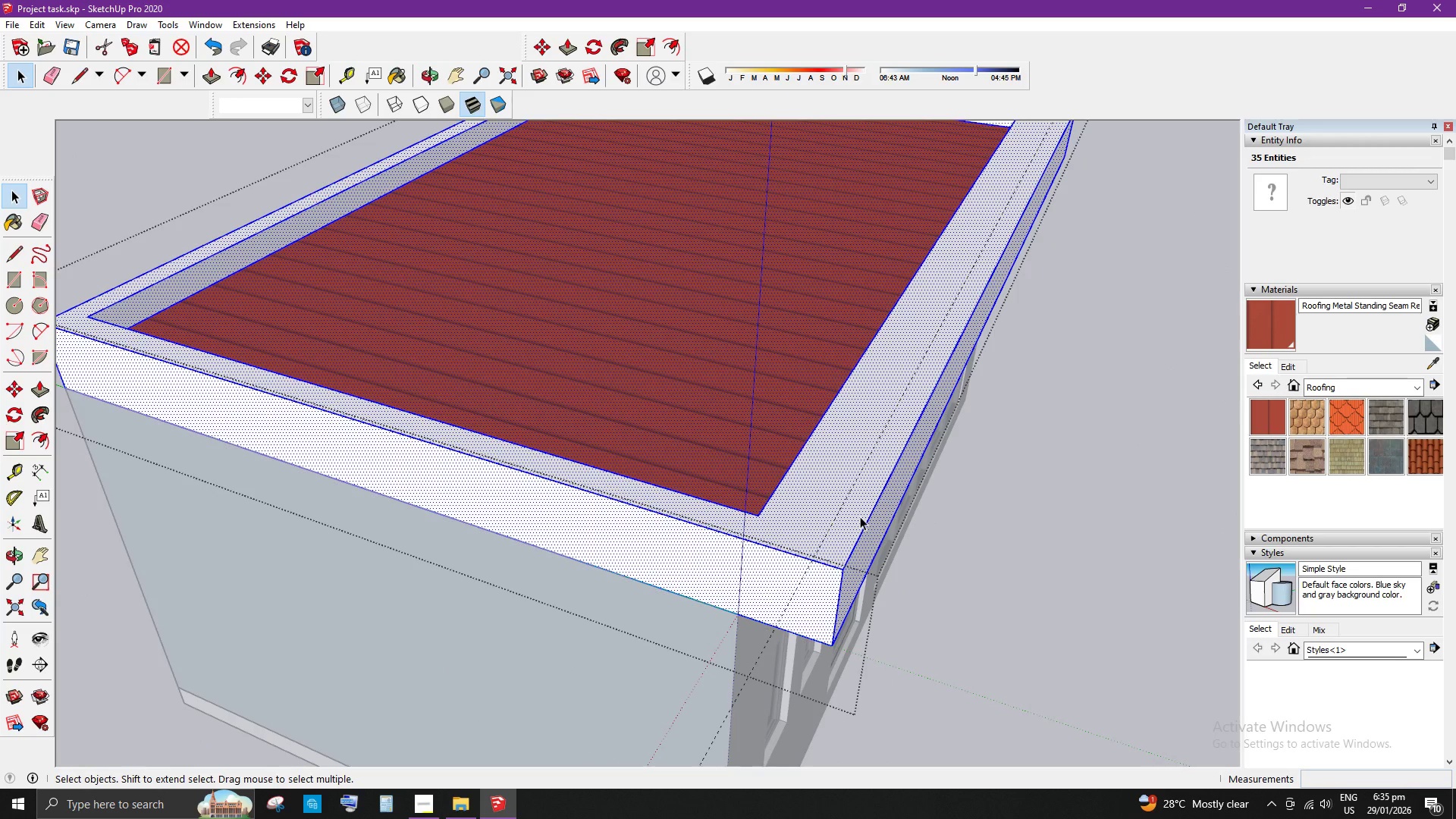 
key(L)
 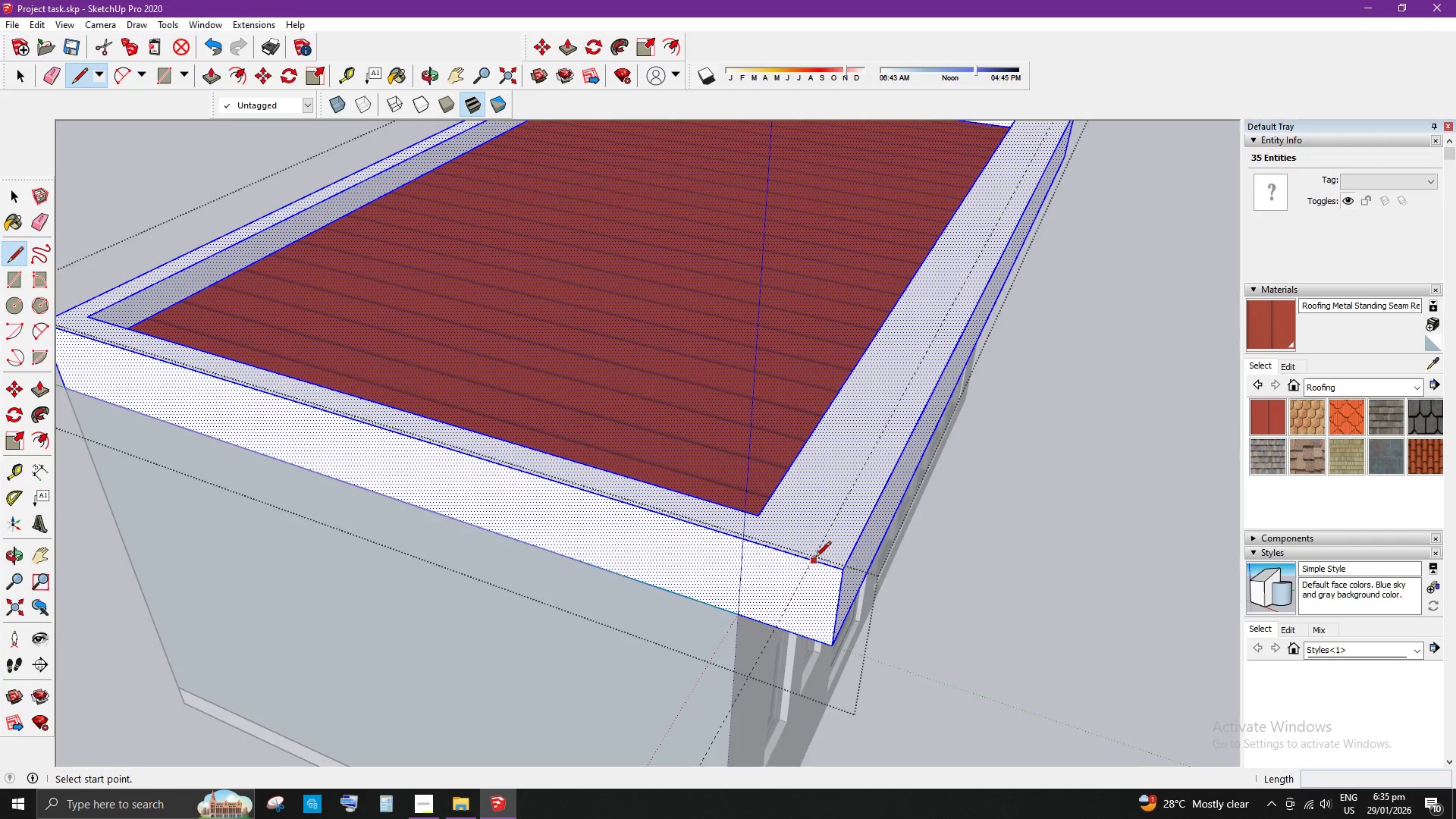 
left_click([815, 558])
 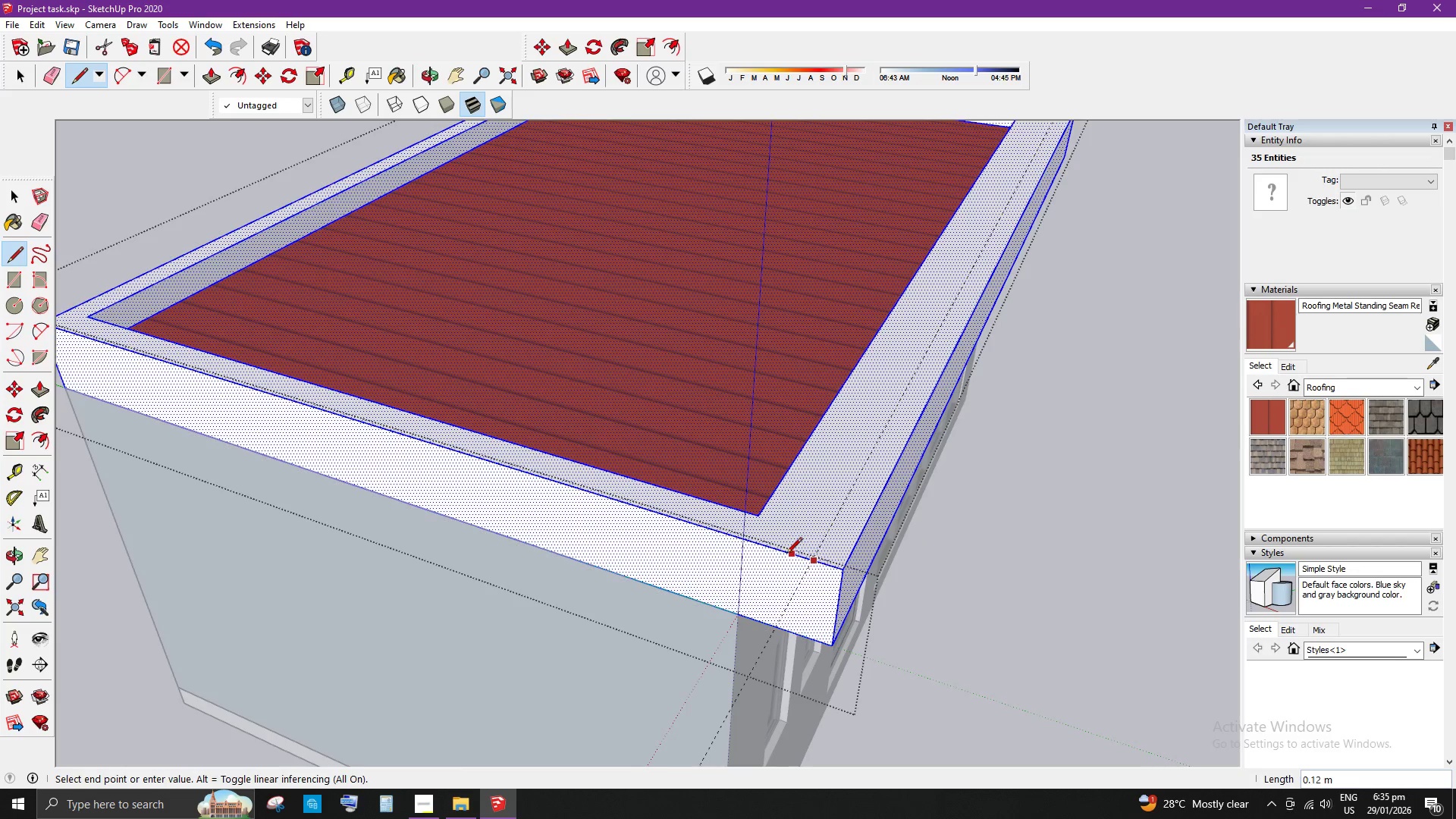 
key(Space)
 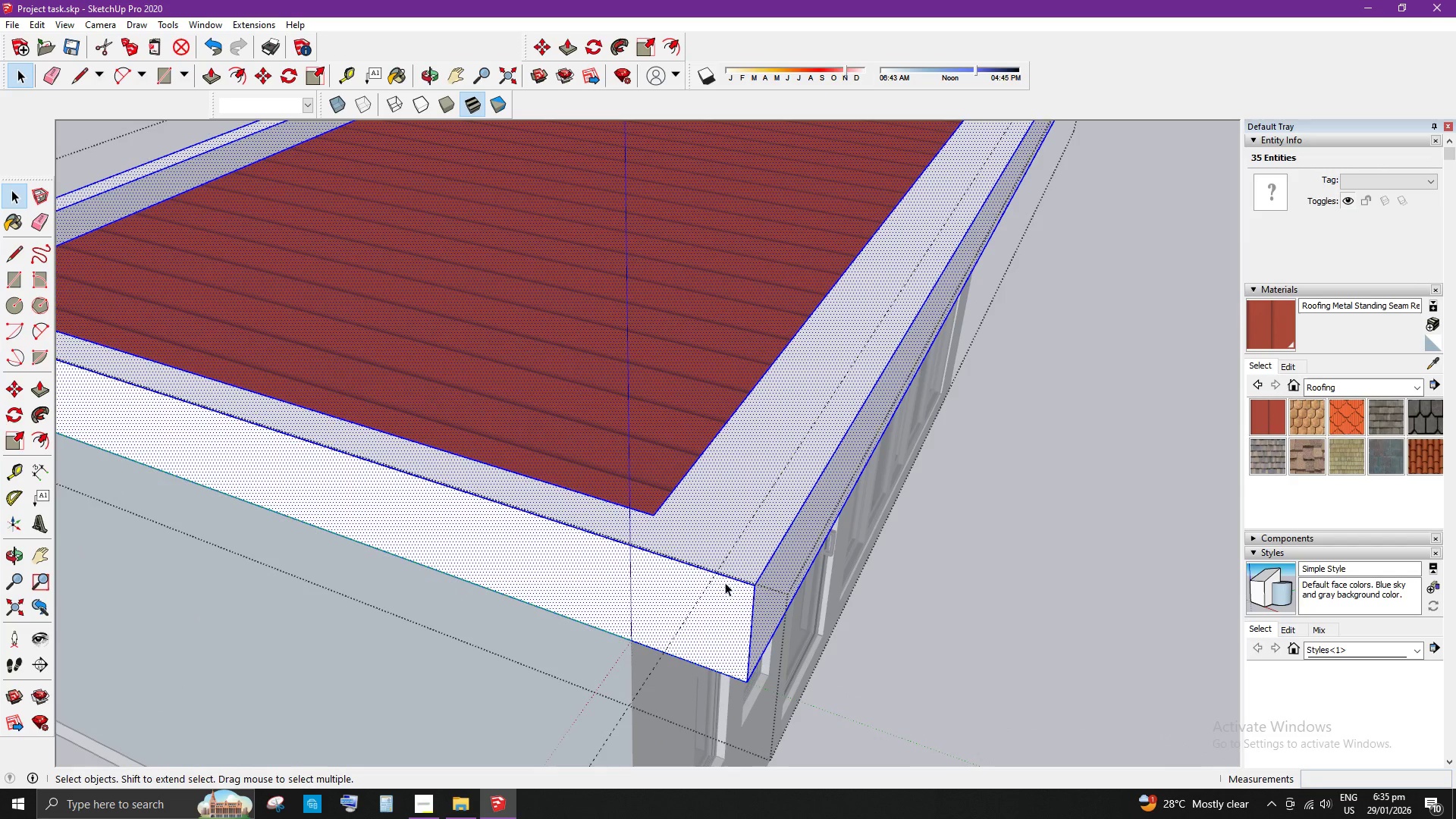 
scroll: coordinate [721, 582], scroll_direction: up, amount: 2.0
 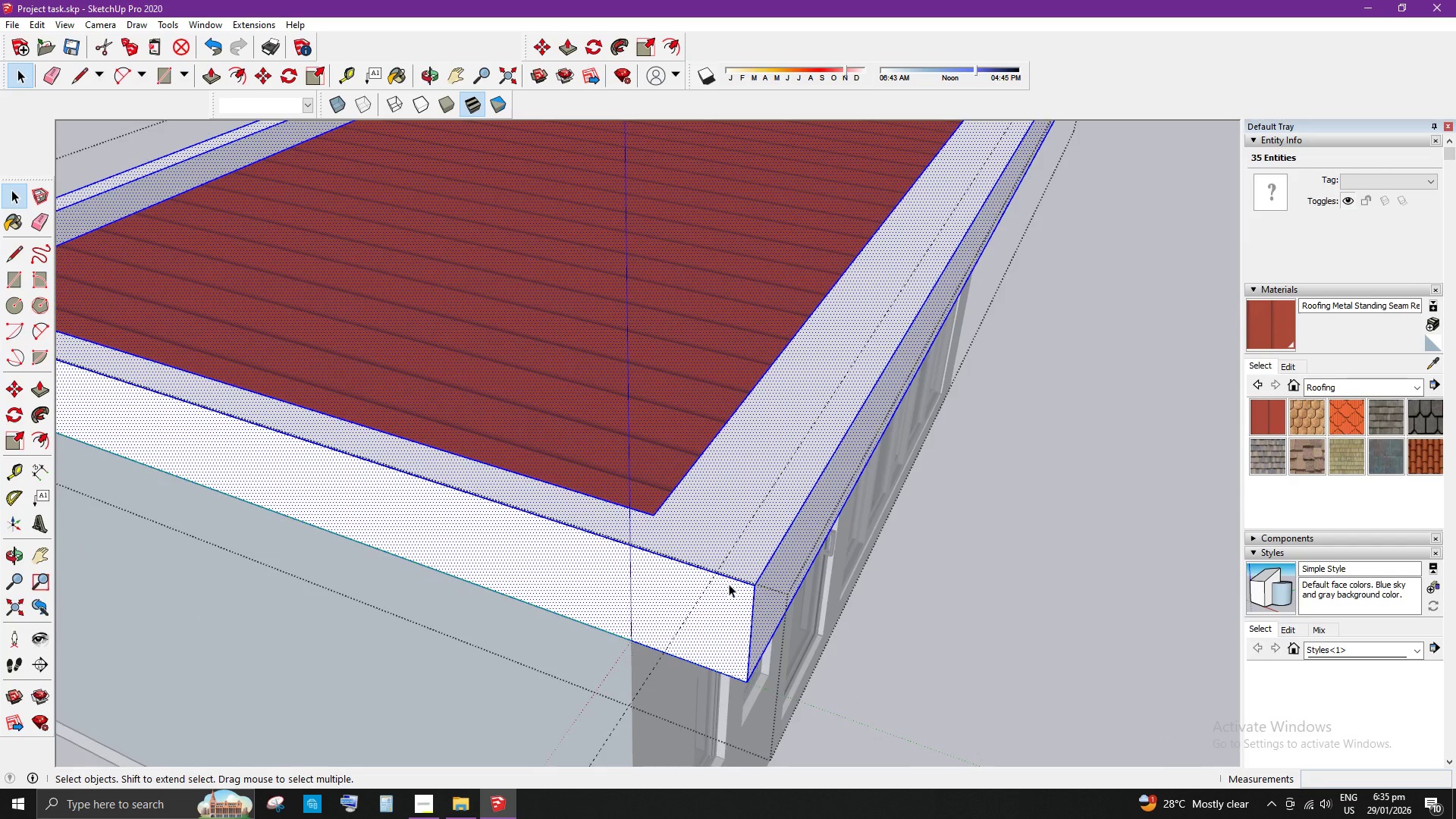 
key(L)
 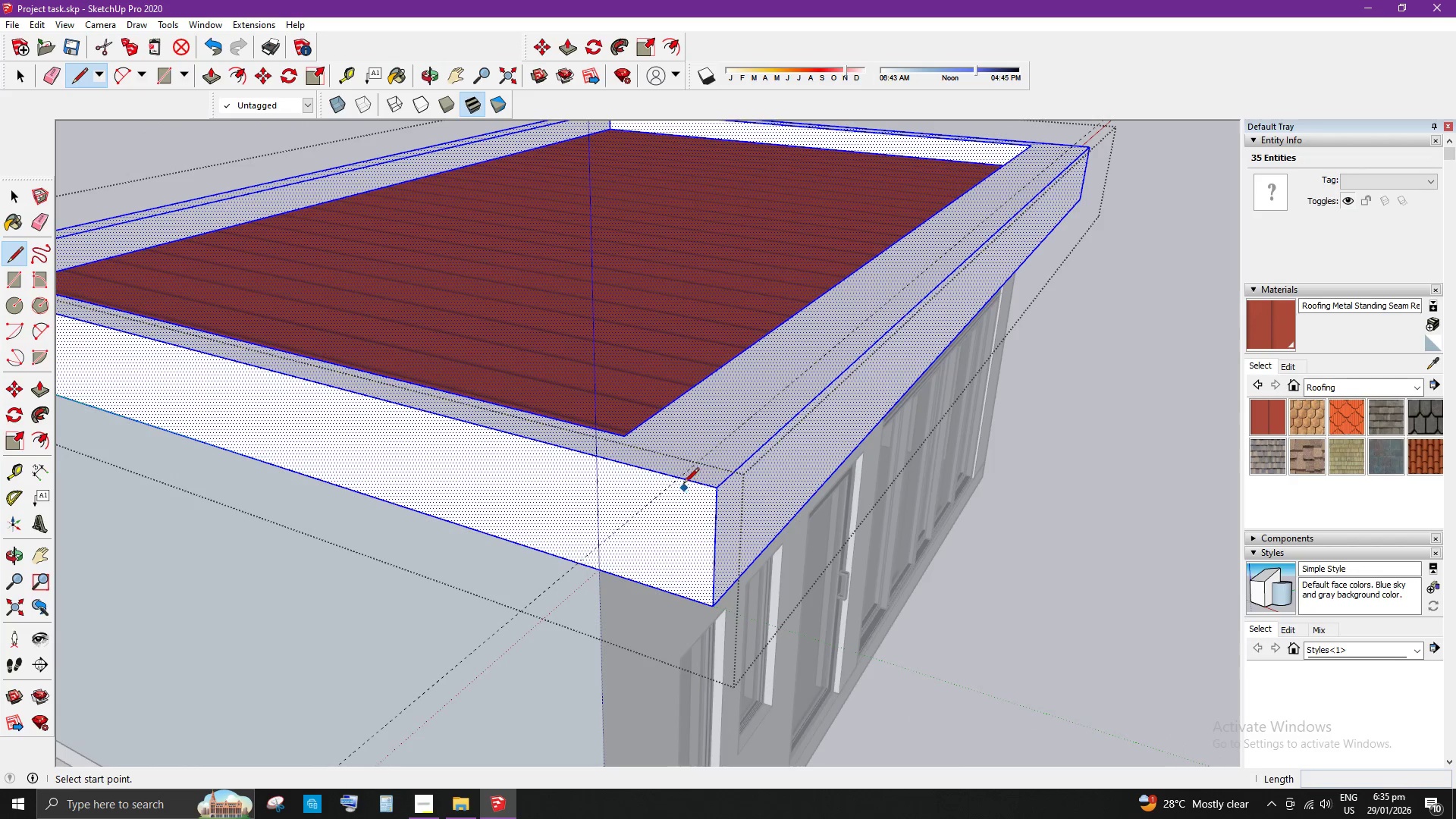 
left_click([680, 475])
 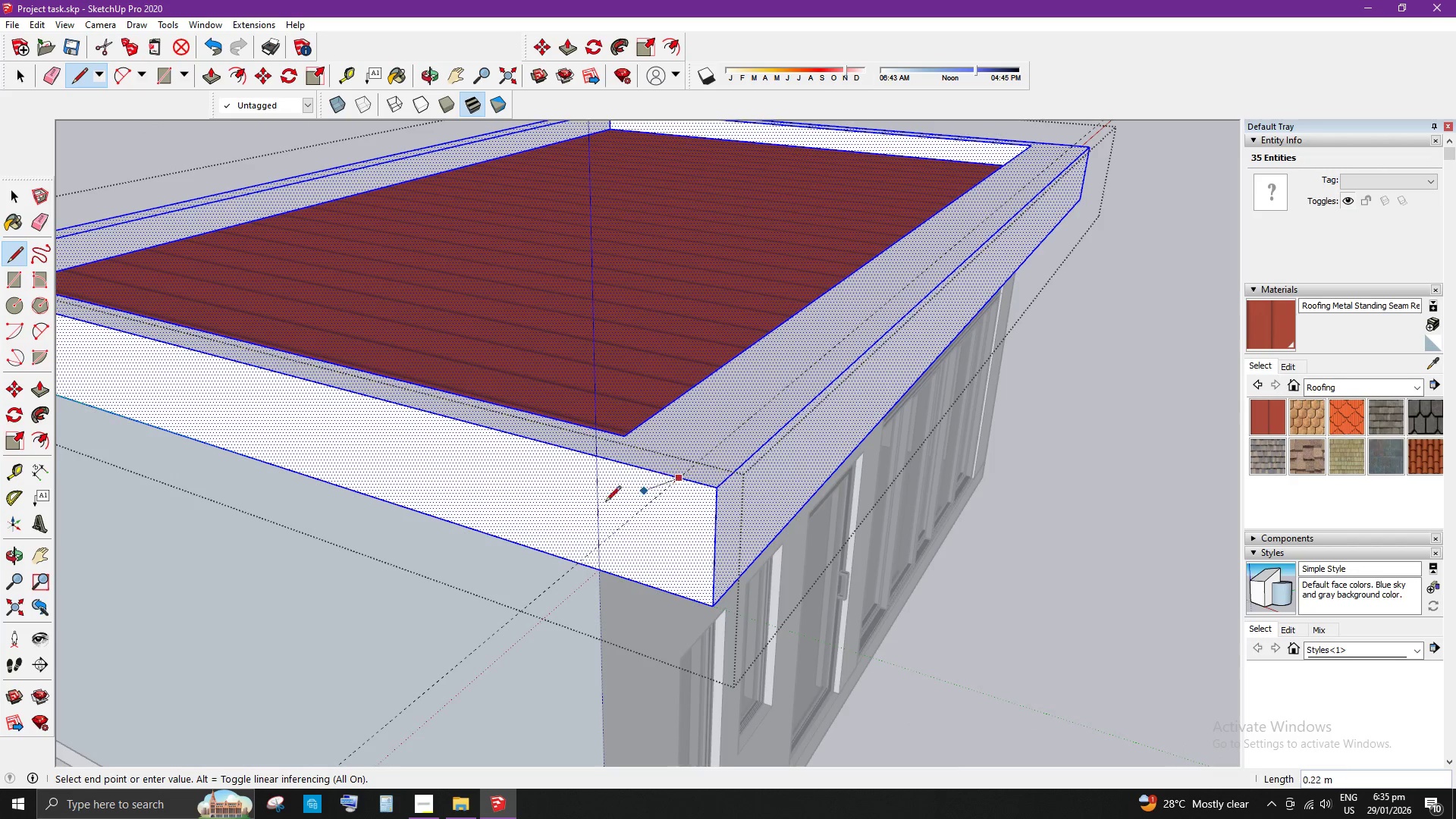 
scroll: coordinate [821, 334], scroll_direction: down, amount: 5.0
 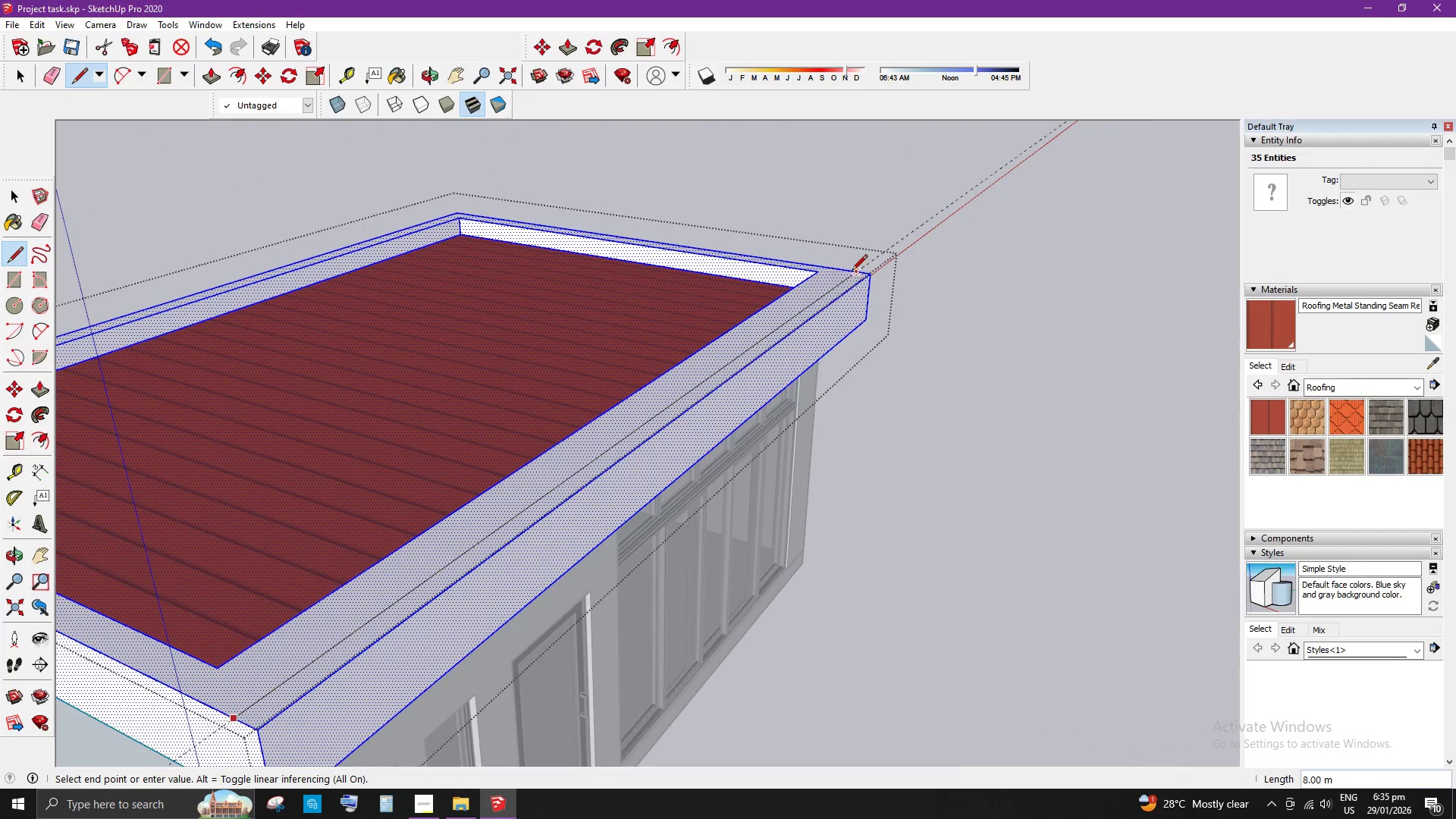 
left_click([852, 271])
 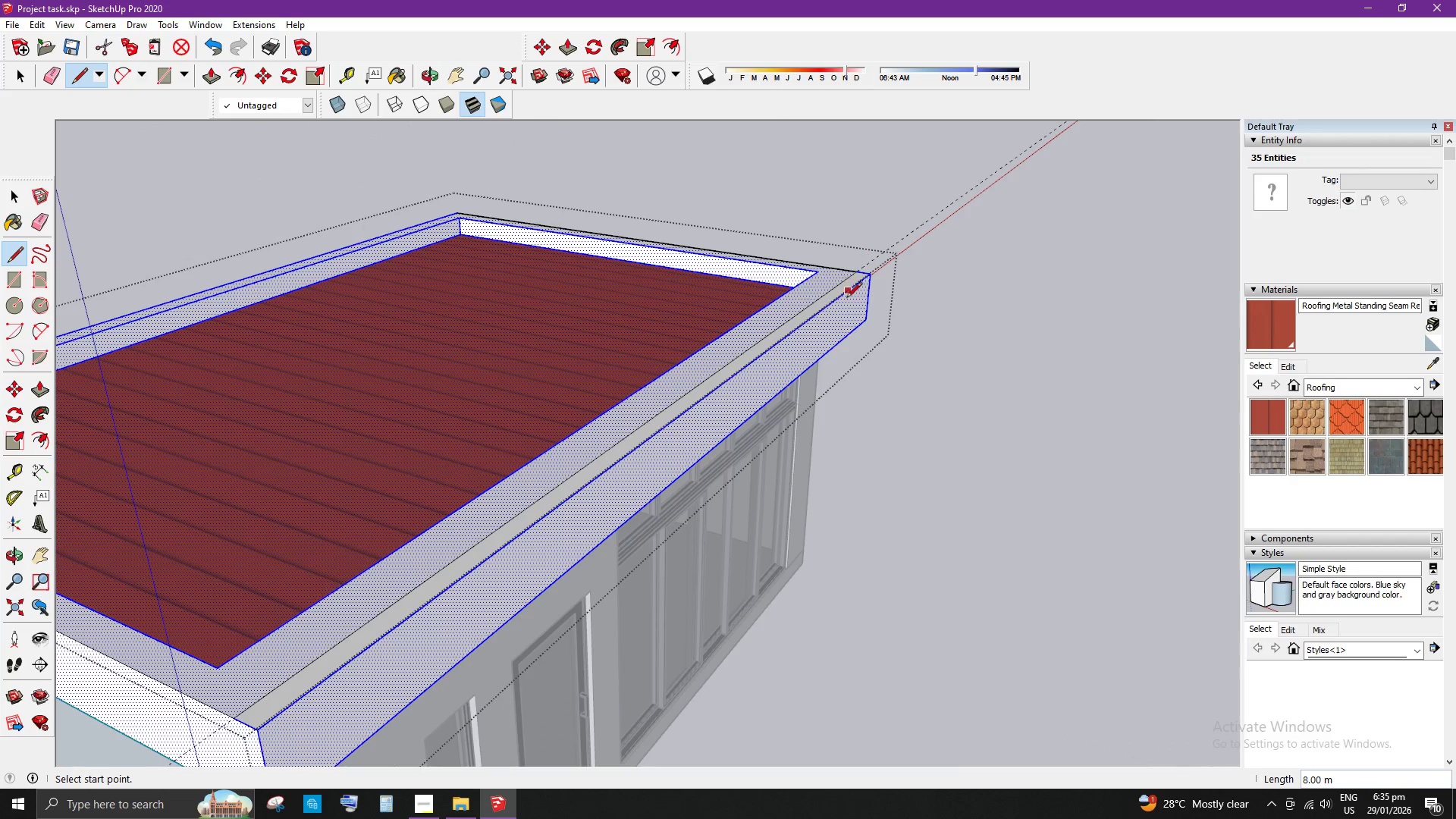 
key(Space)
 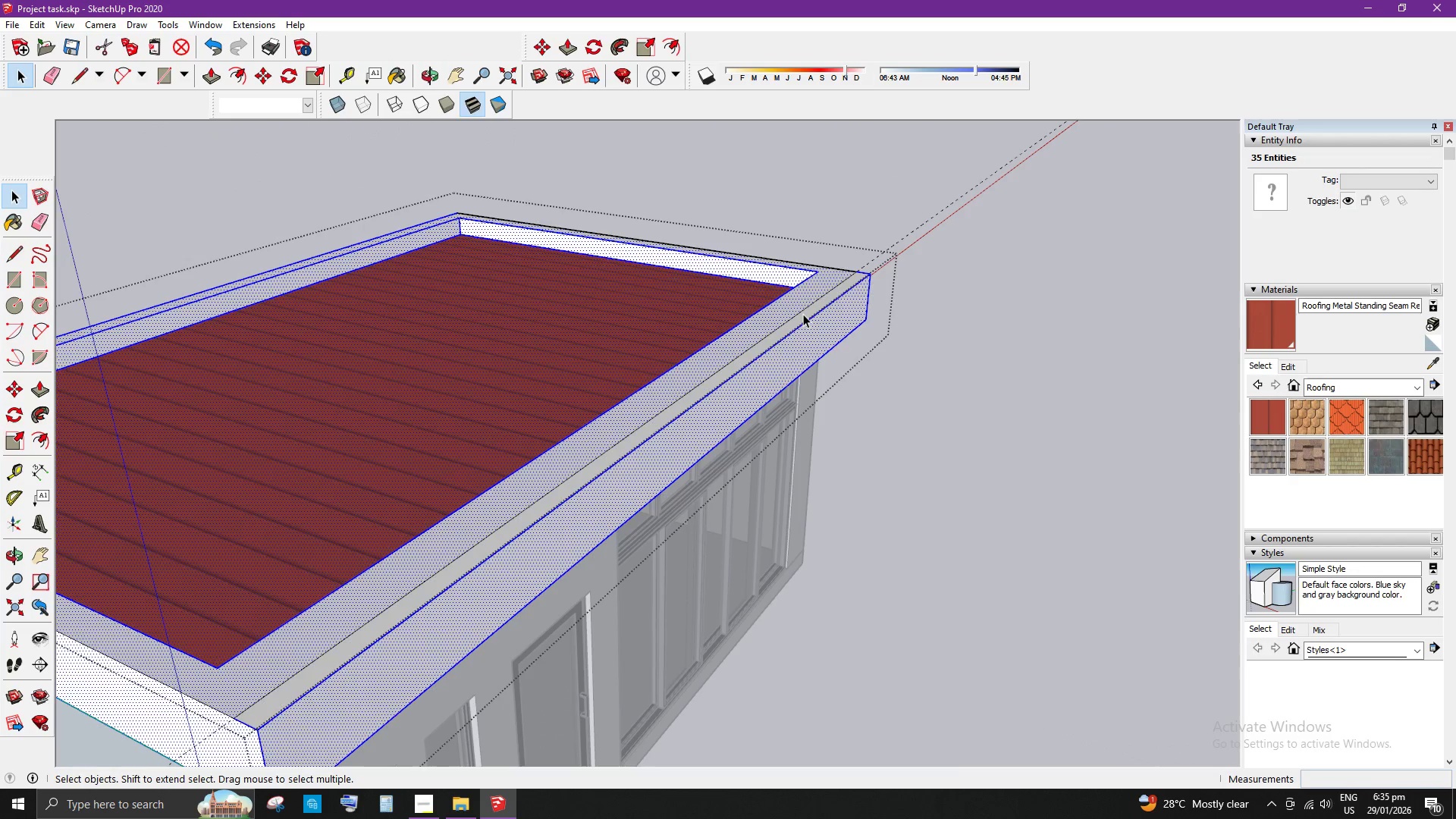 
left_click([803, 314])
 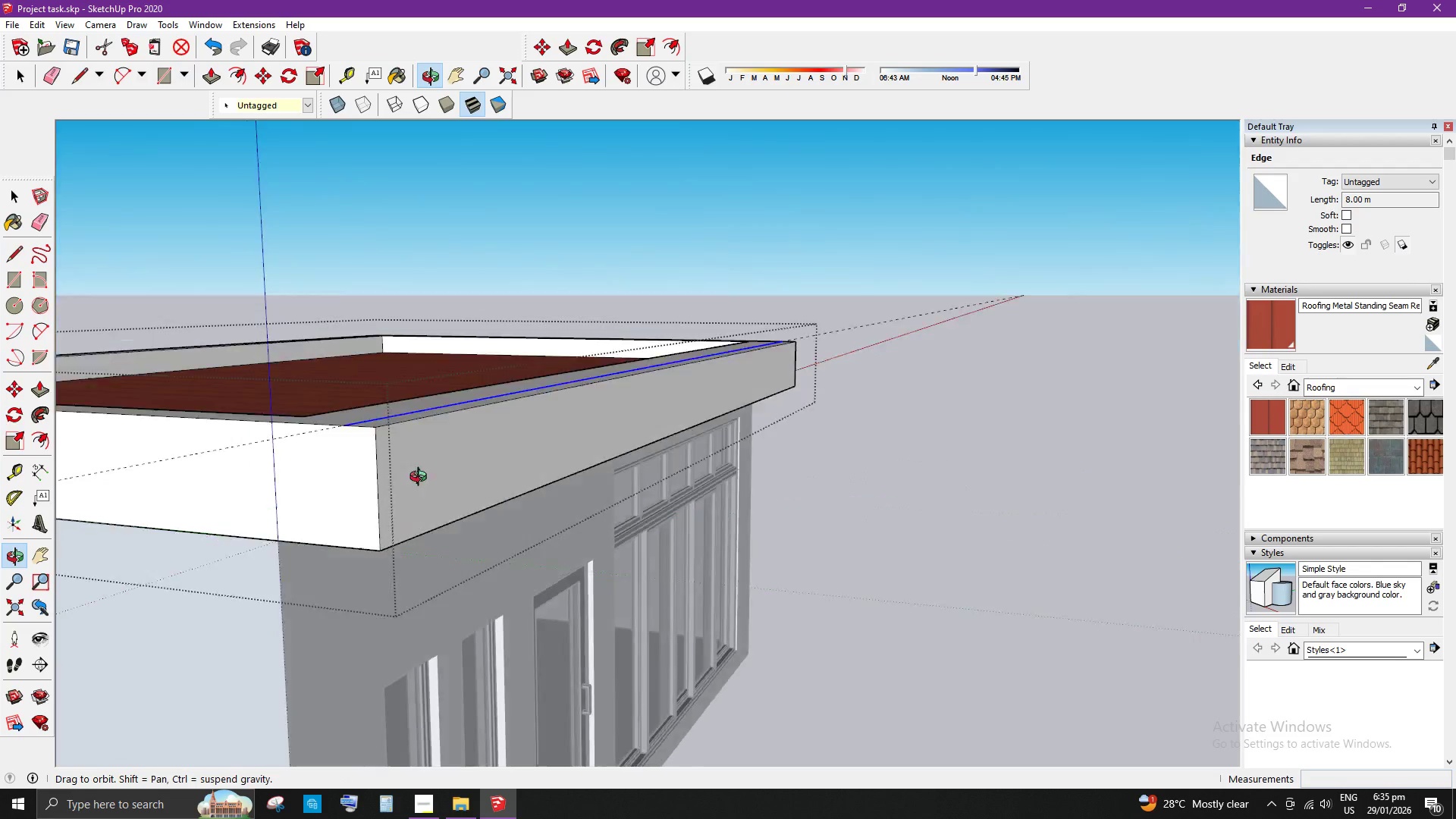 
wait(5.28)
 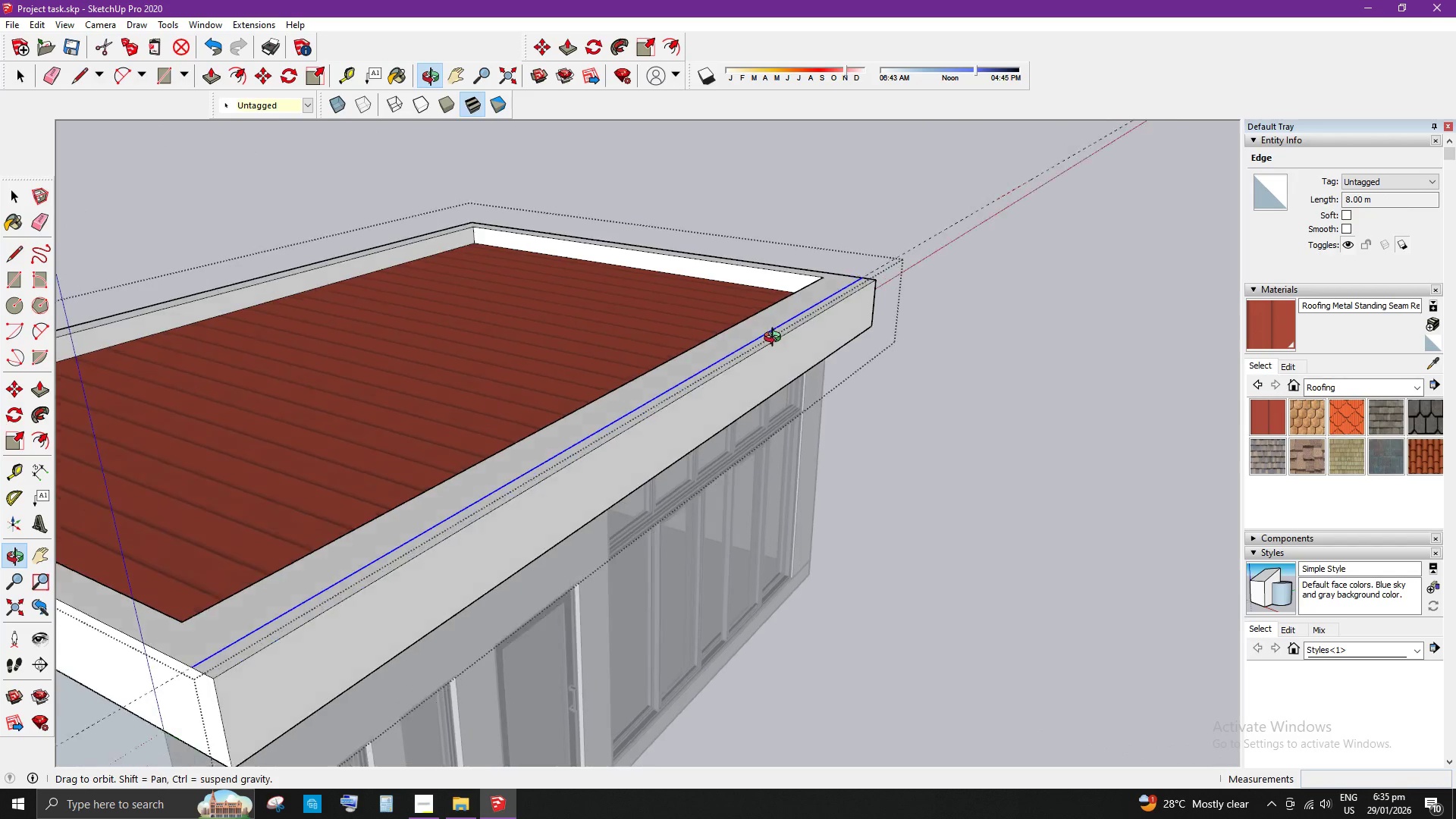 
double_click([482, 623])
 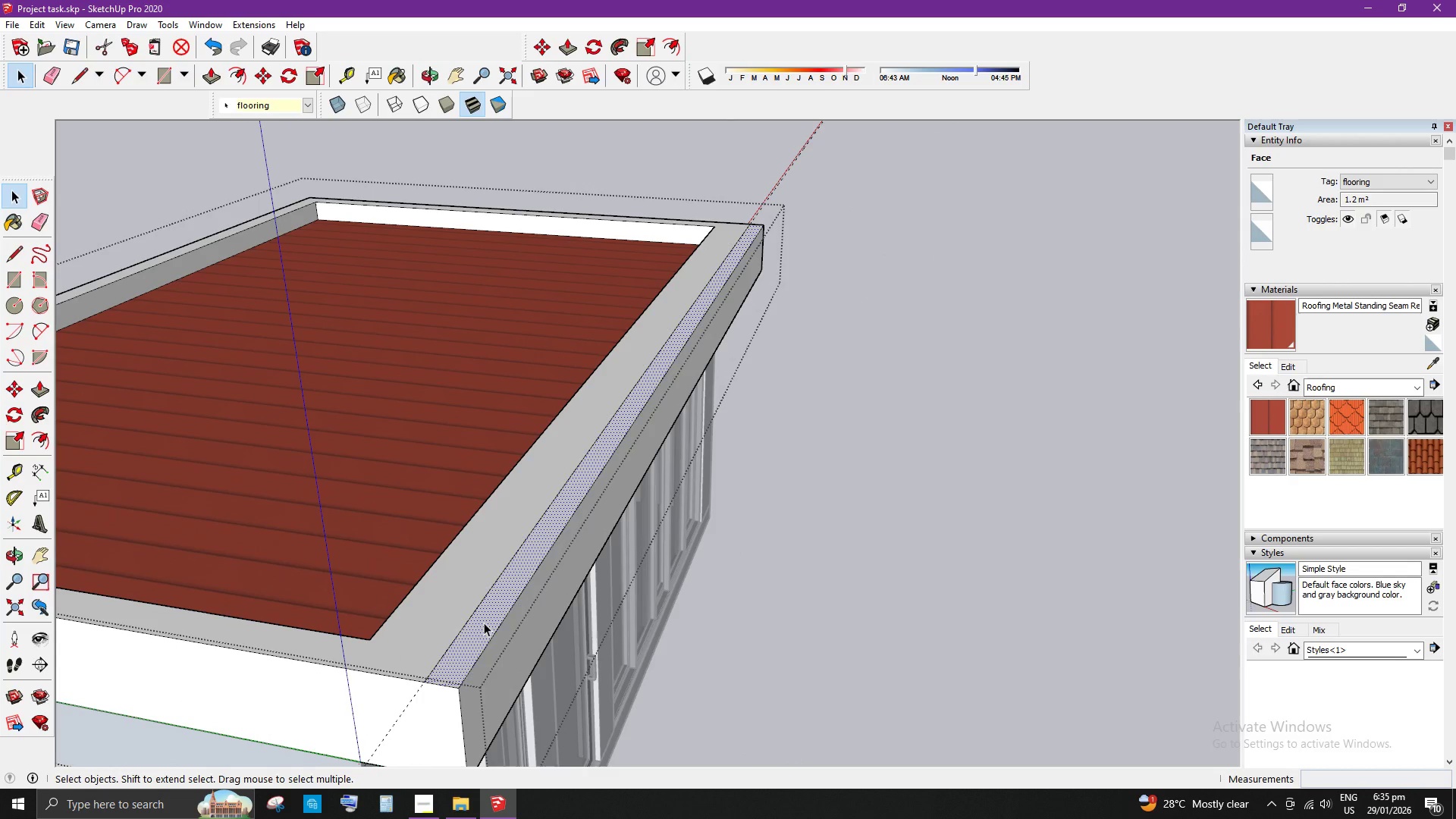 
key(P)
 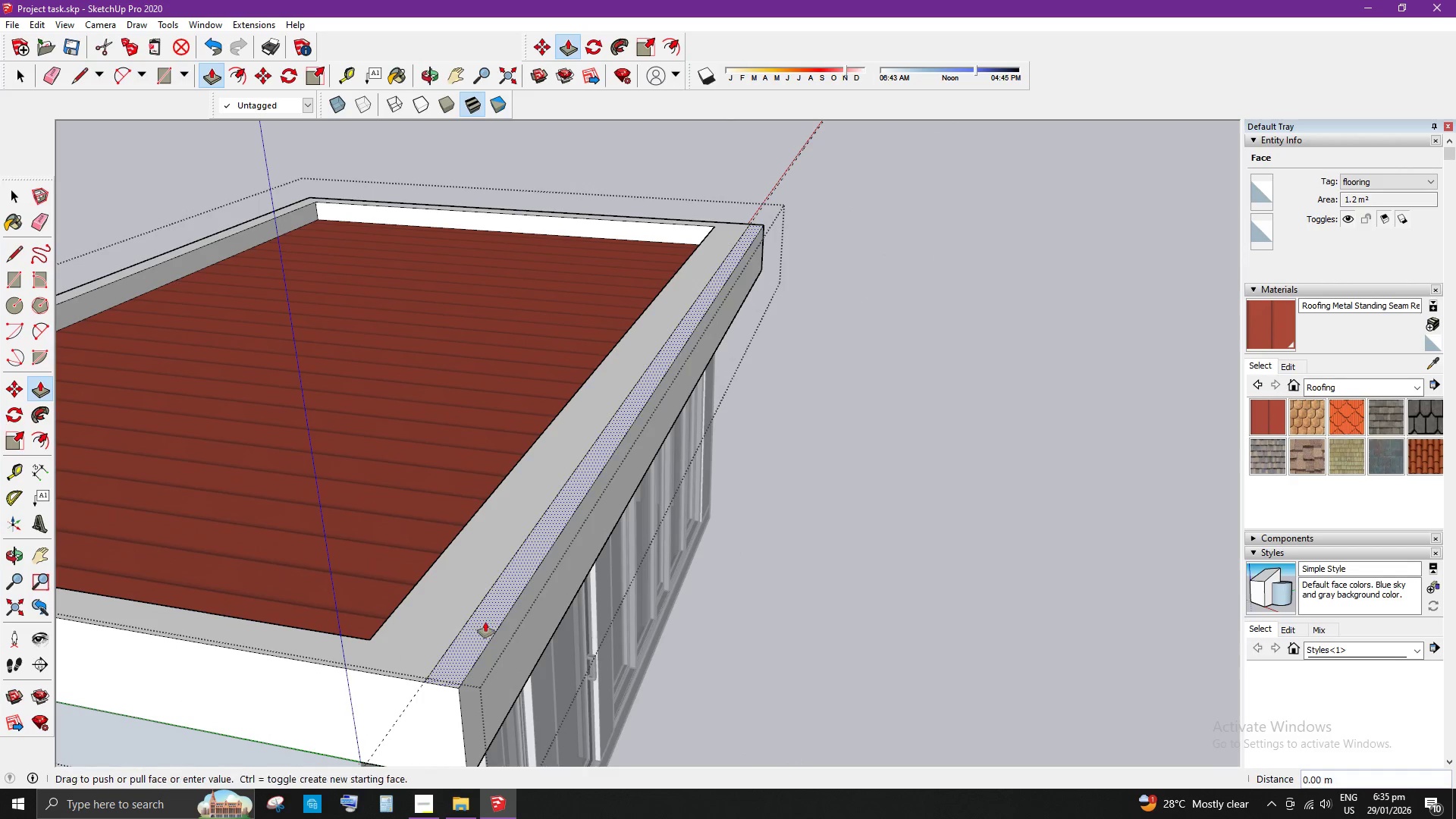 
left_click_drag(start_coordinate=[484, 623], to_coordinate=[485, 615])
 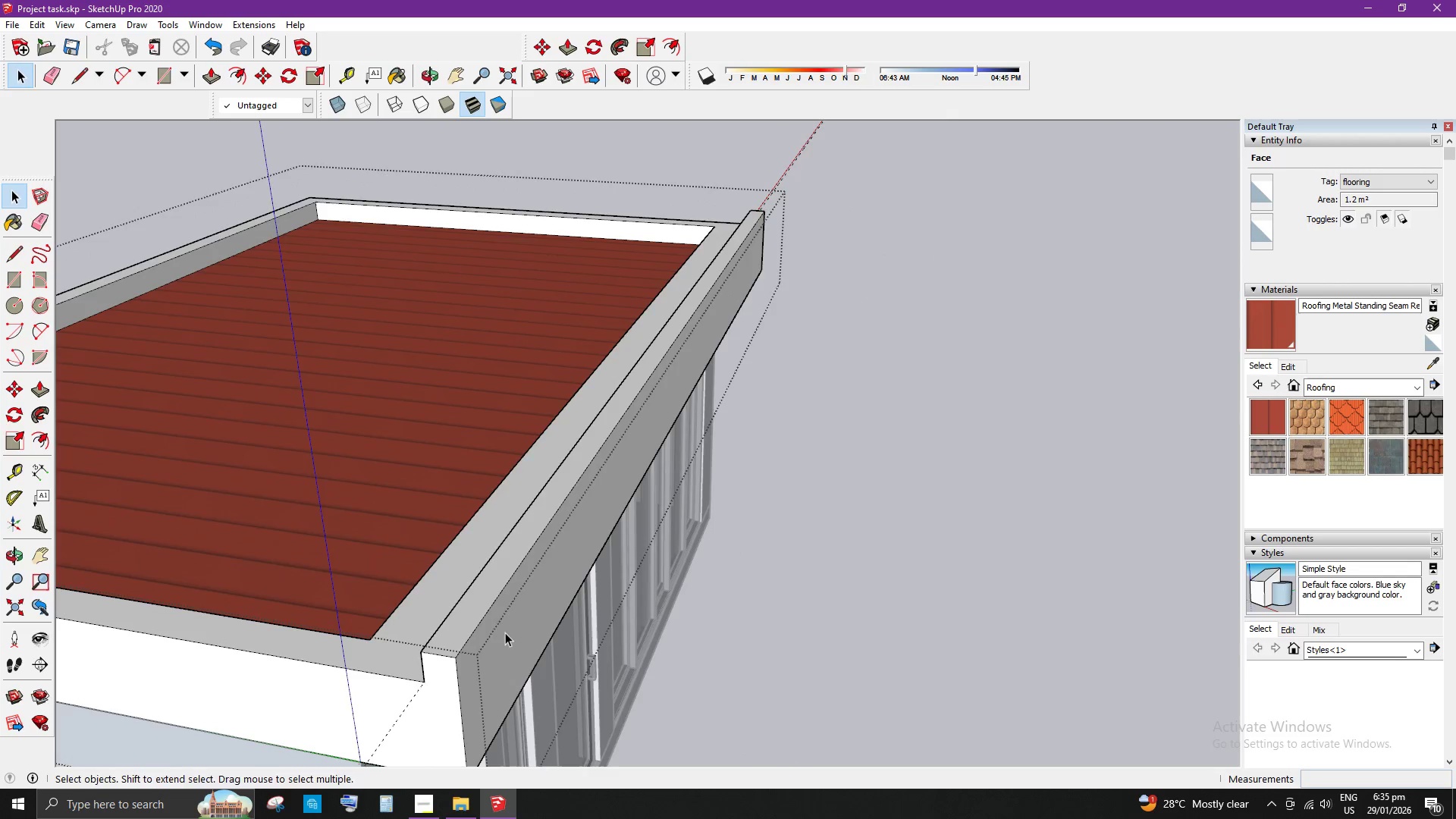 
key(NumpadDecimal)
 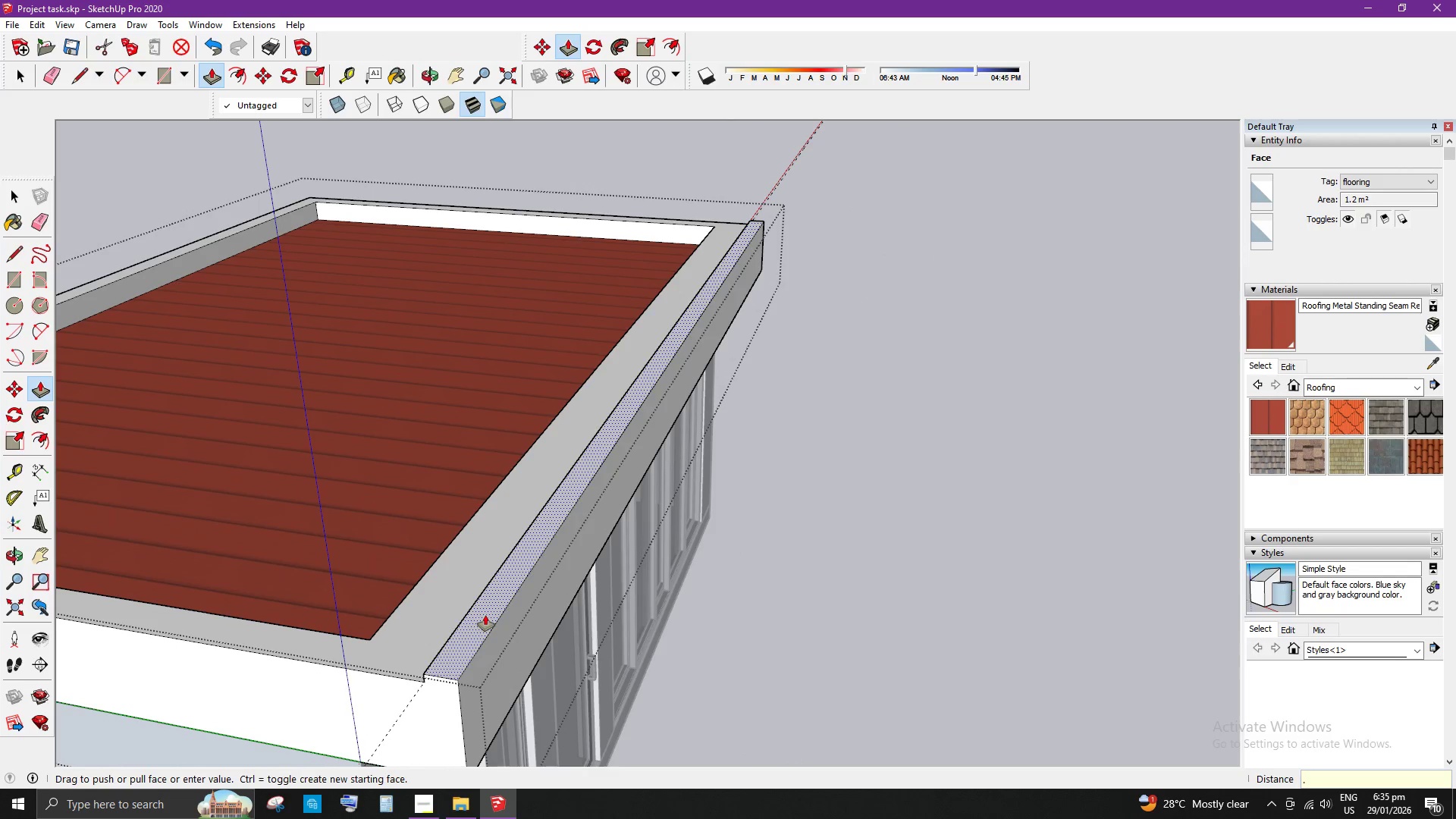 
key(Numpad1)
 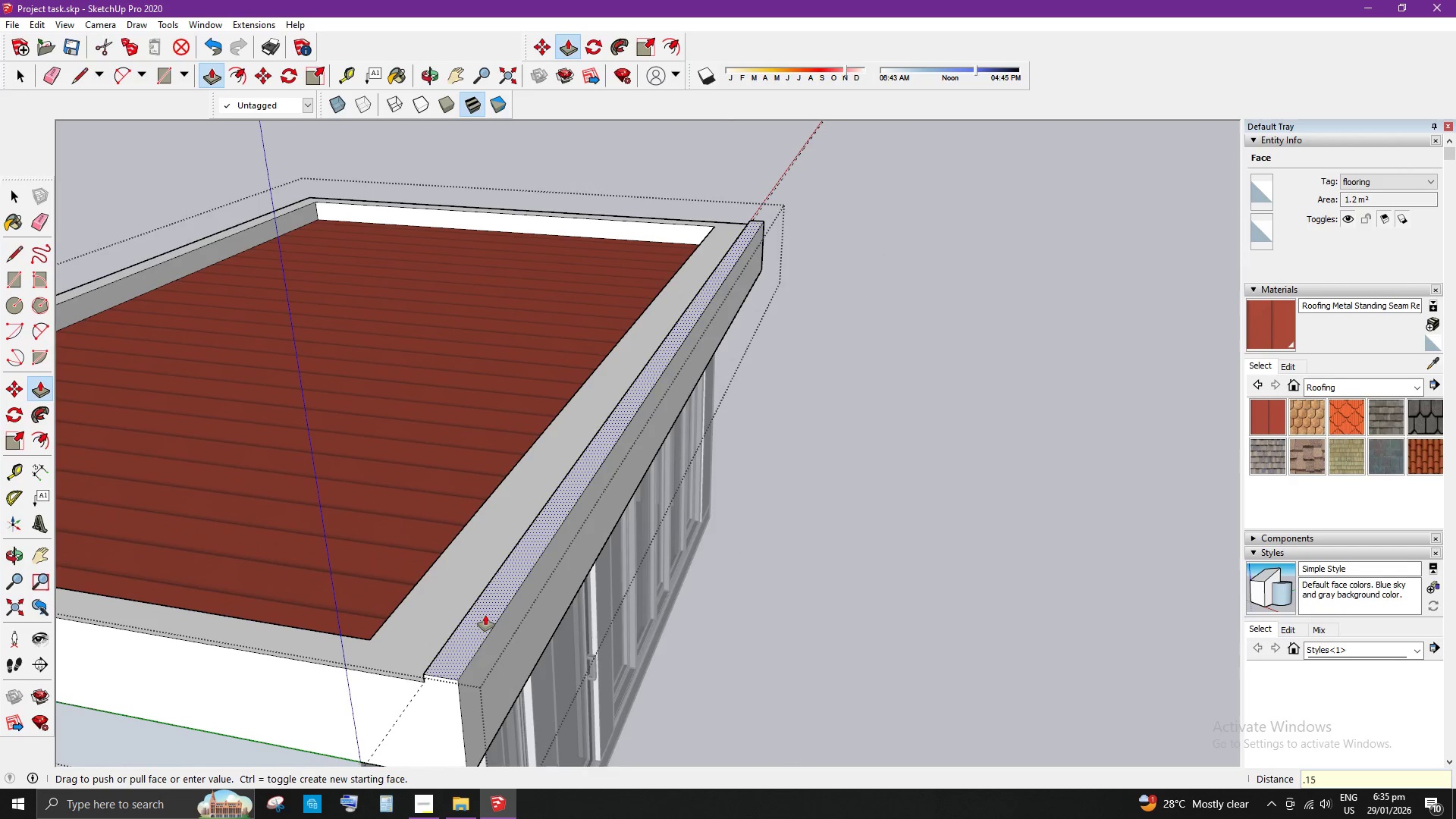 
key(Numpad5)
 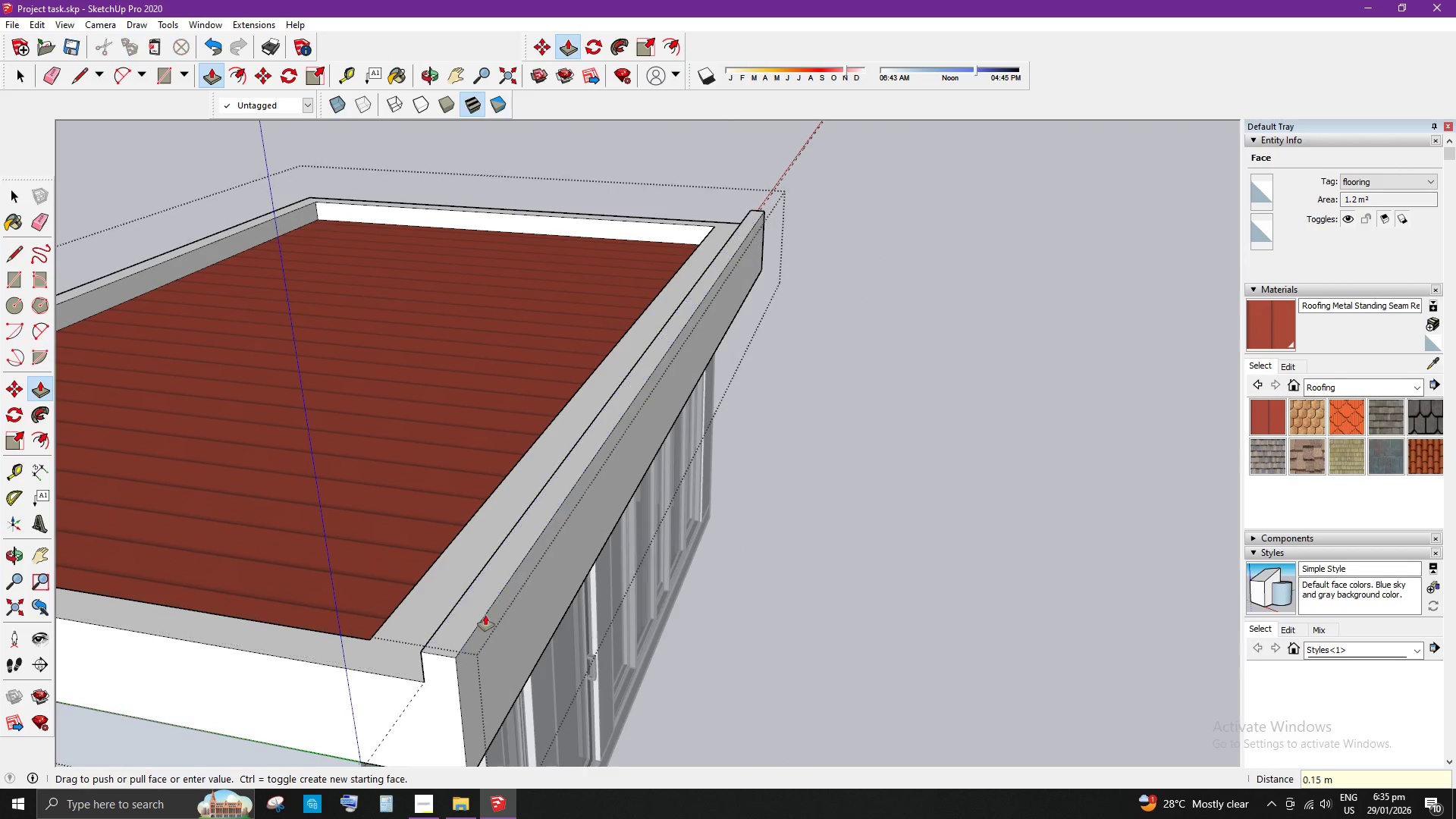 
key(Enter)
 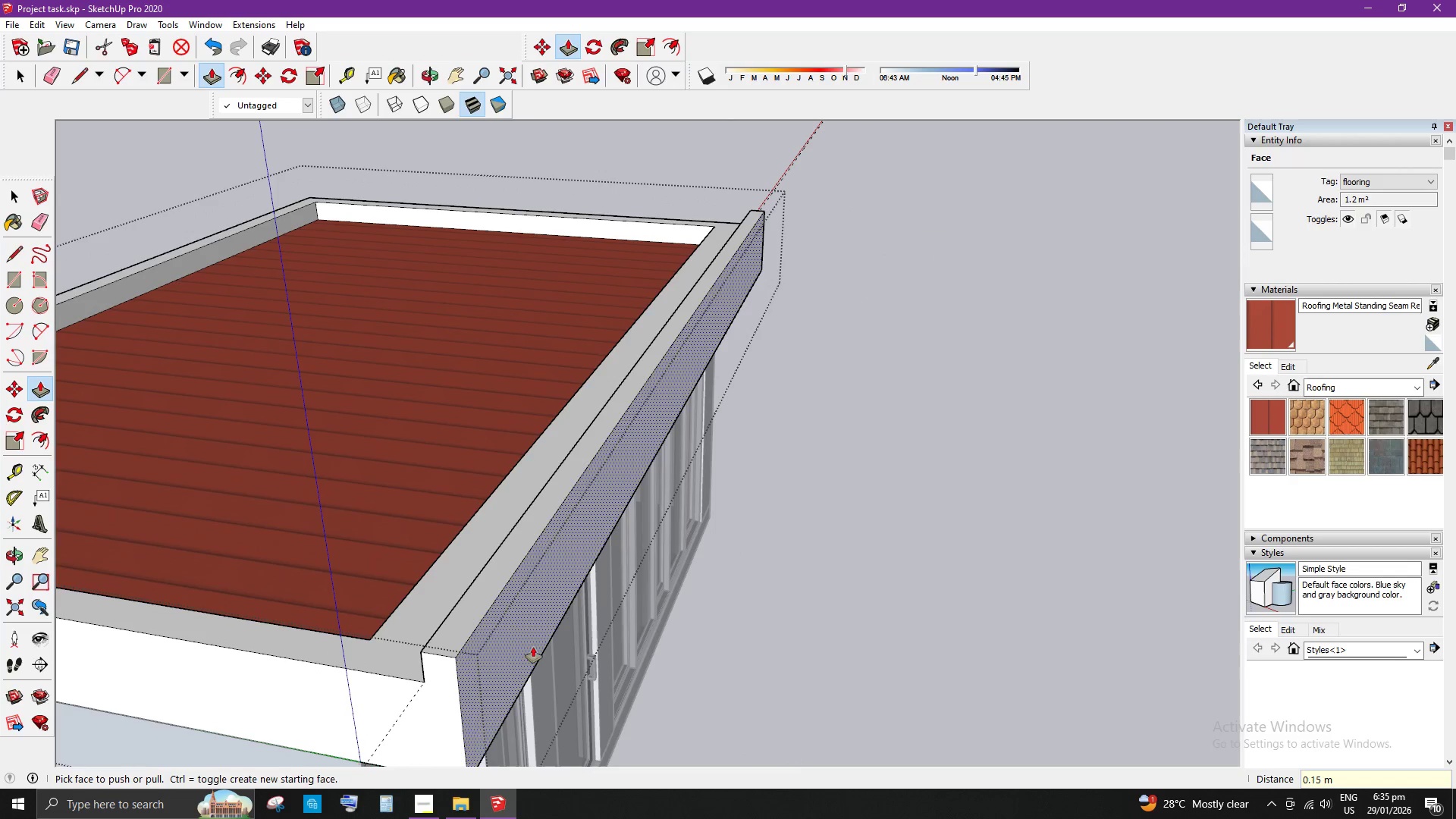 
key(Space)
 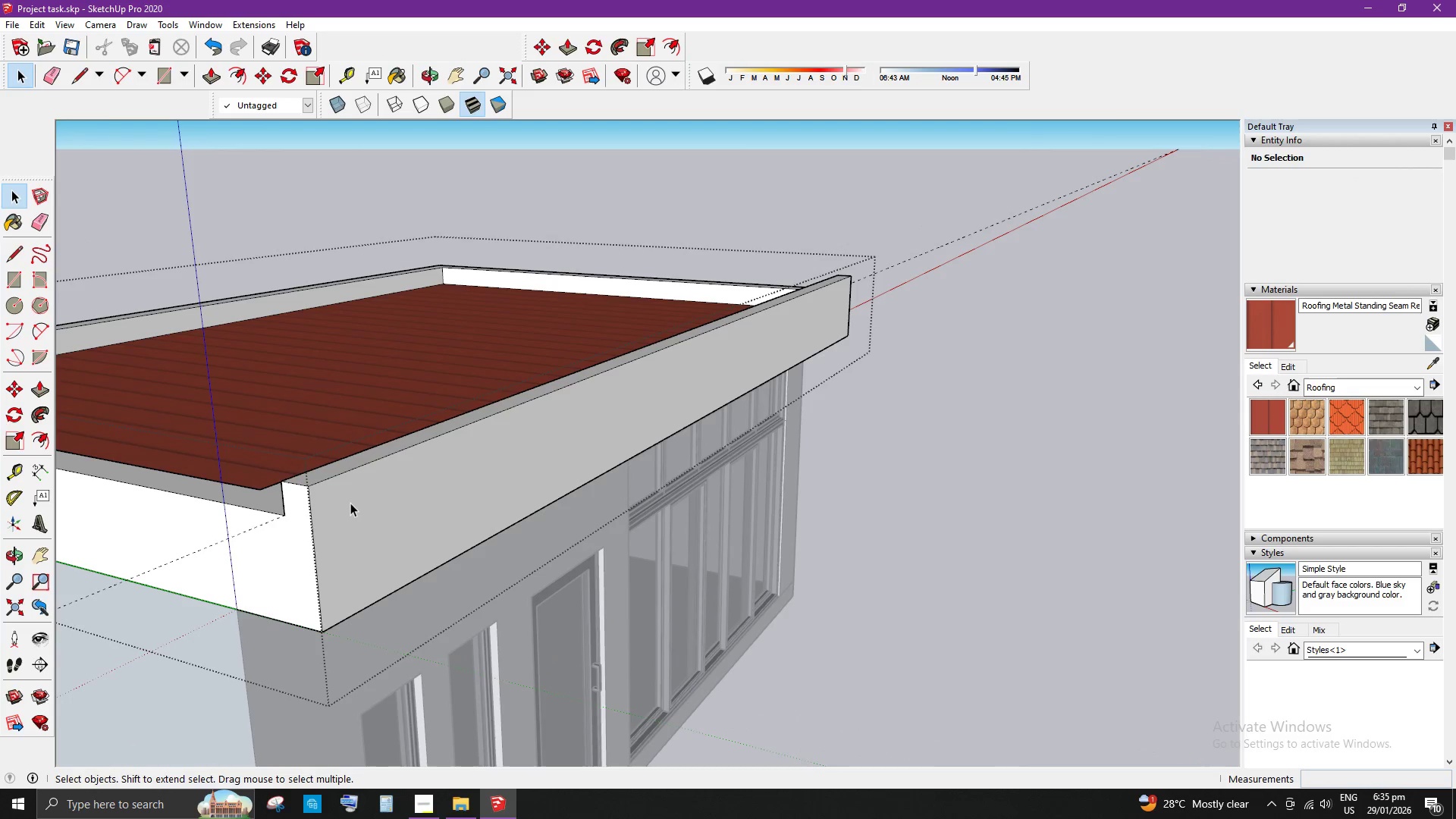 
left_click([348, 464])
 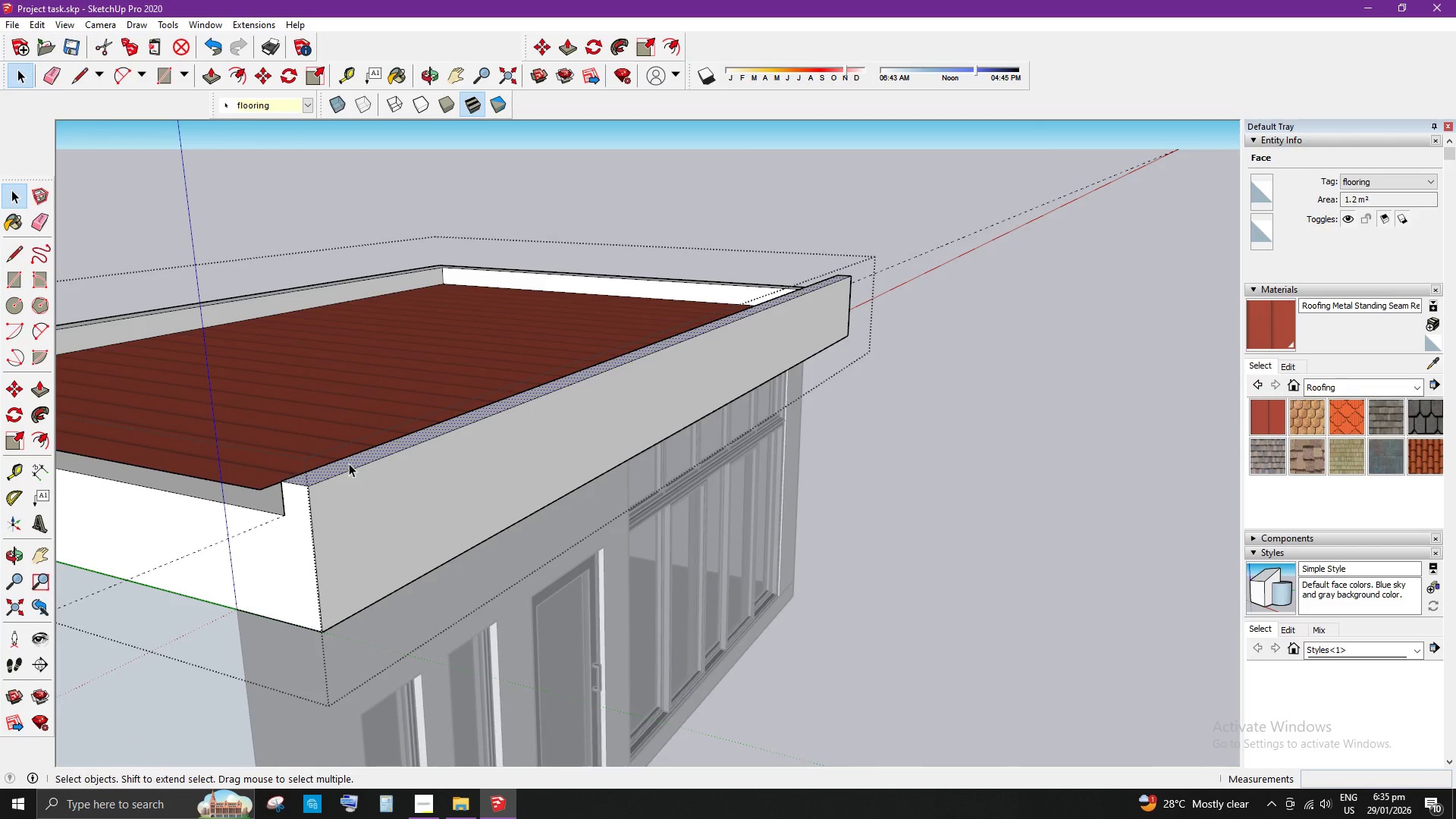 
key(P)
 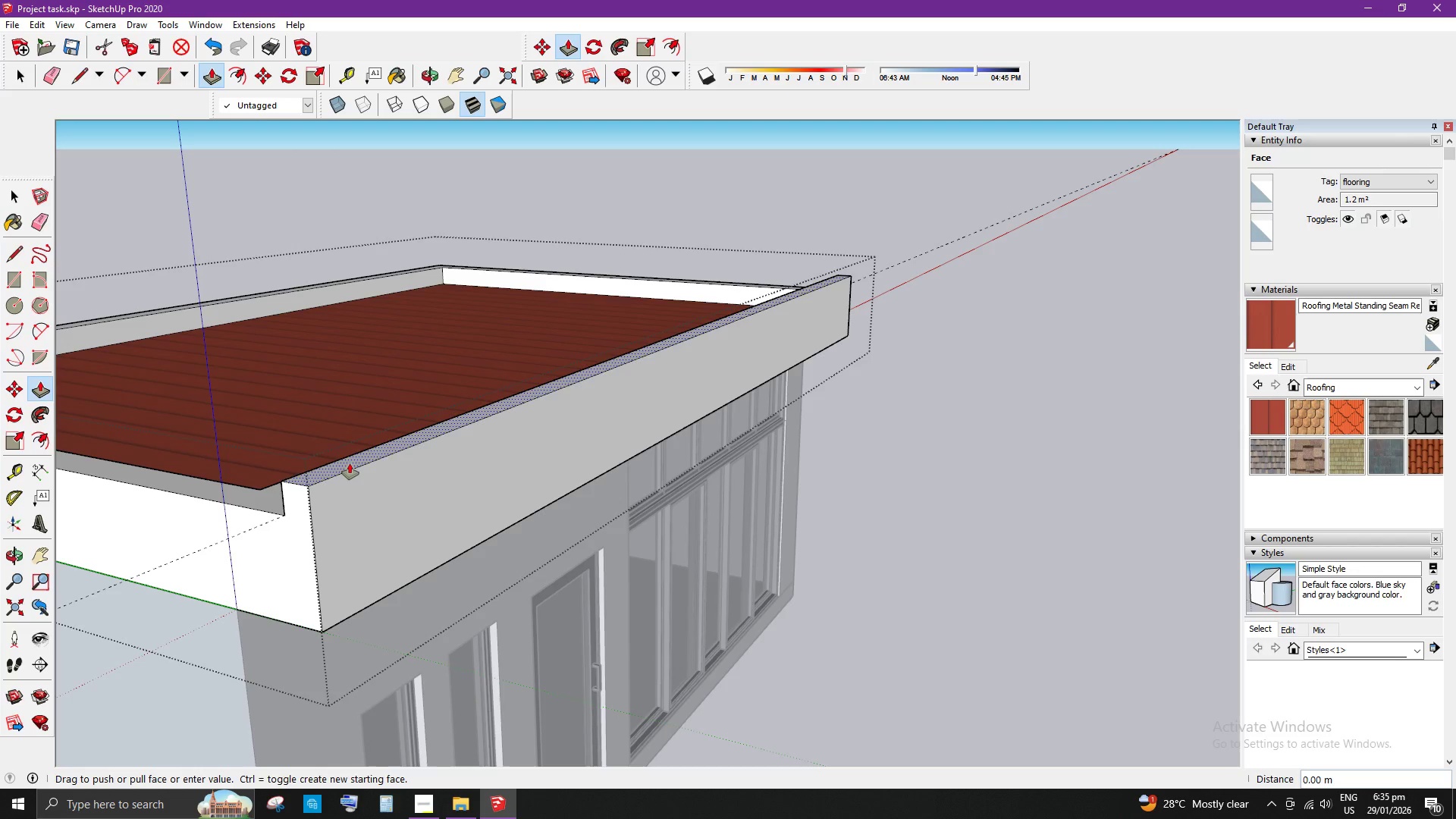 
left_click_drag(start_coordinate=[349, 463], to_coordinate=[353, 468])
 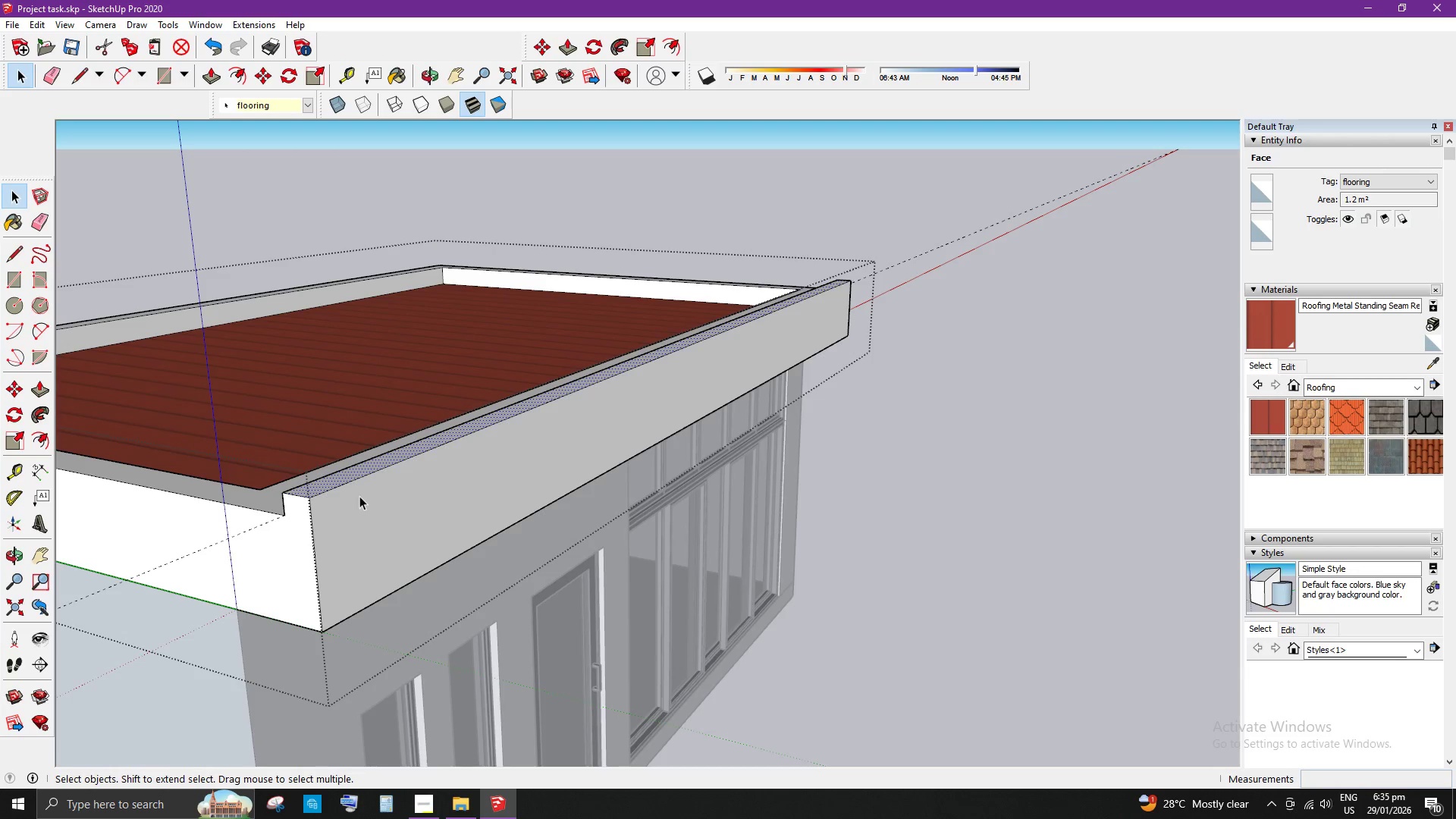 
key(NumpadDecimal)
 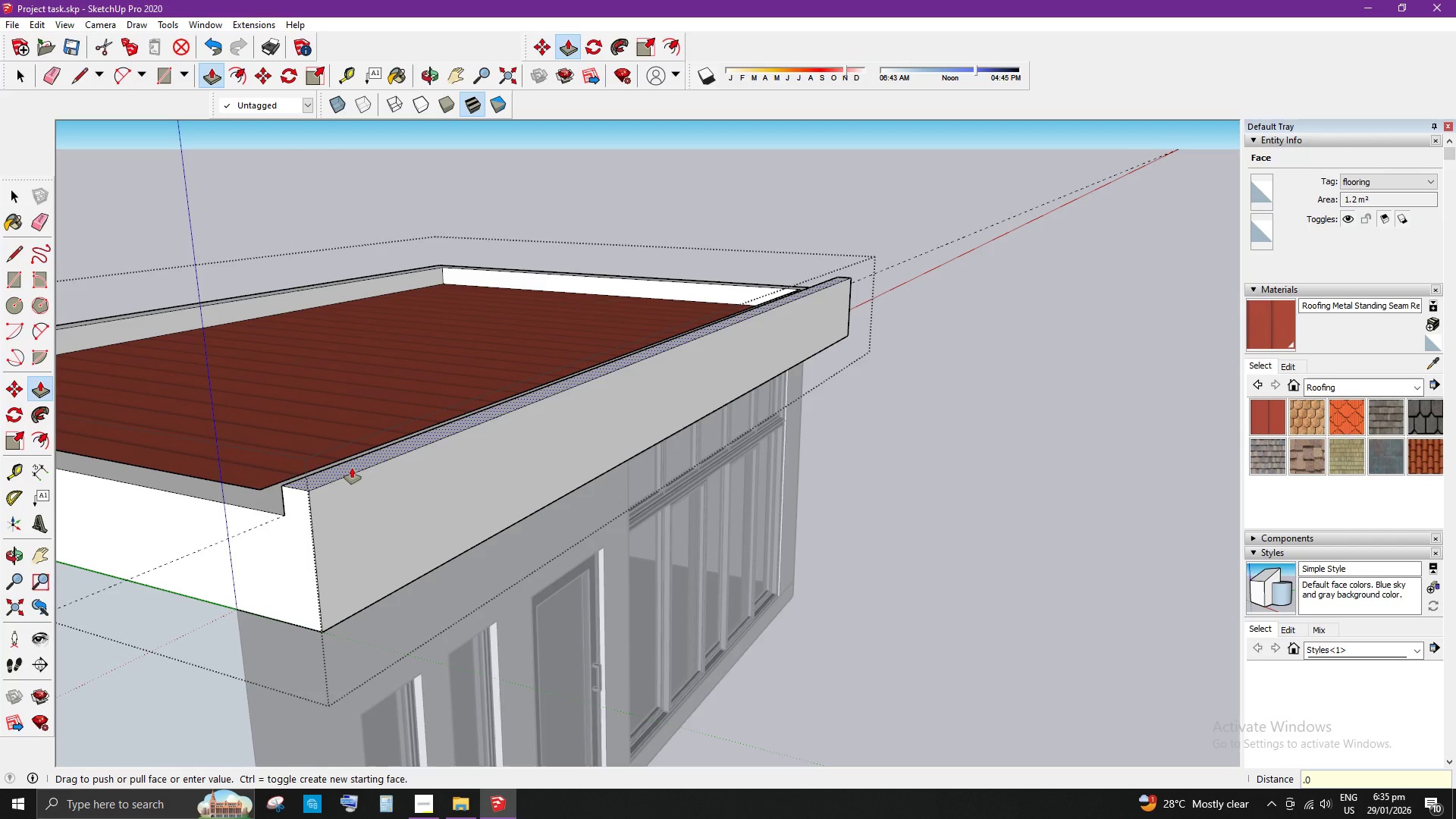 
key(Numpad0)
 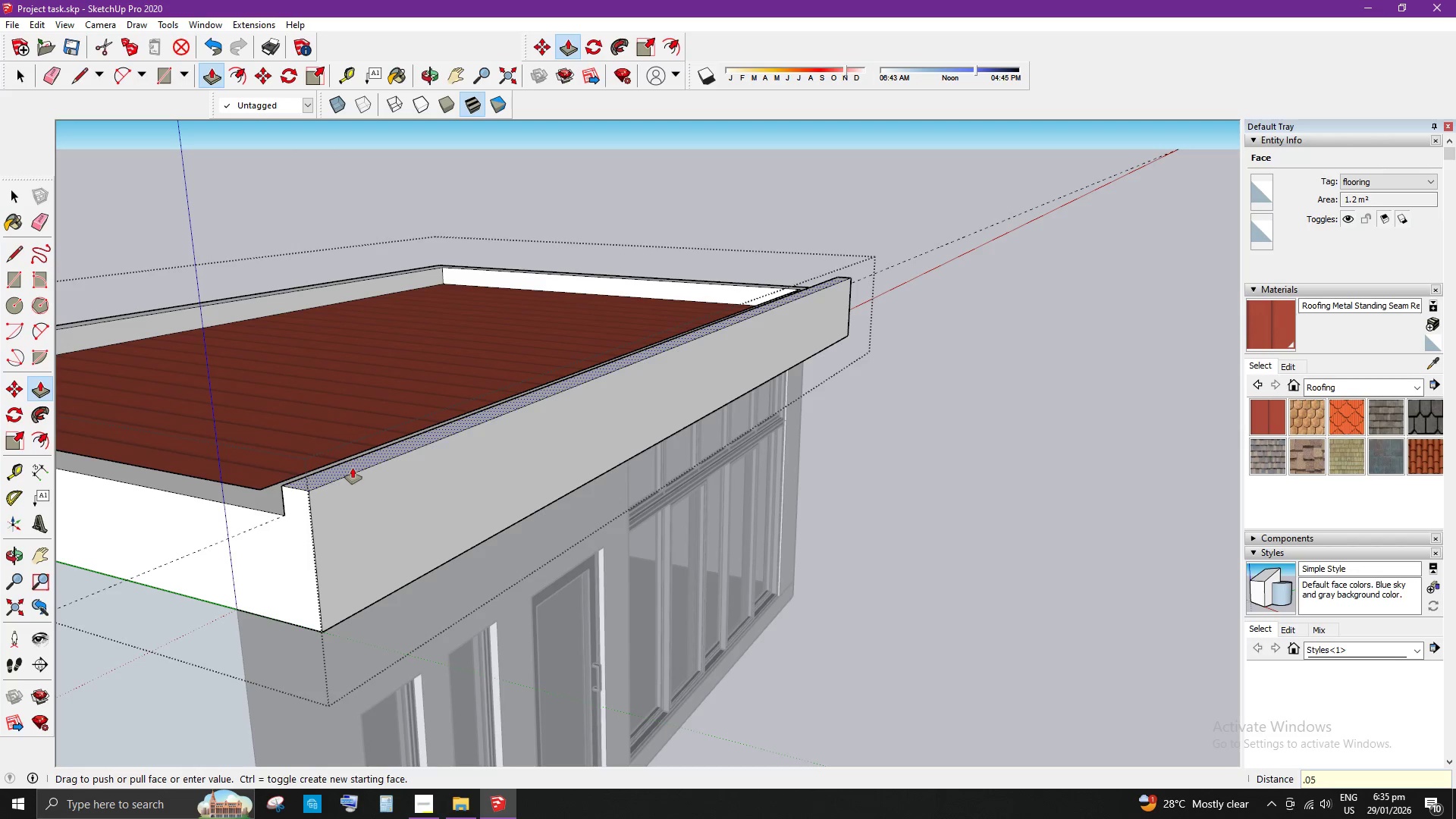 
key(Numpad5)
 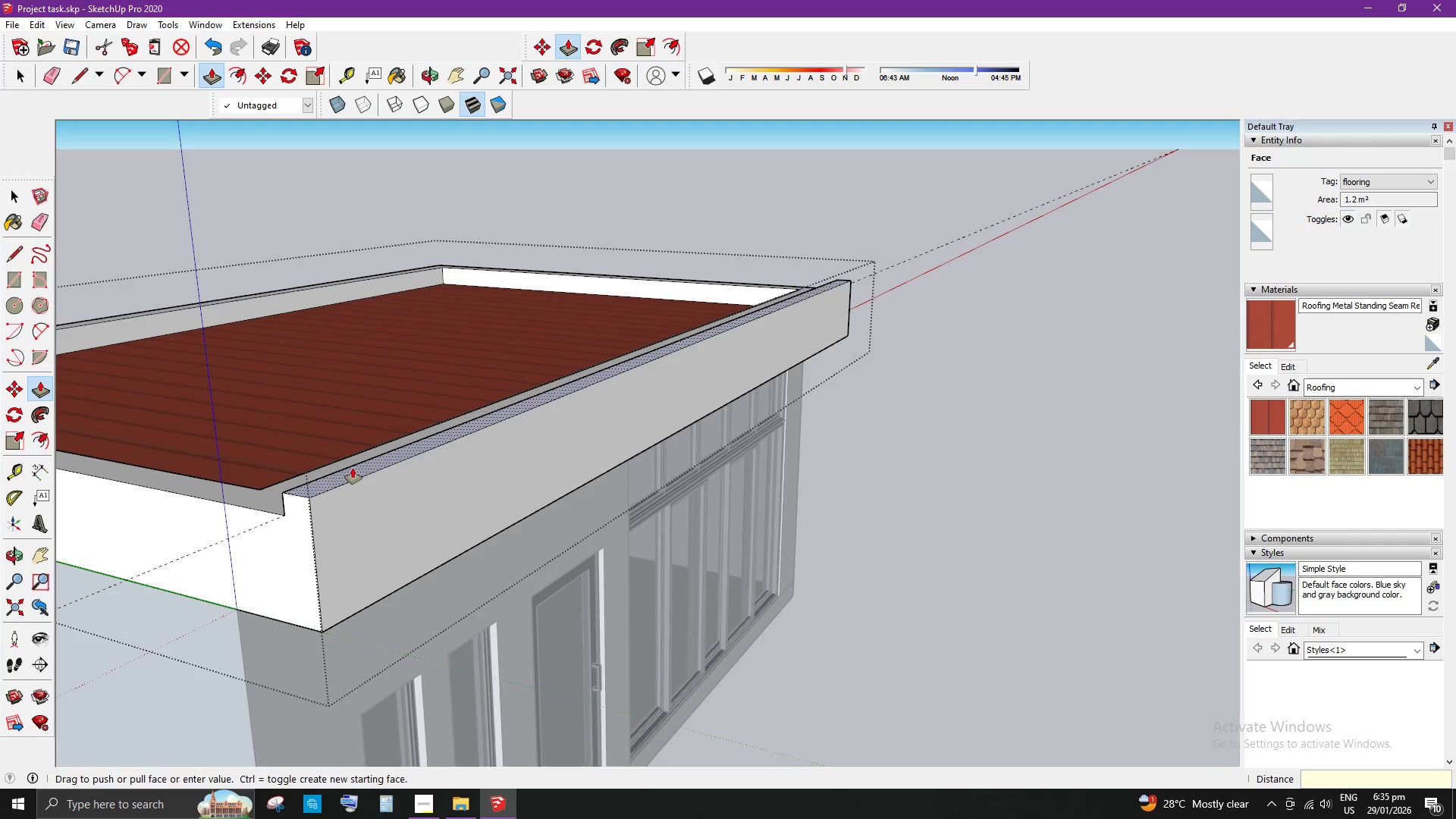 
key(Enter)
 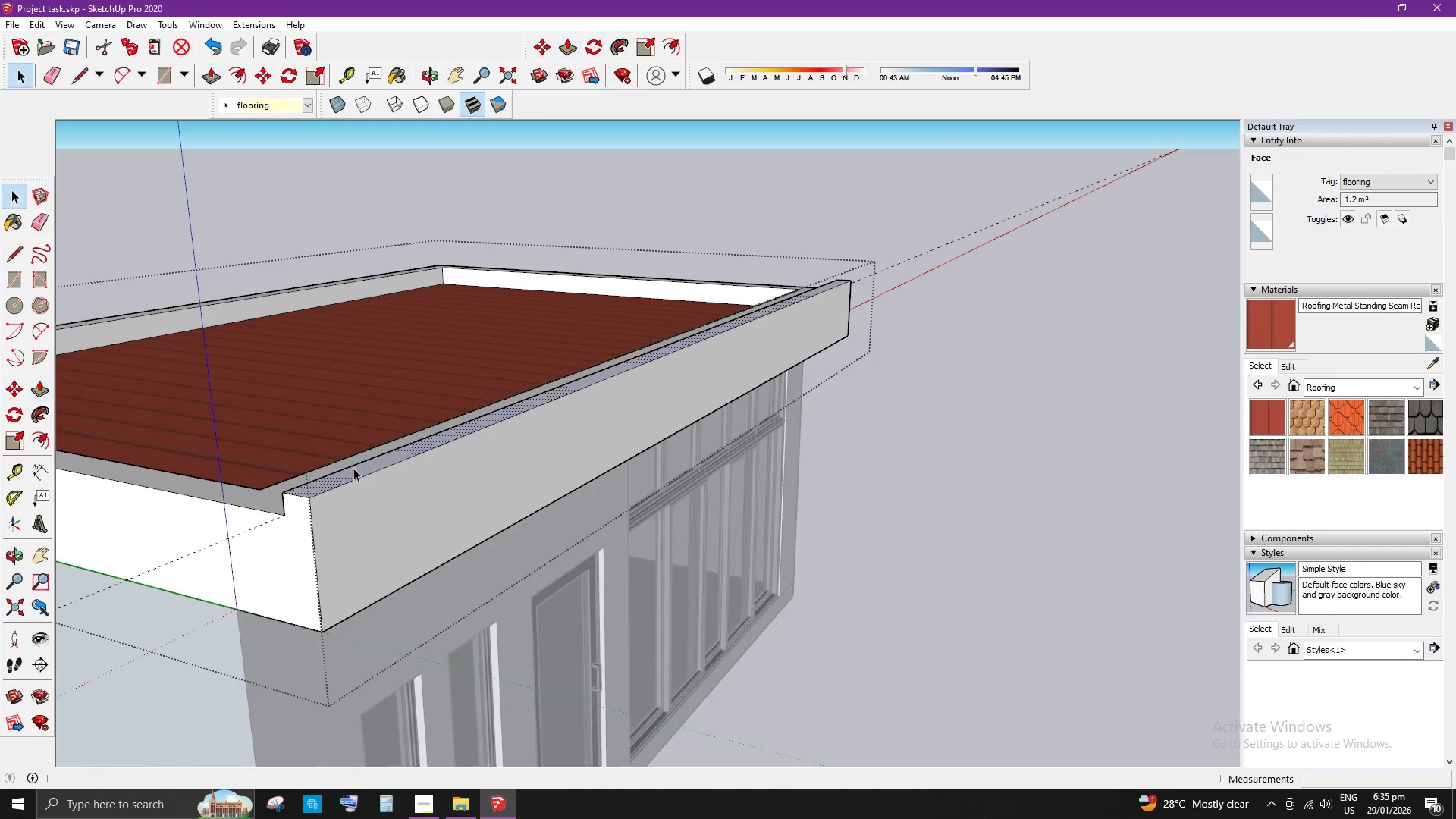 
key(Backspace)
 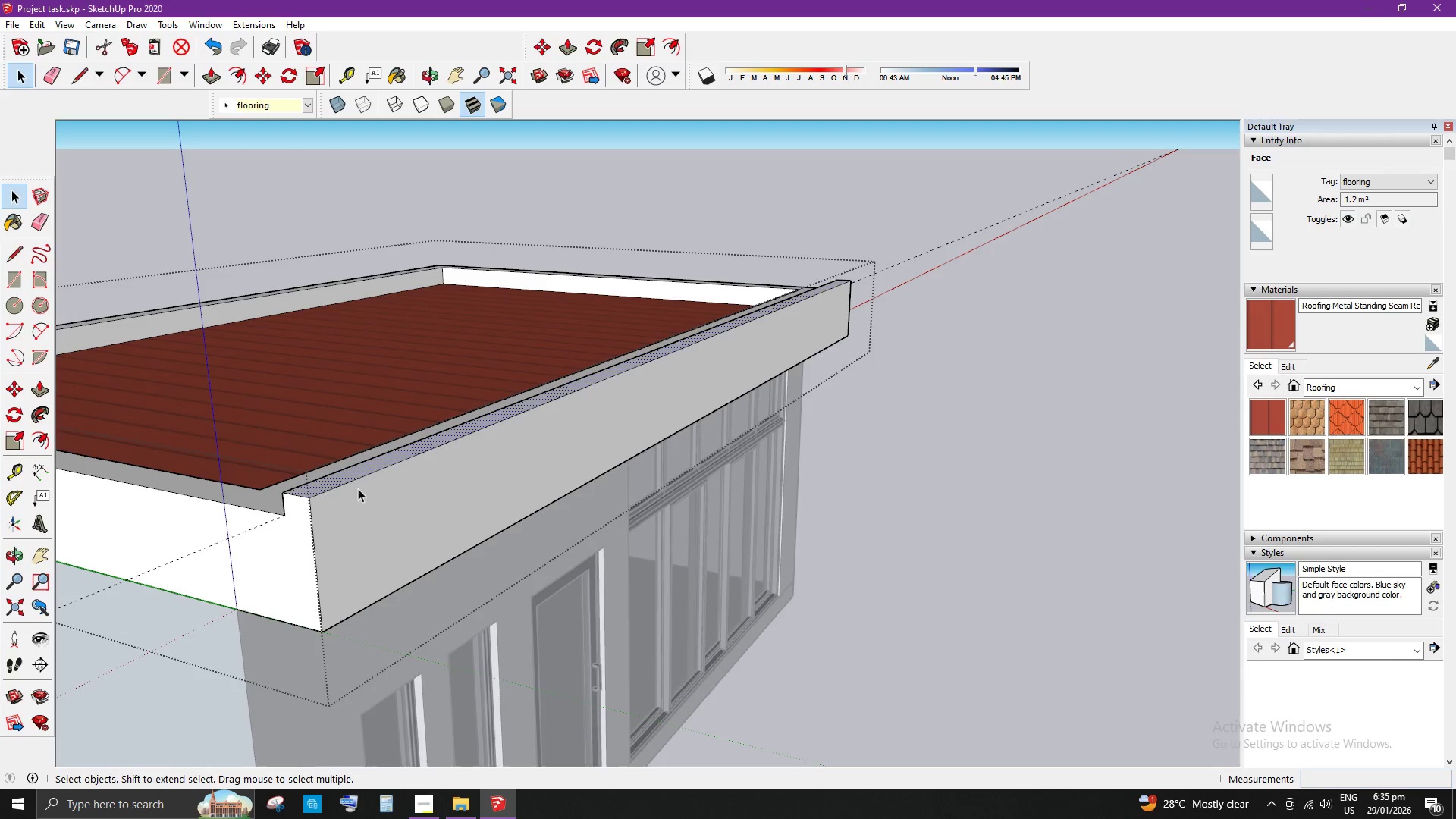 
hold_key(key=Space, duration=0.31)
 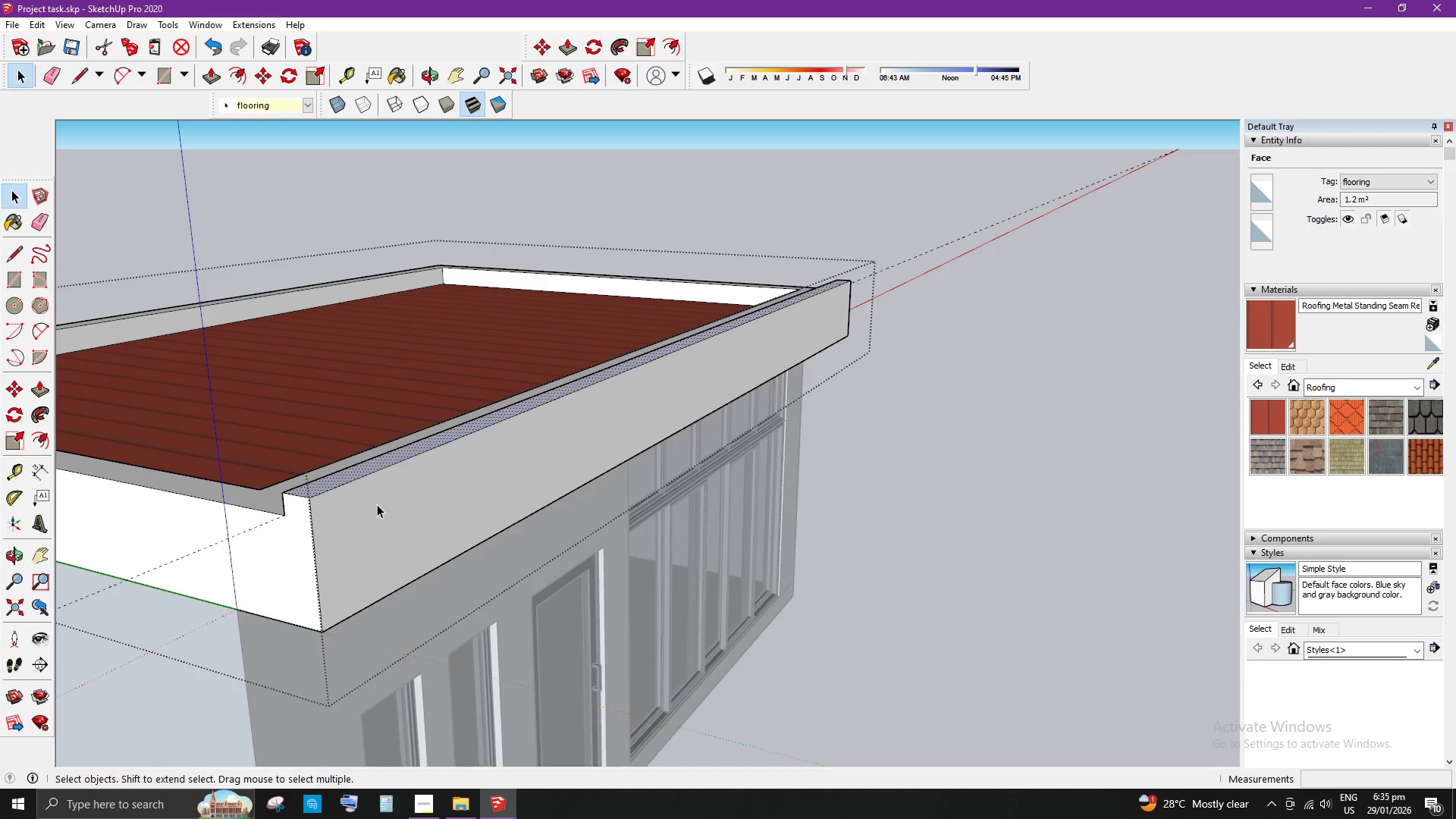 
key(T)
 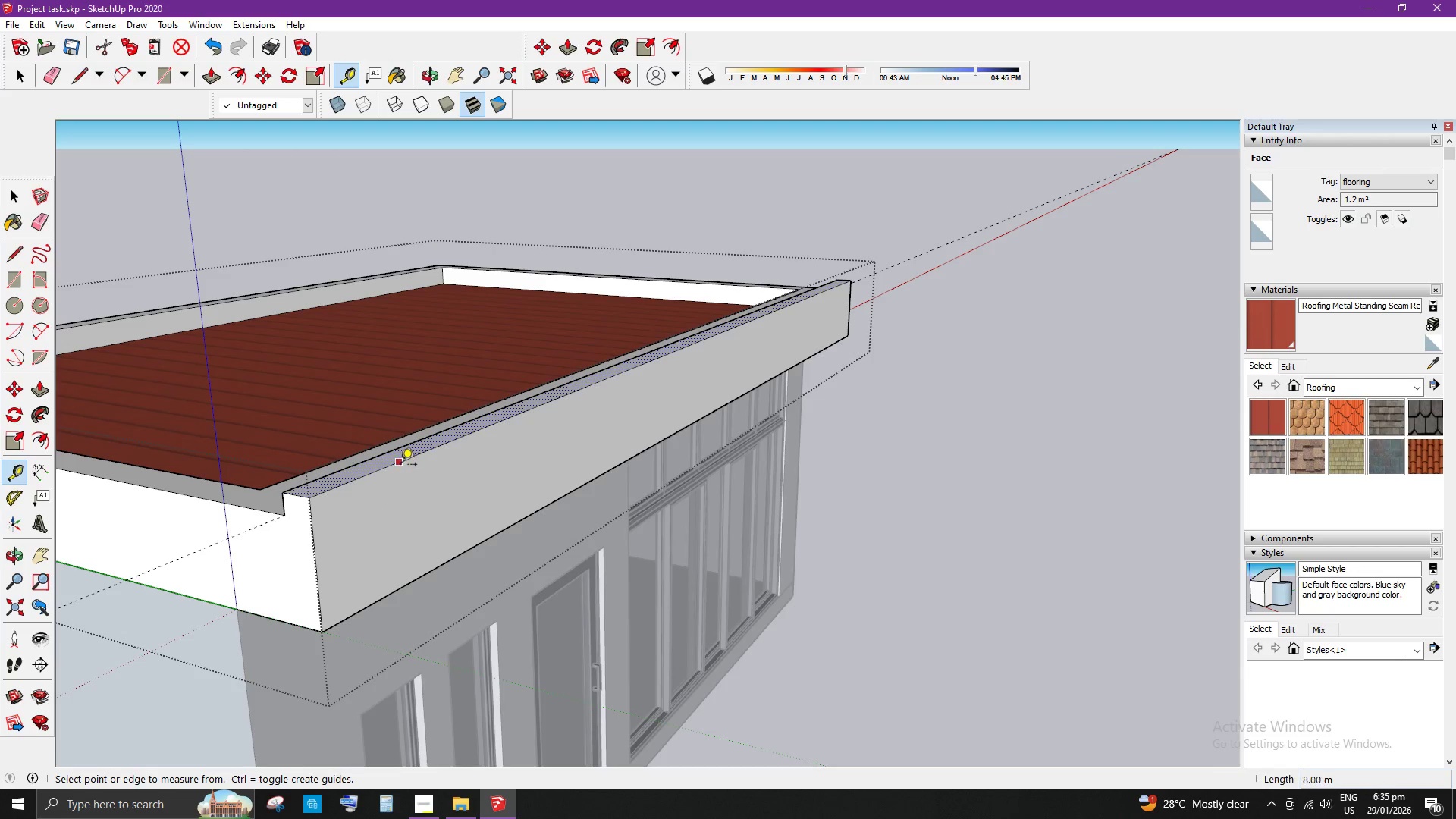 
left_click([400, 466])
 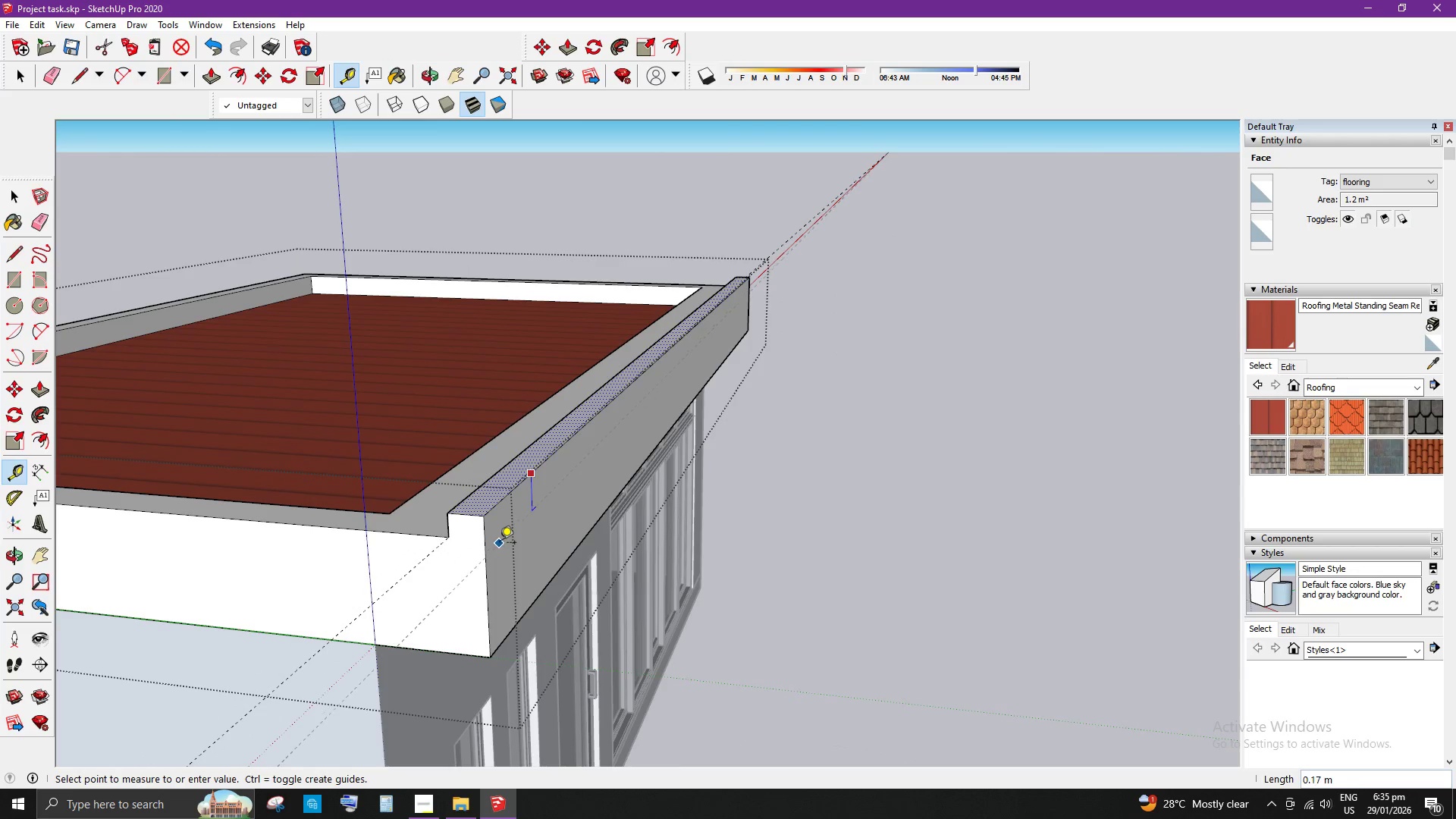 
hold_key(key=NumpadDecimal, duration=0.31)
 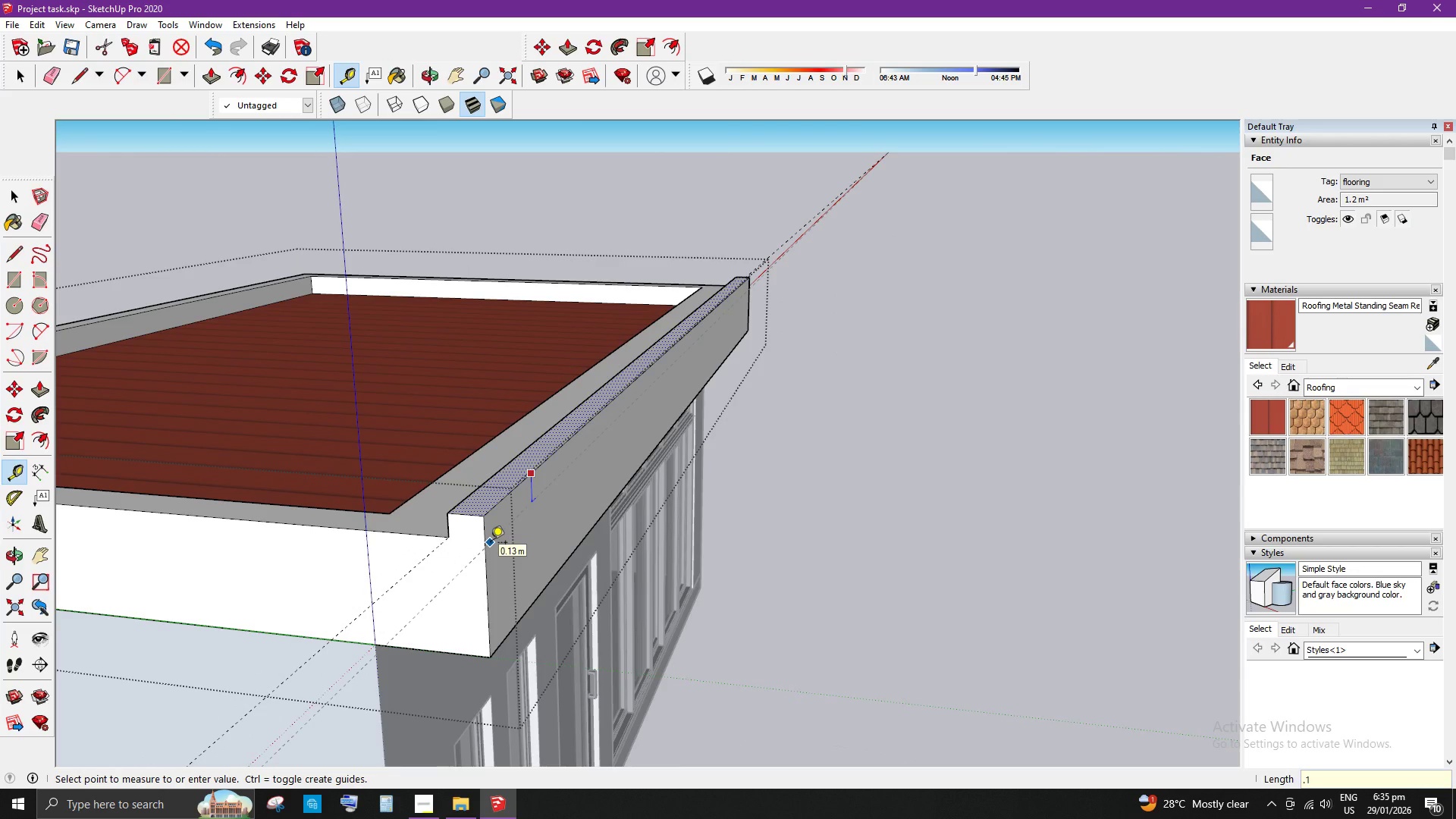 
key(Numpad1)
 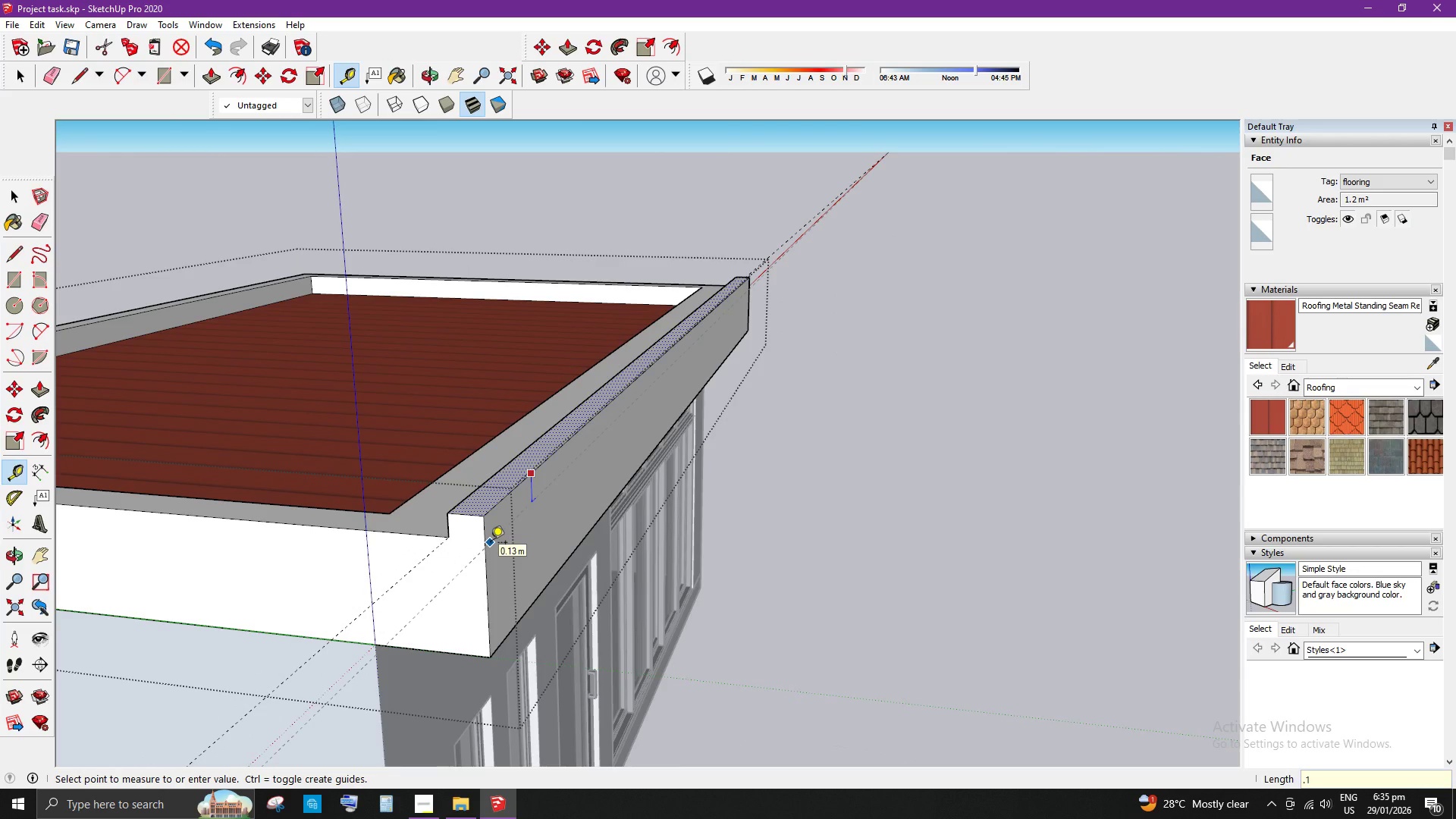 
key(Enter)
 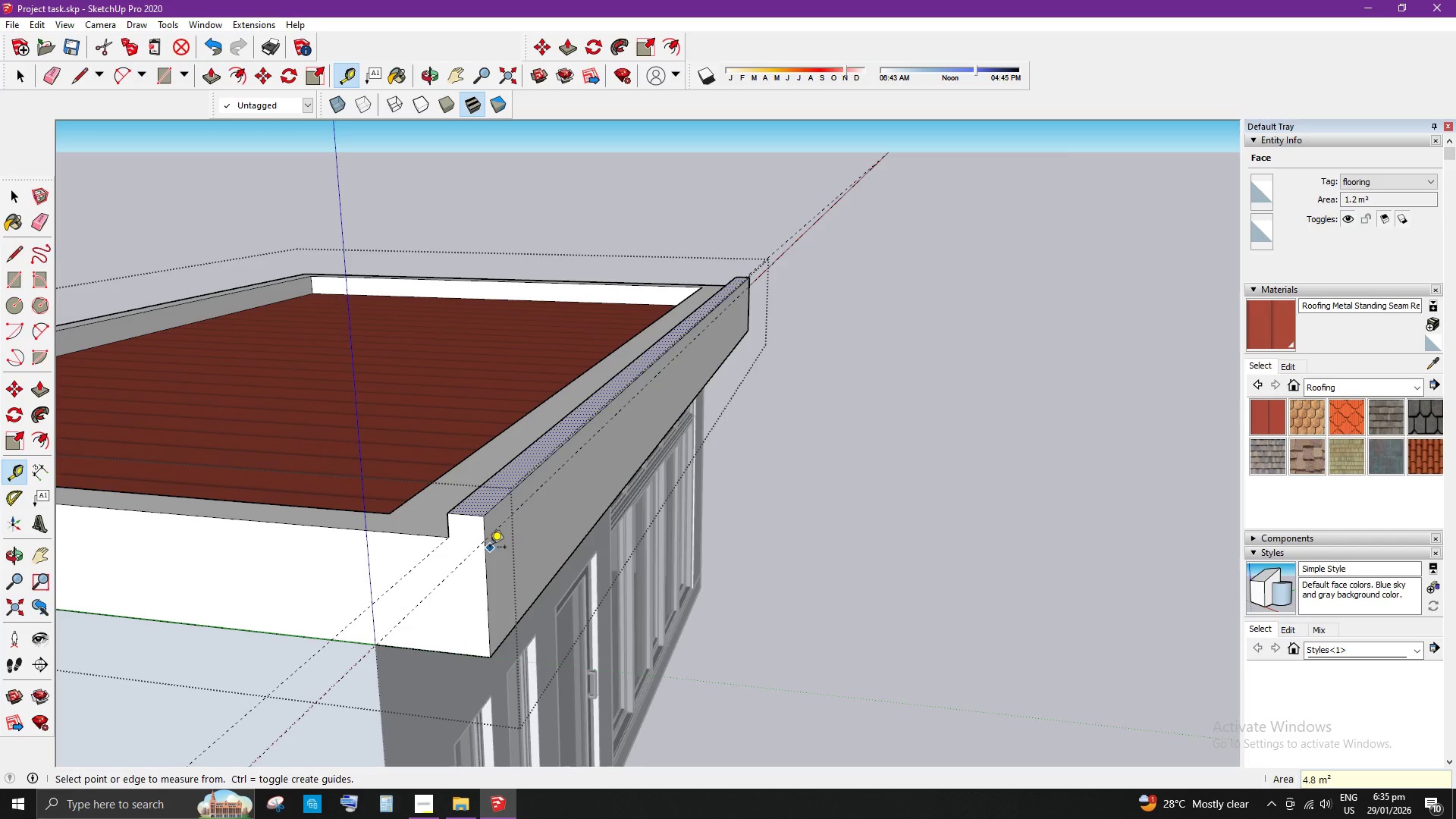 
key(Space)
 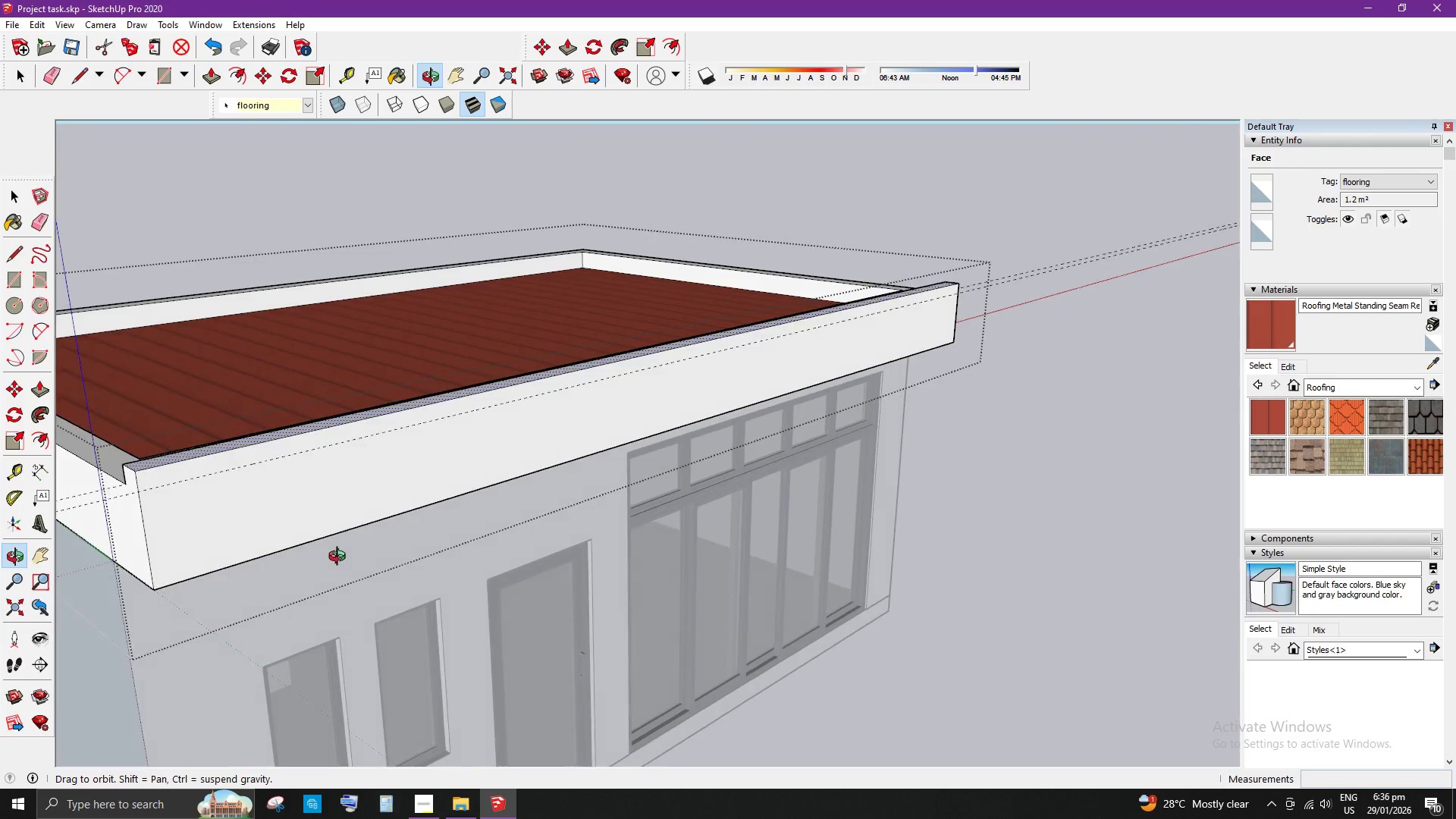 
key(R)
 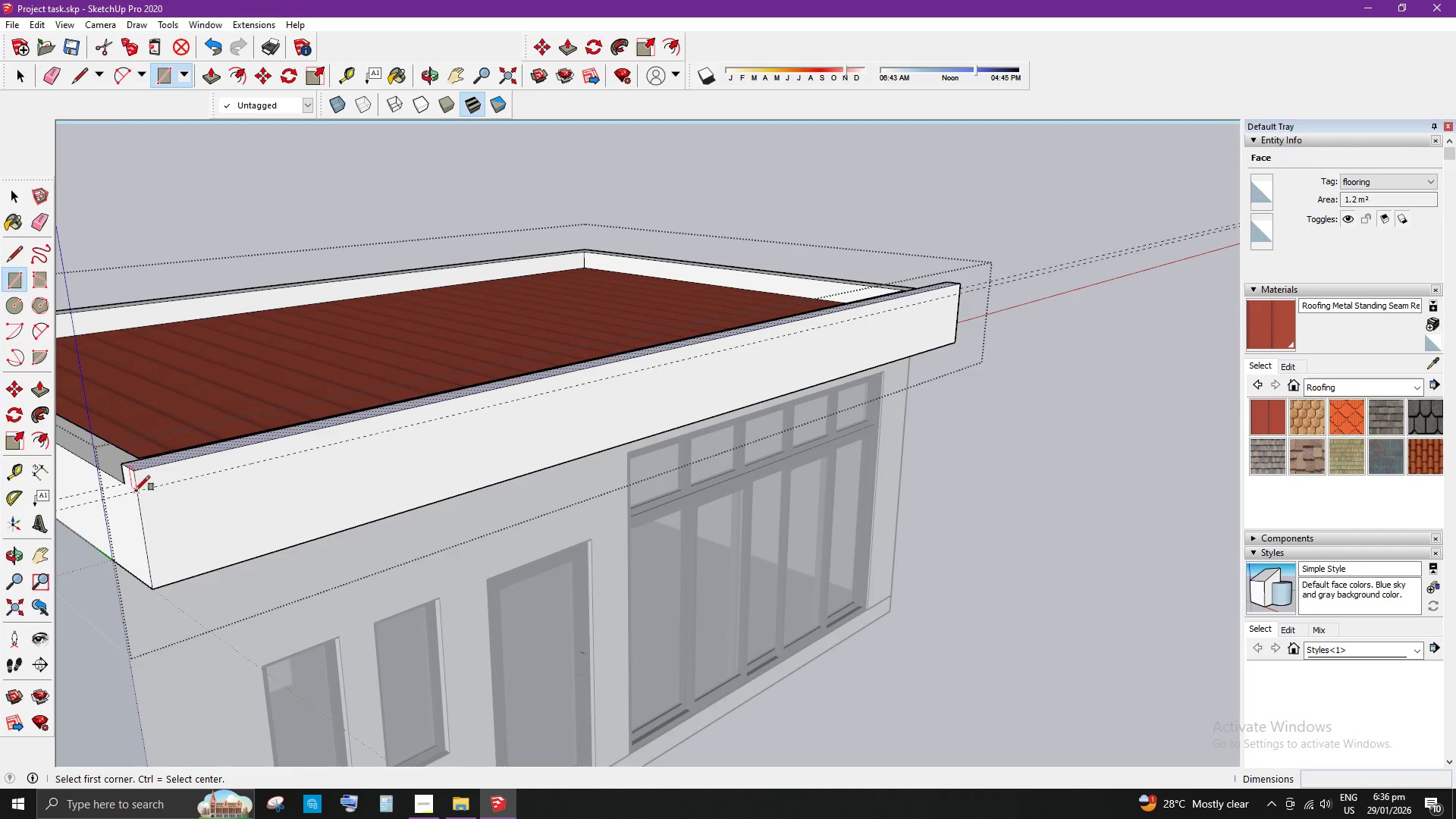 
left_click_drag(start_coordinate=[136, 491], to_coordinate=[140, 491])
 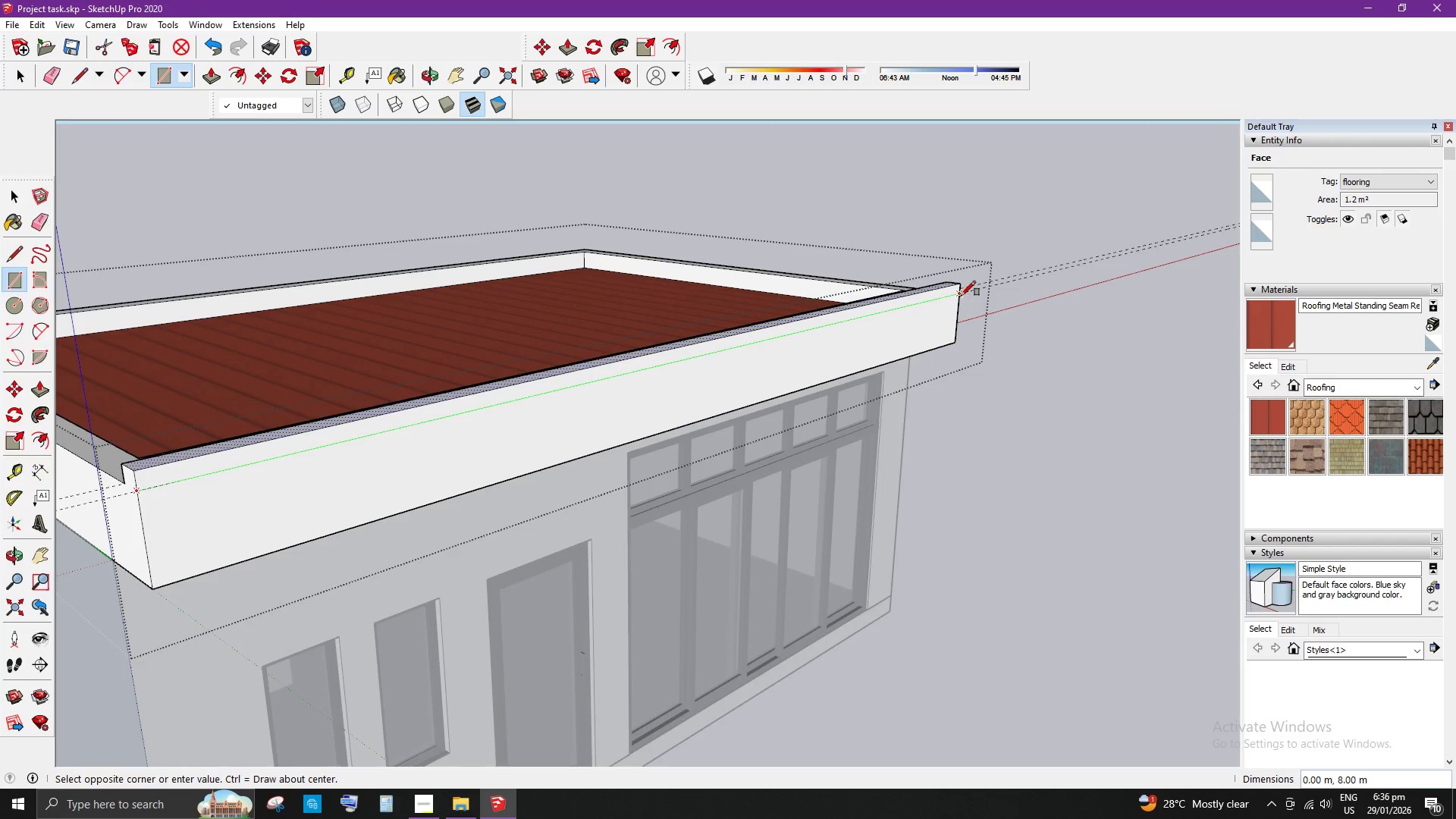 
left_click([961, 296])
 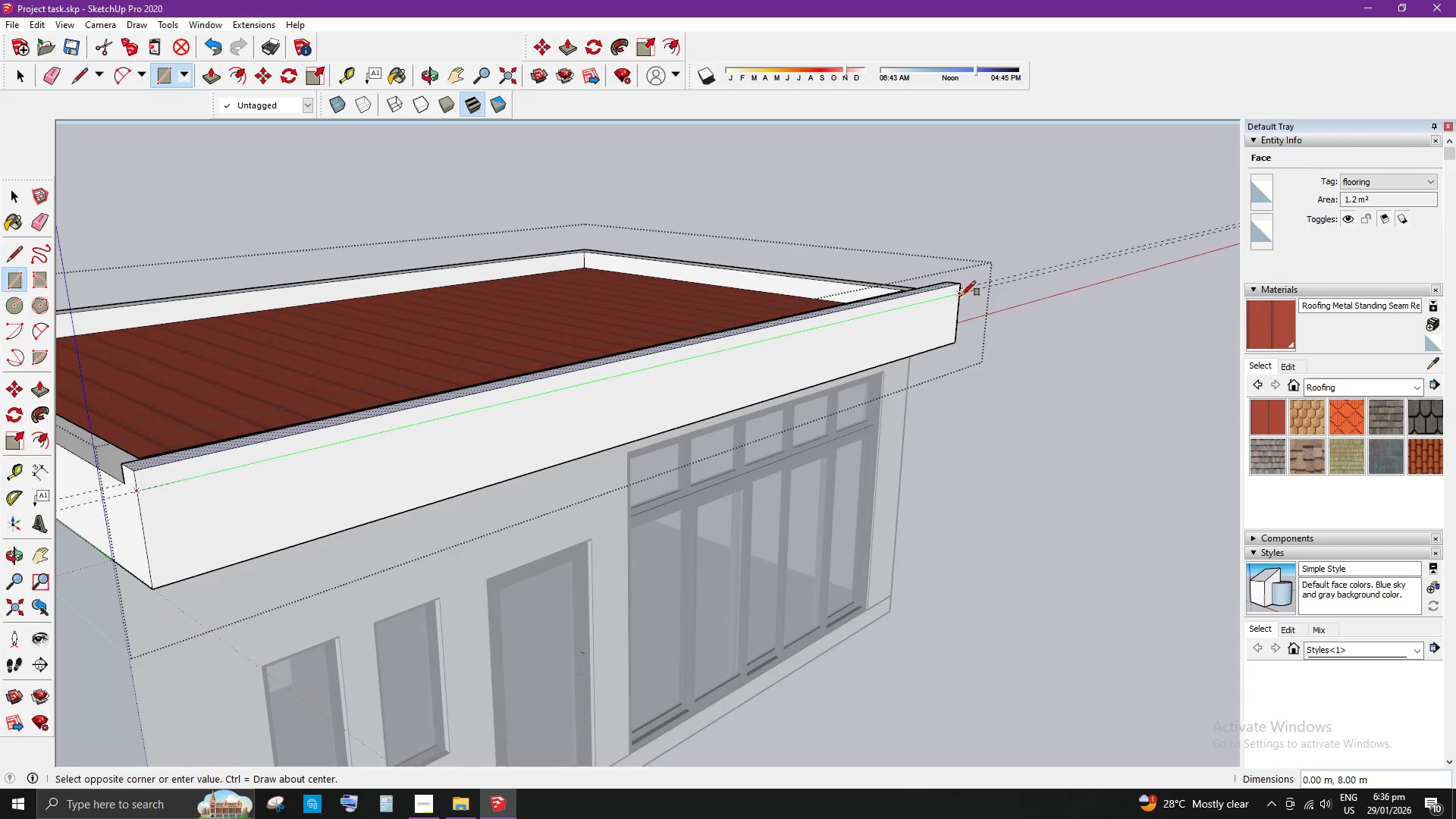 
key(Space)
 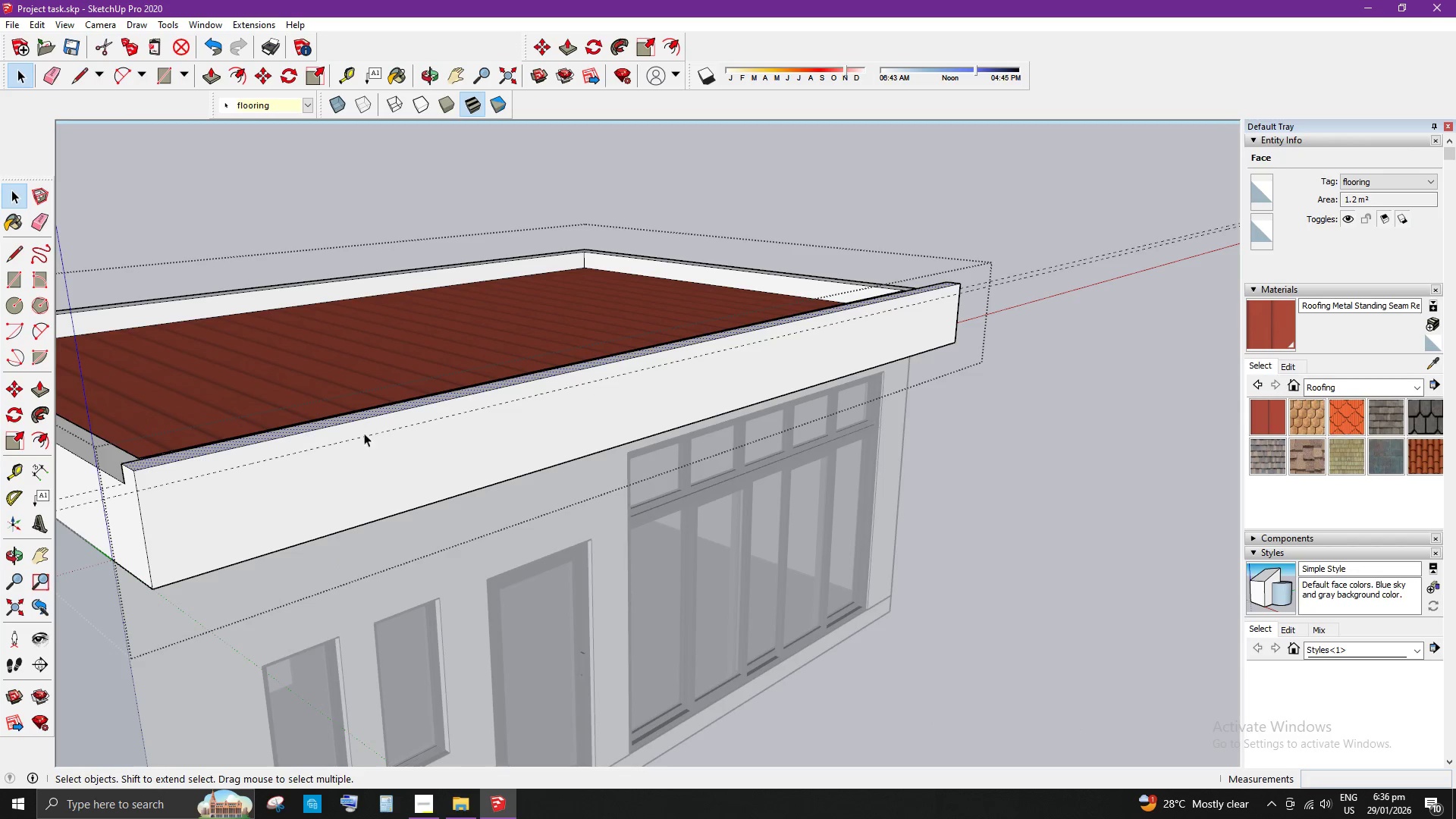 
scroll: coordinate [289, 459], scroll_direction: up, amount: 2.0
 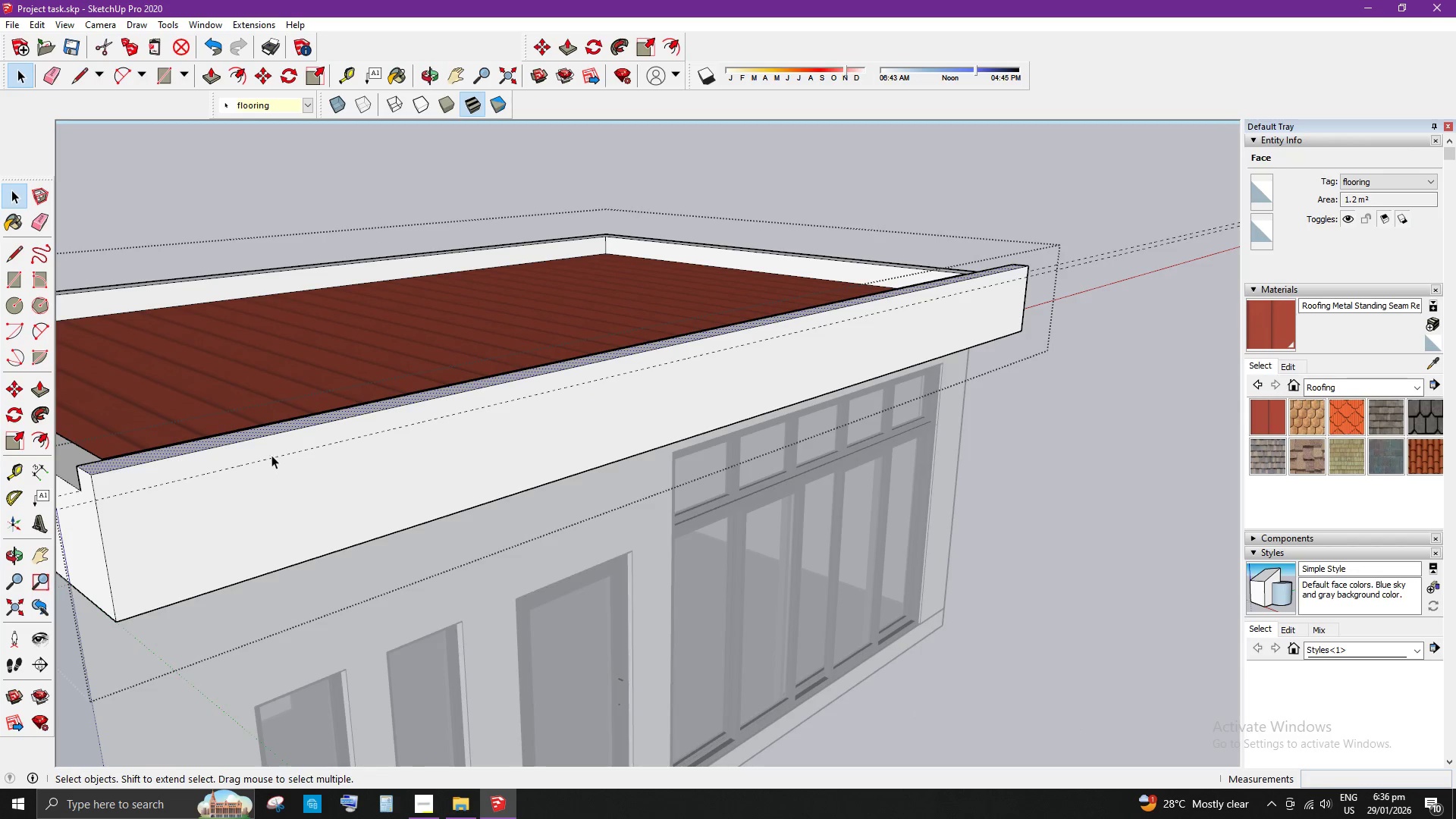 
left_click([277, 446])
 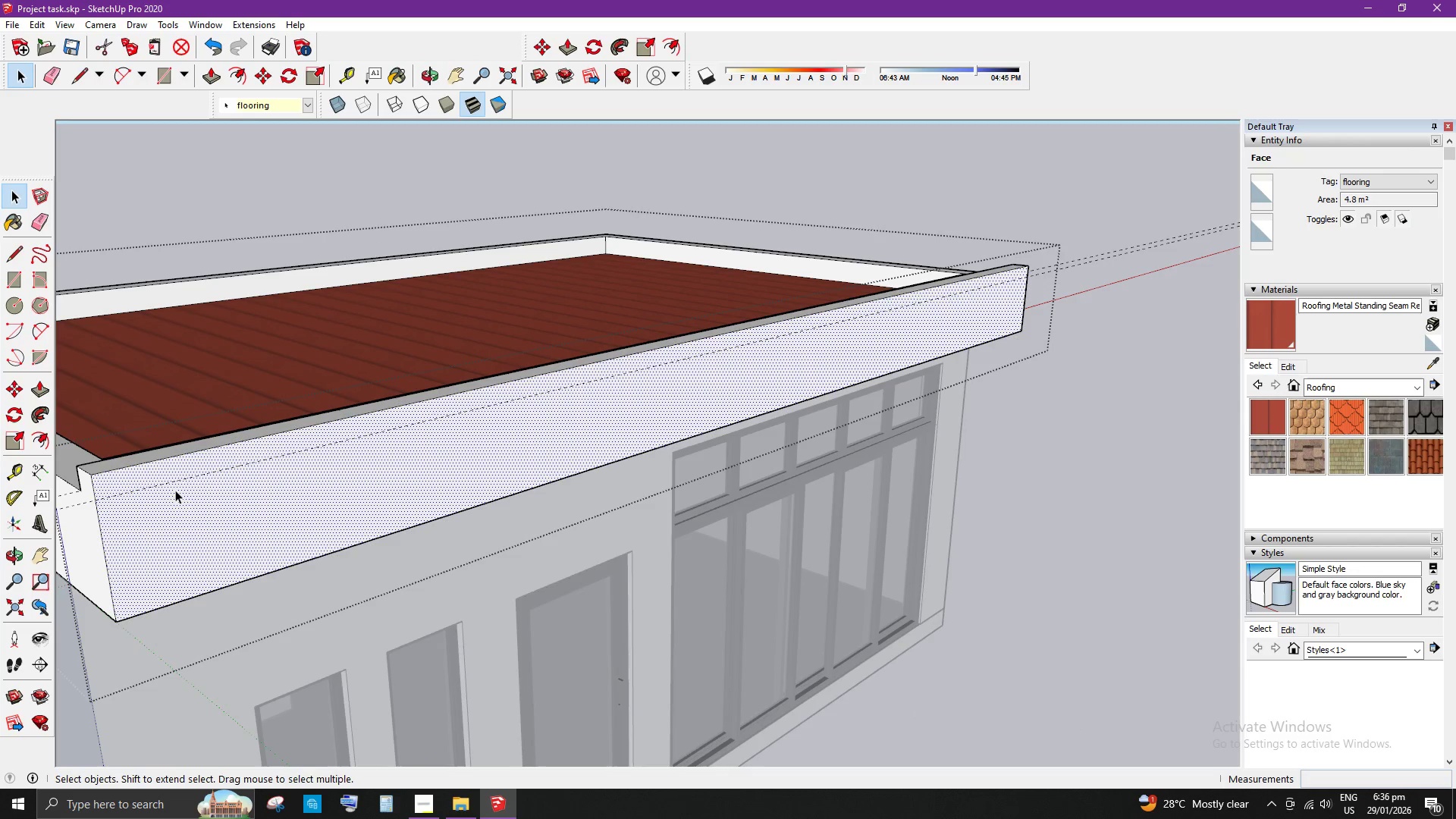 
key(R)
 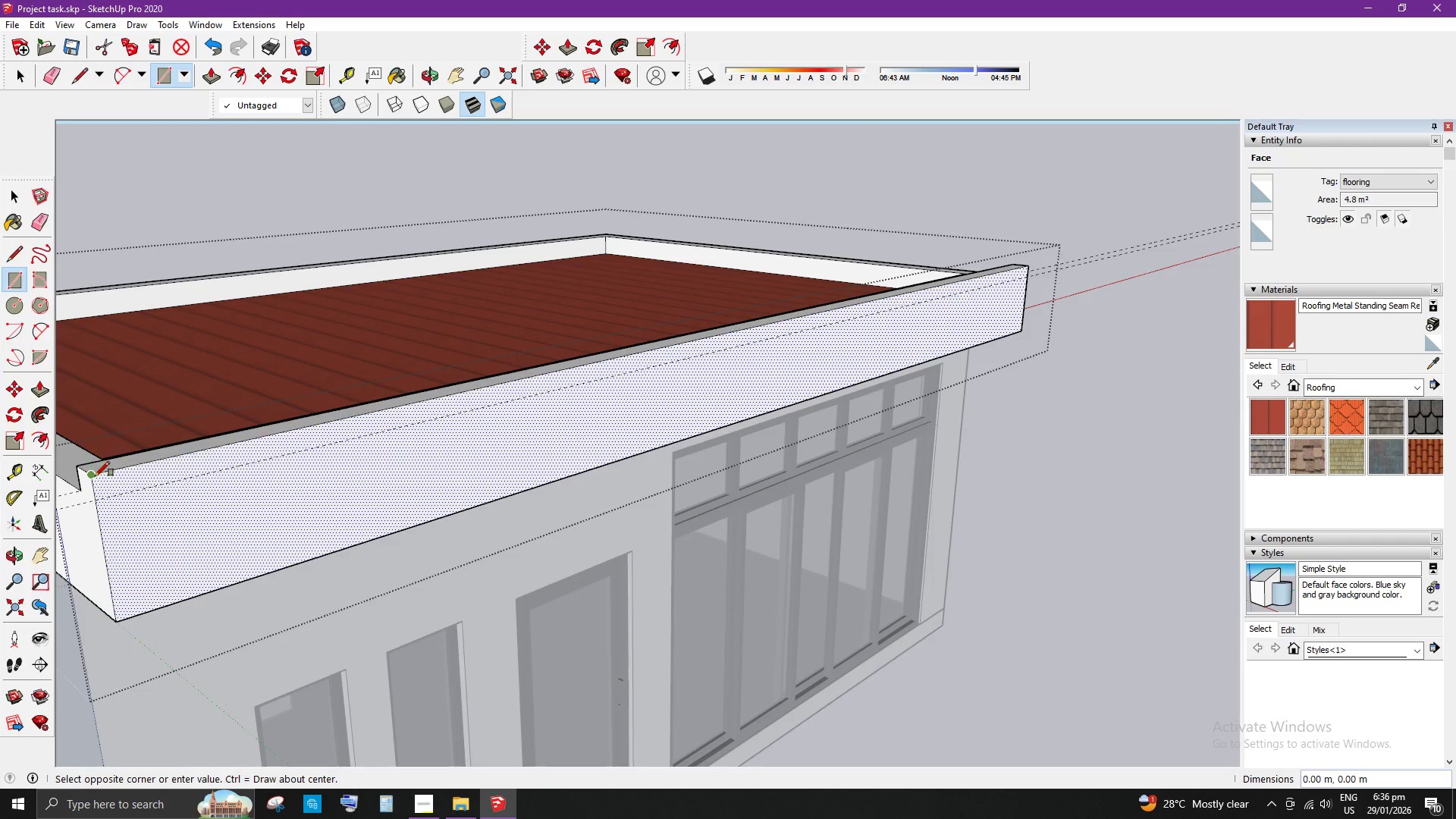 
scroll: coordinate [893, 272], scroll_direction: up, amount: 3.0
 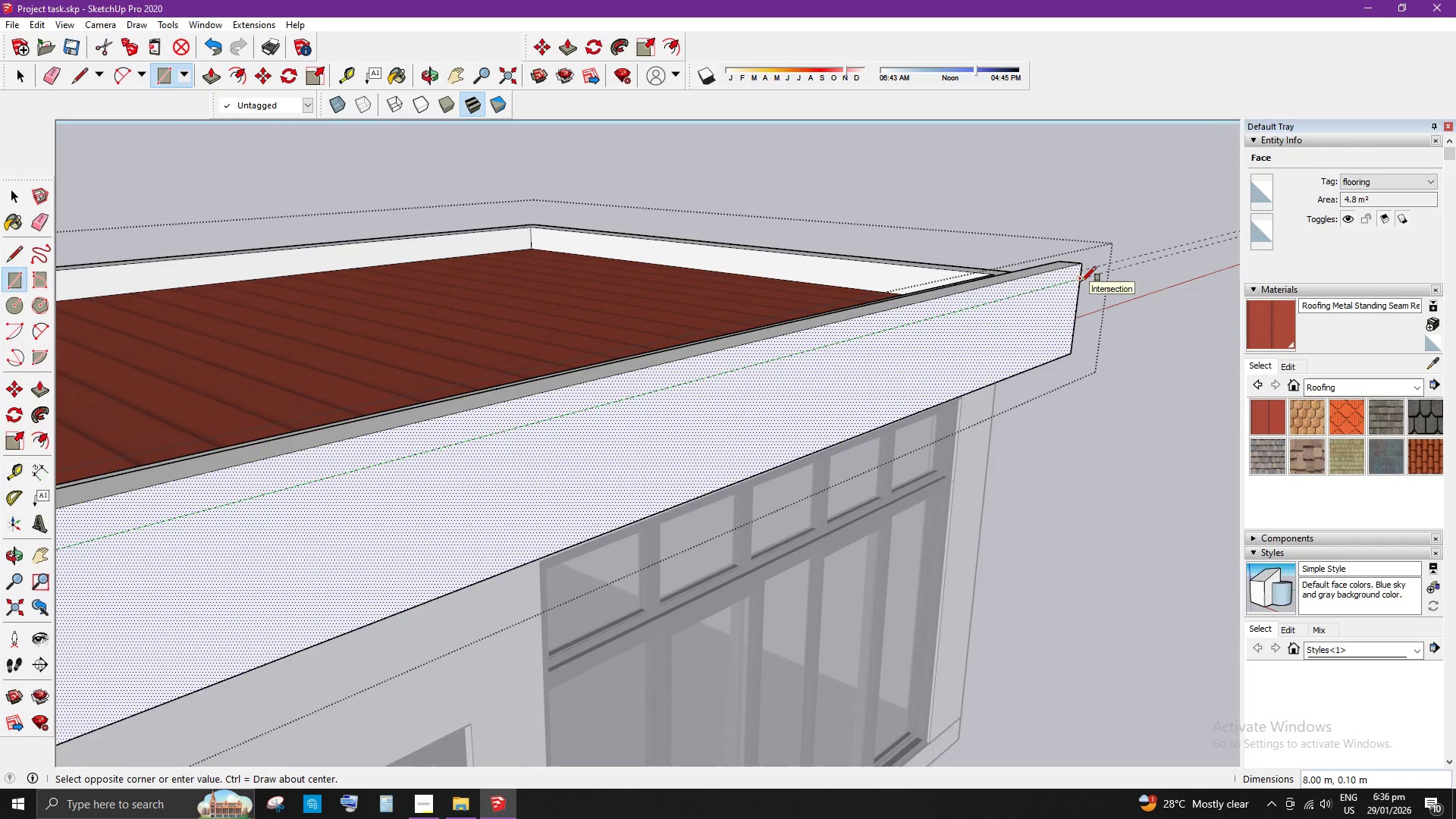 
left_click([1081, 281])
 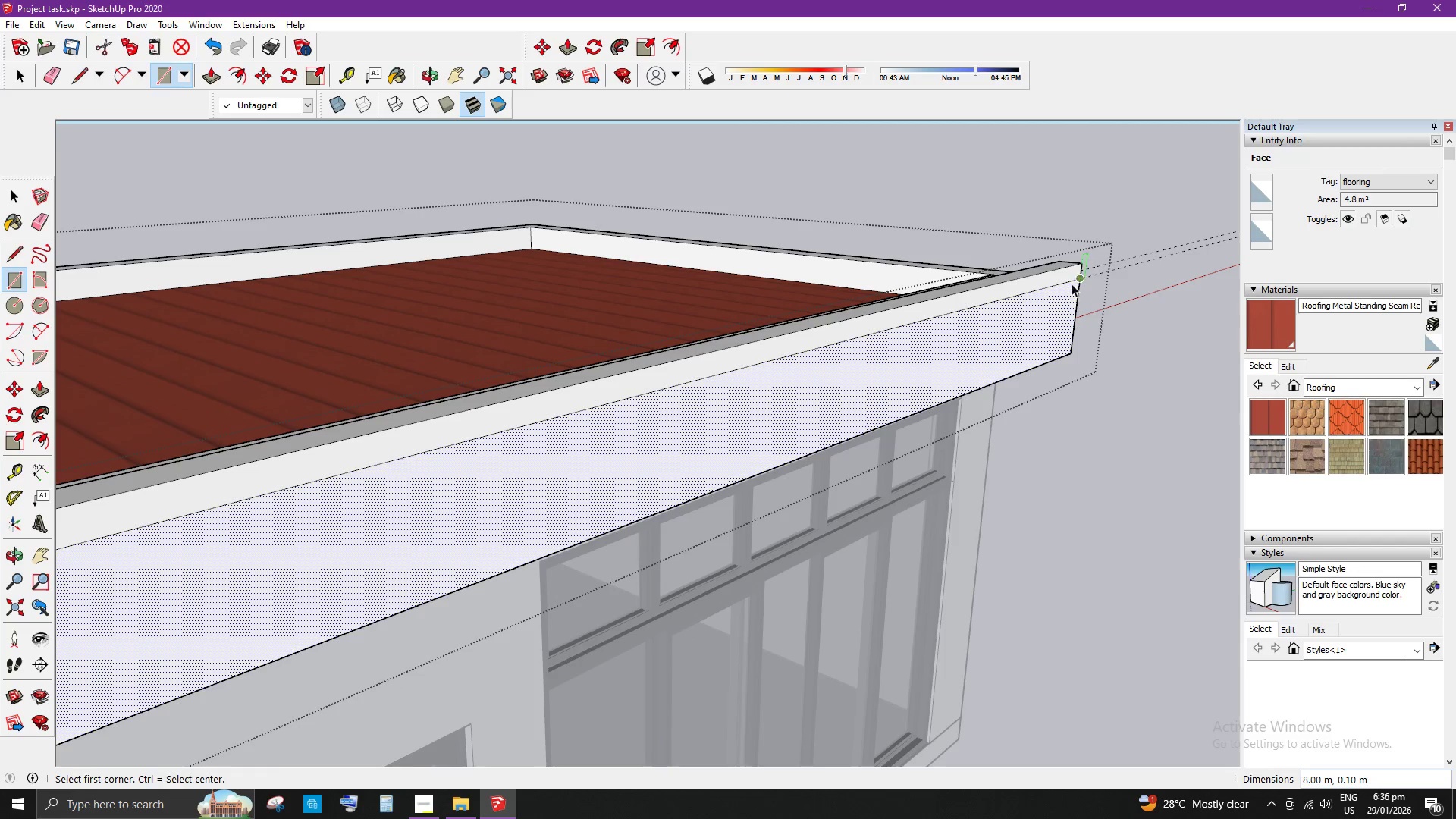 
key(Space)
 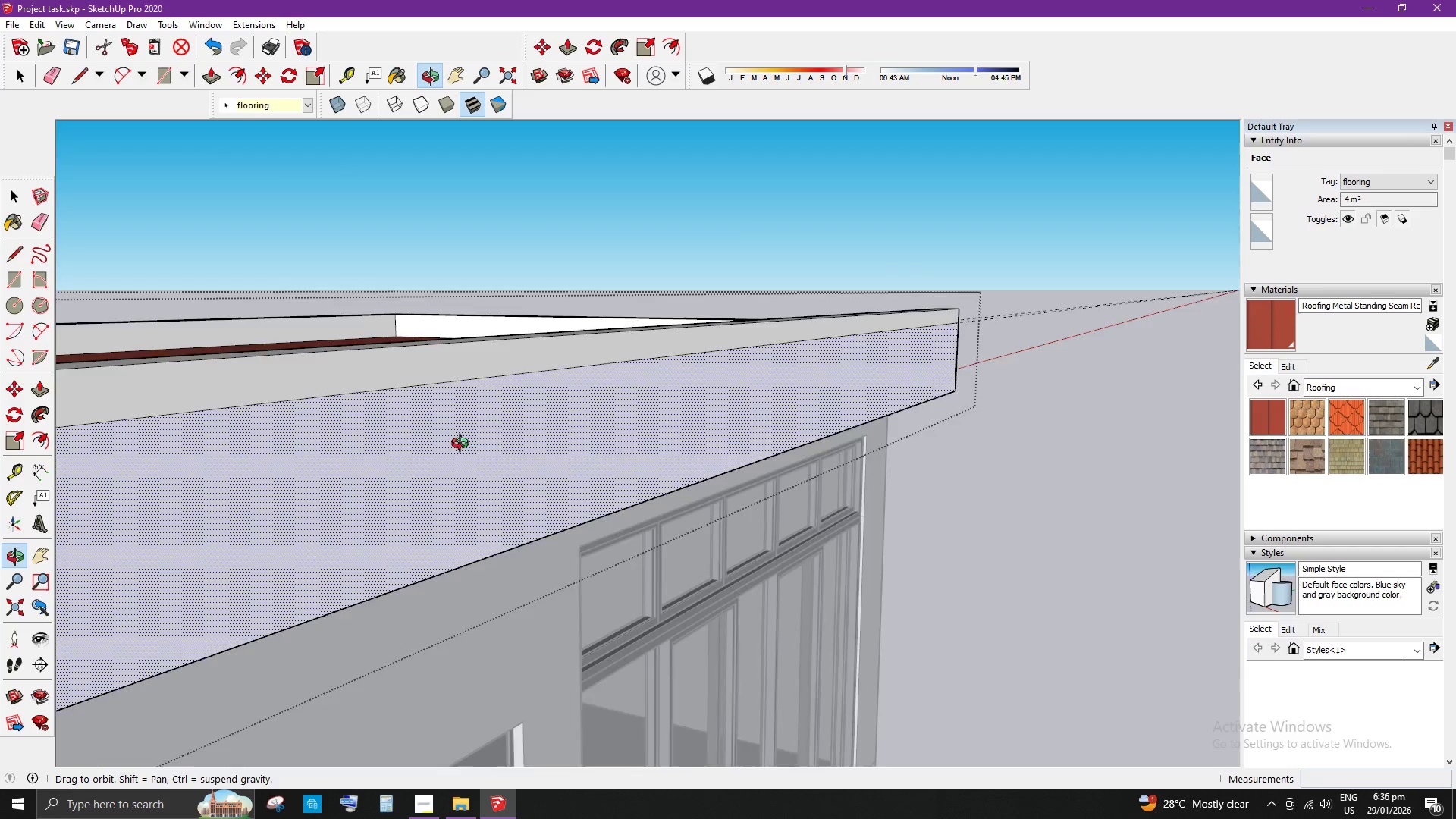 
scroll: coordinate [599, 438], scroll_direction: down, amount: 7.0
 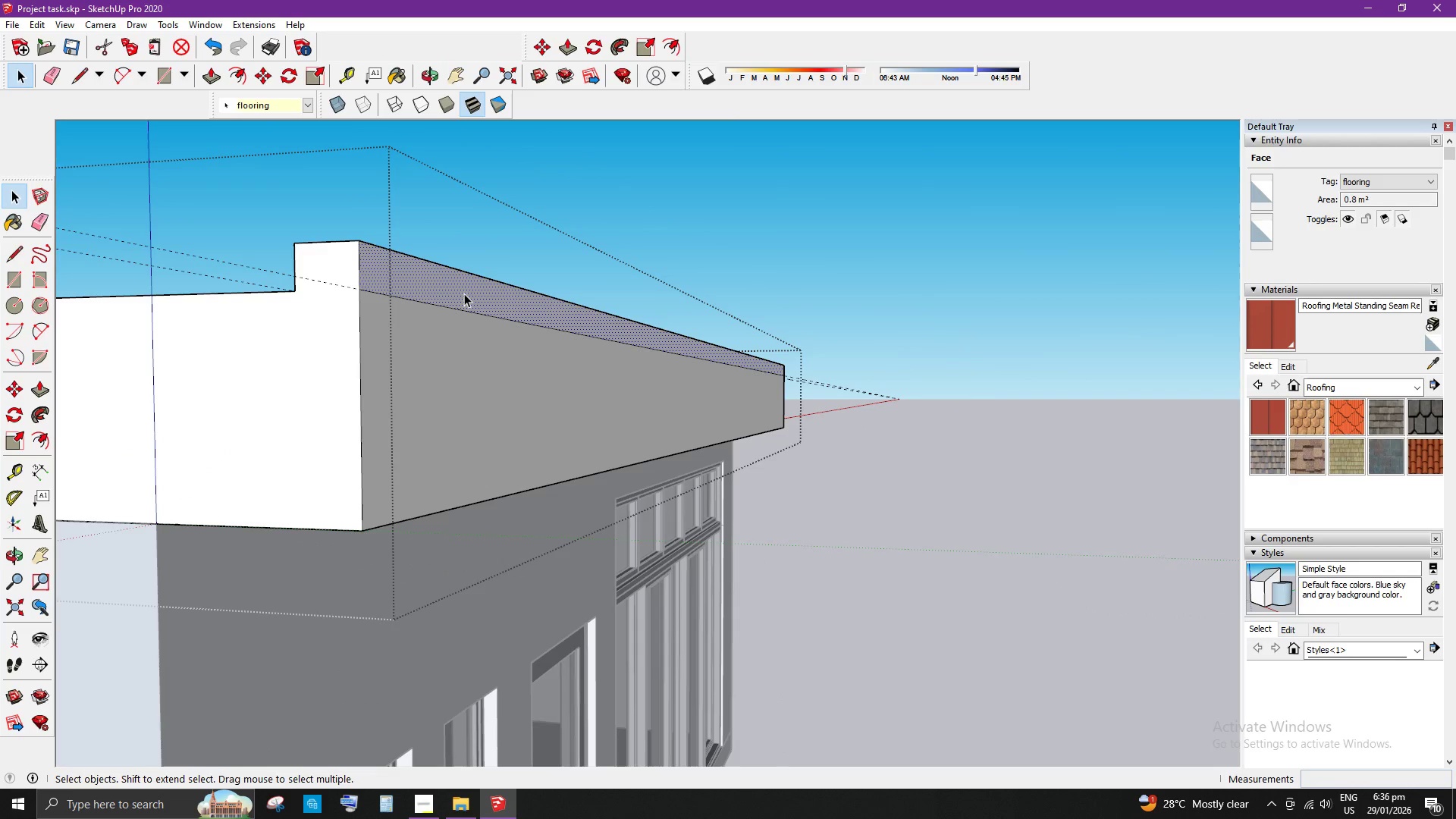 
key(P)
 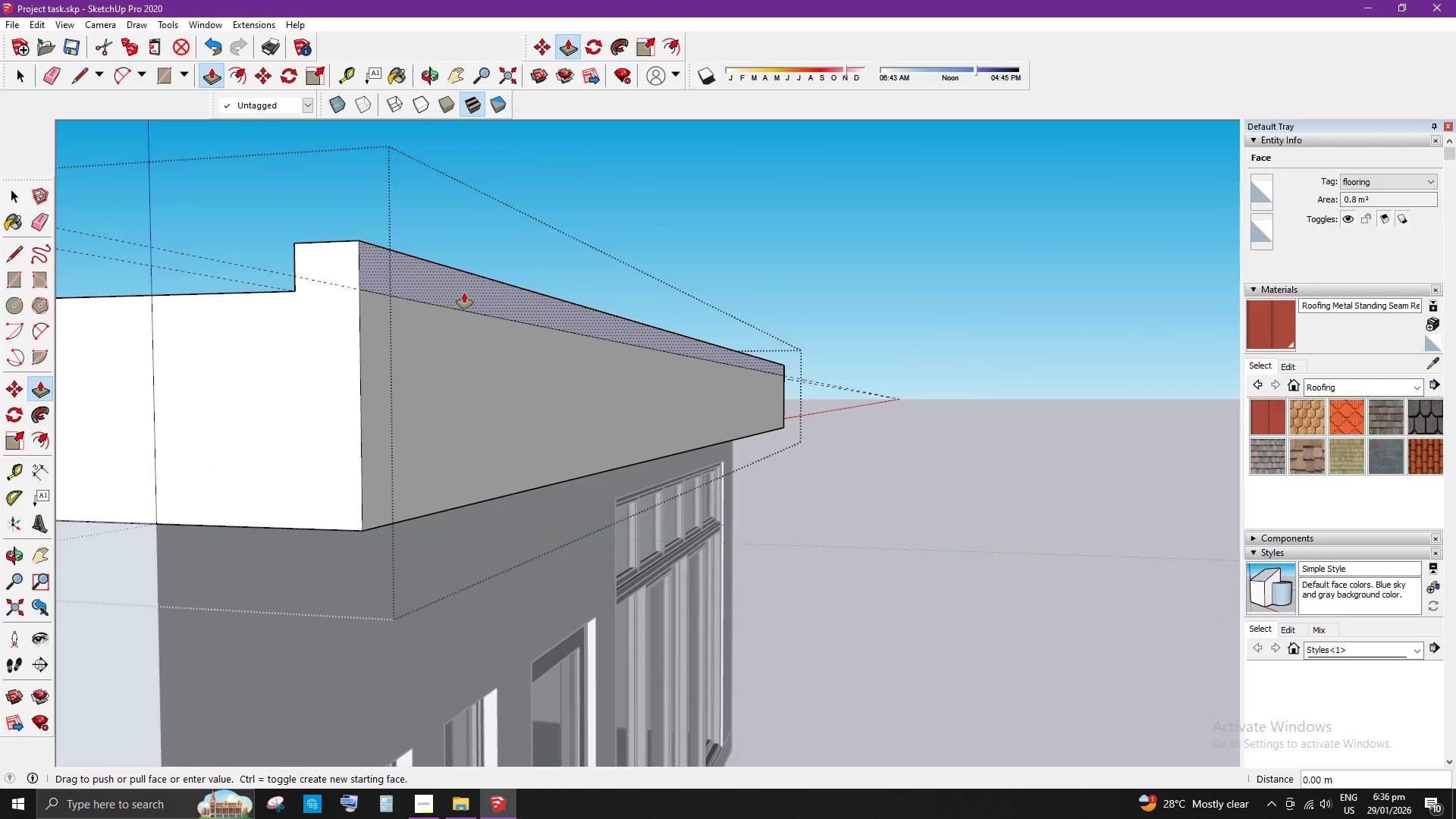 
left_click_drag(start_coordinate=[464, 293], to_coordinate=[469, 296])
 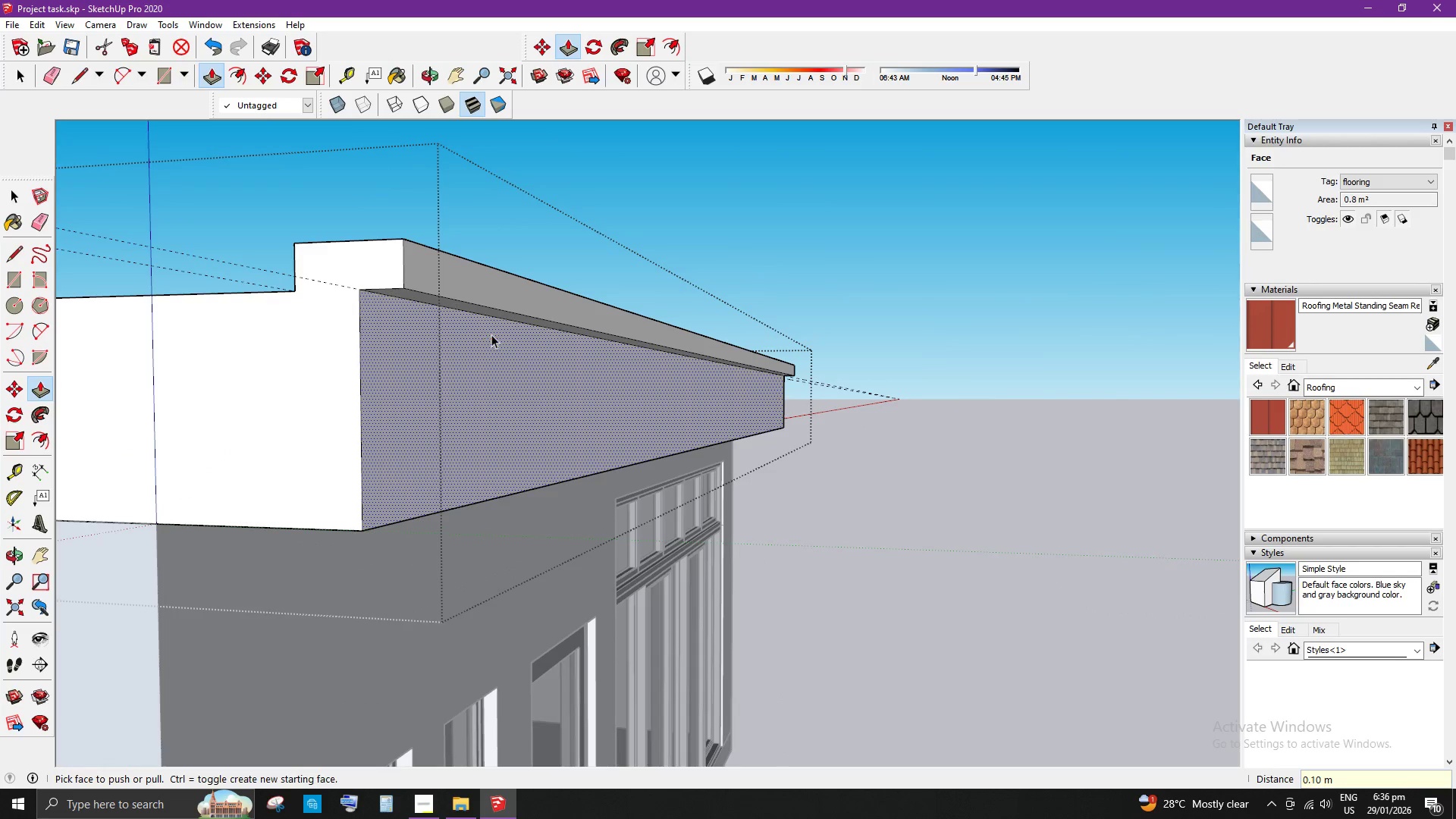 
key(NumpadDecimal)
 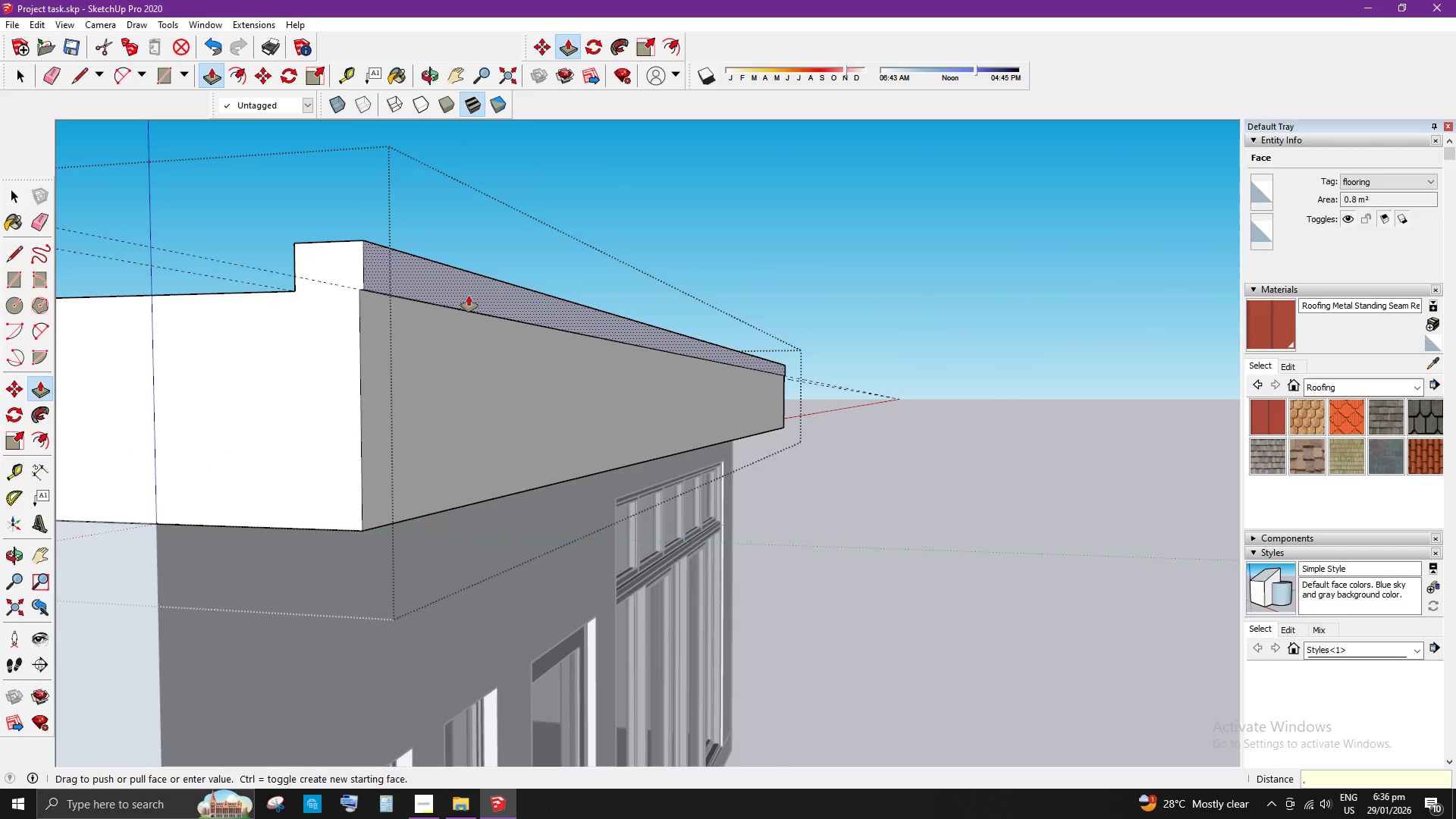 
key(Numpad1)
 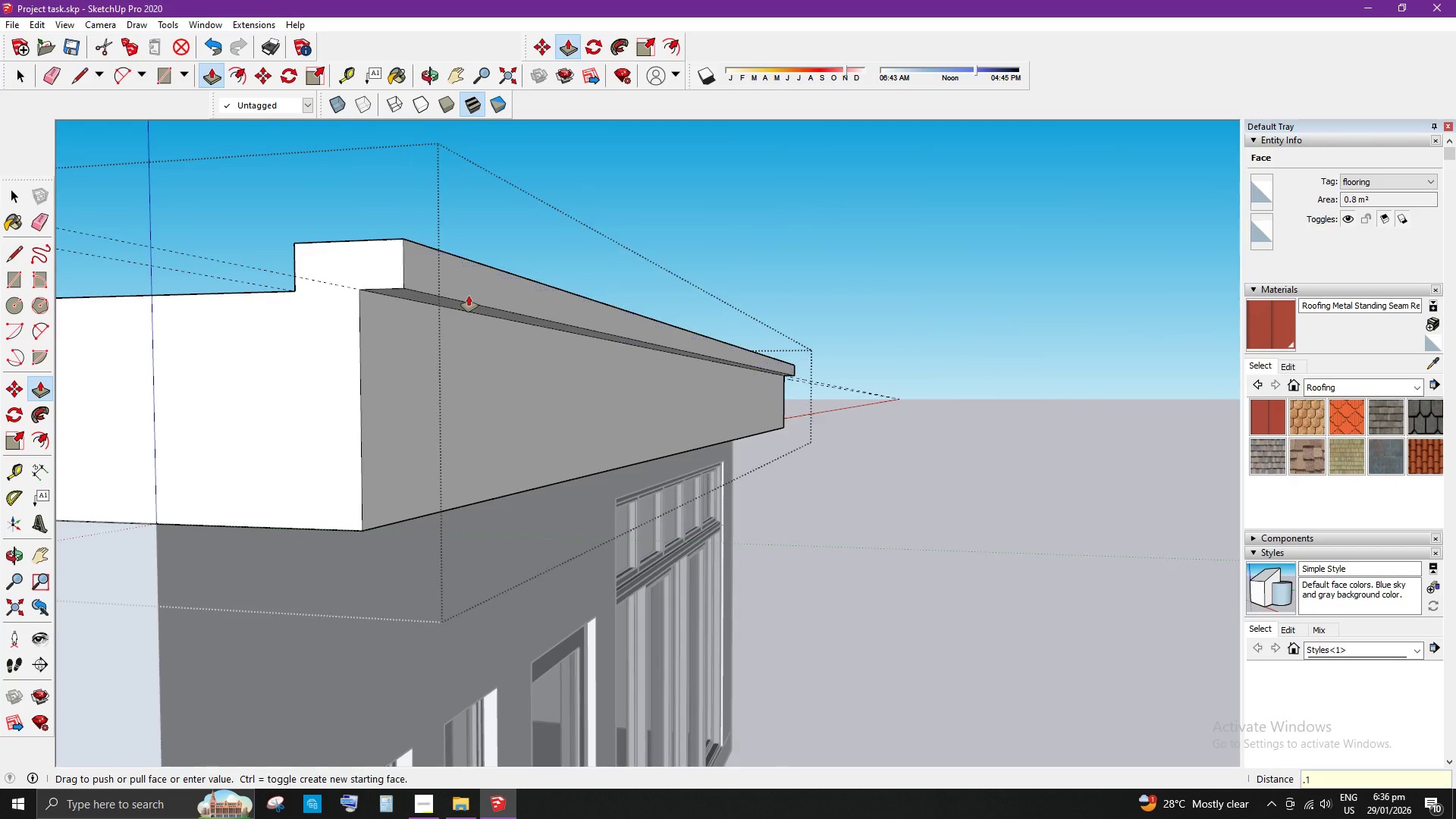 
key(Enter)
 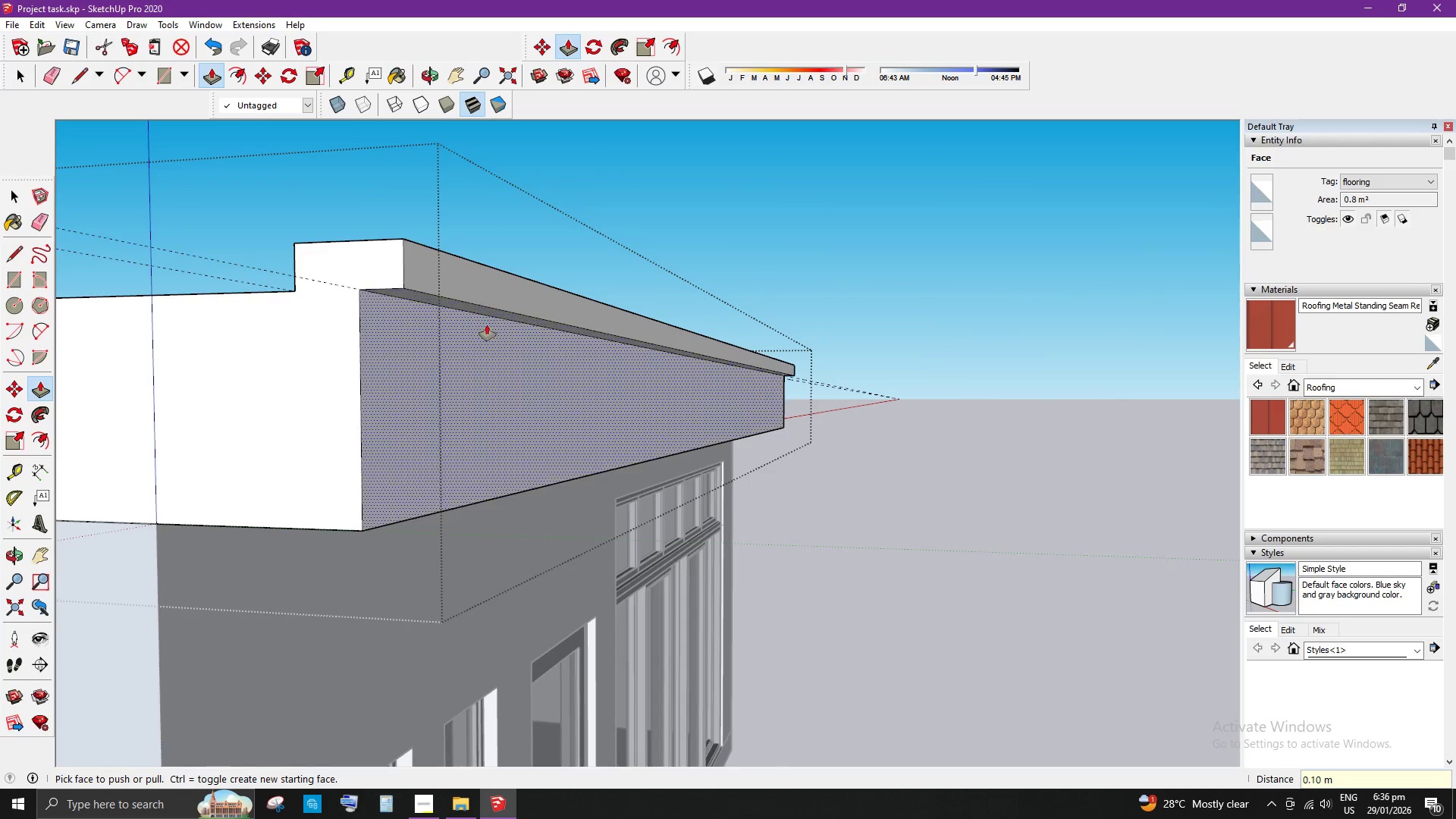 
key(Space)
 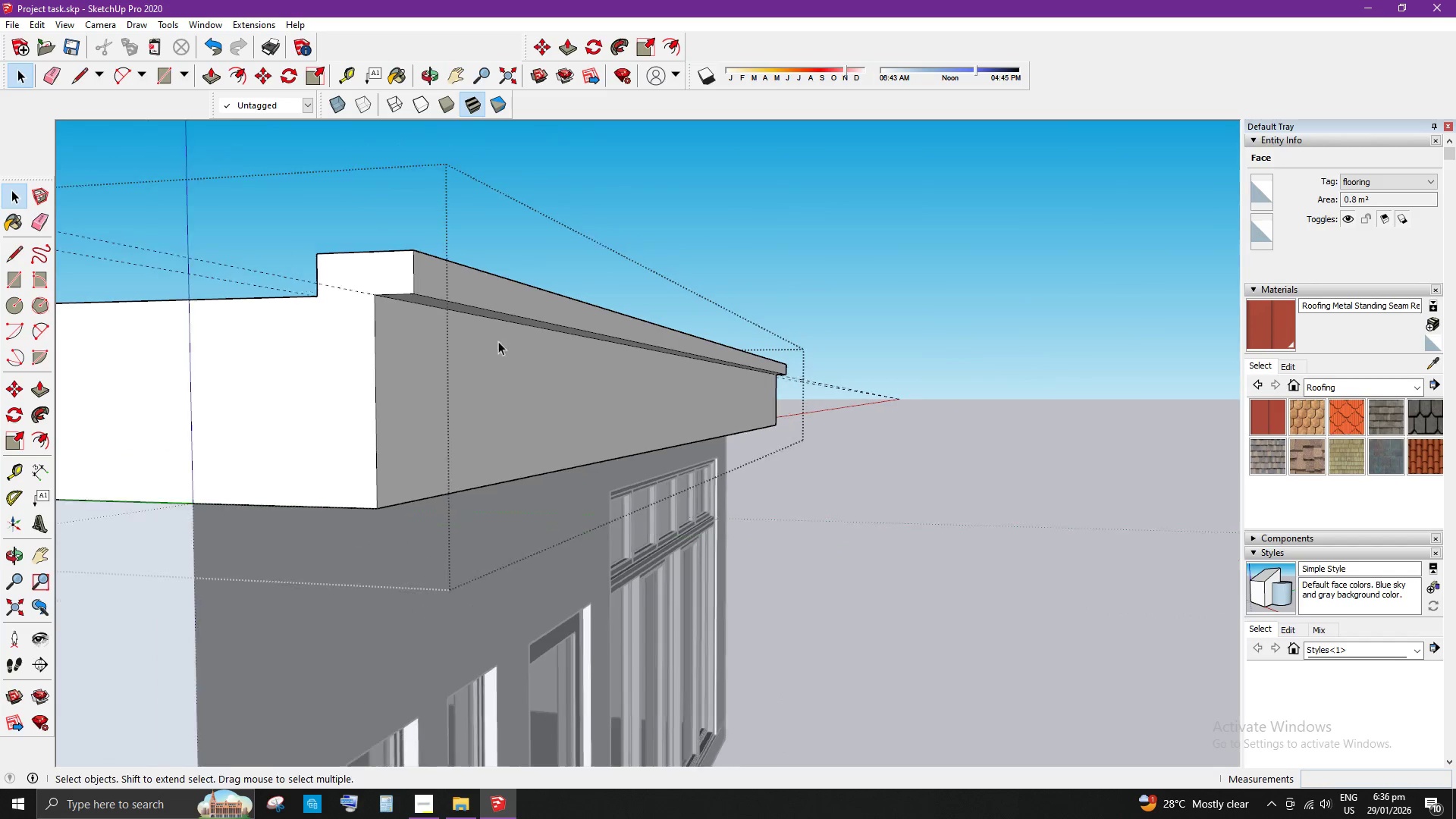 
scroll: coordinate [376, 463], scroll_direction: down, amount: 13.0
 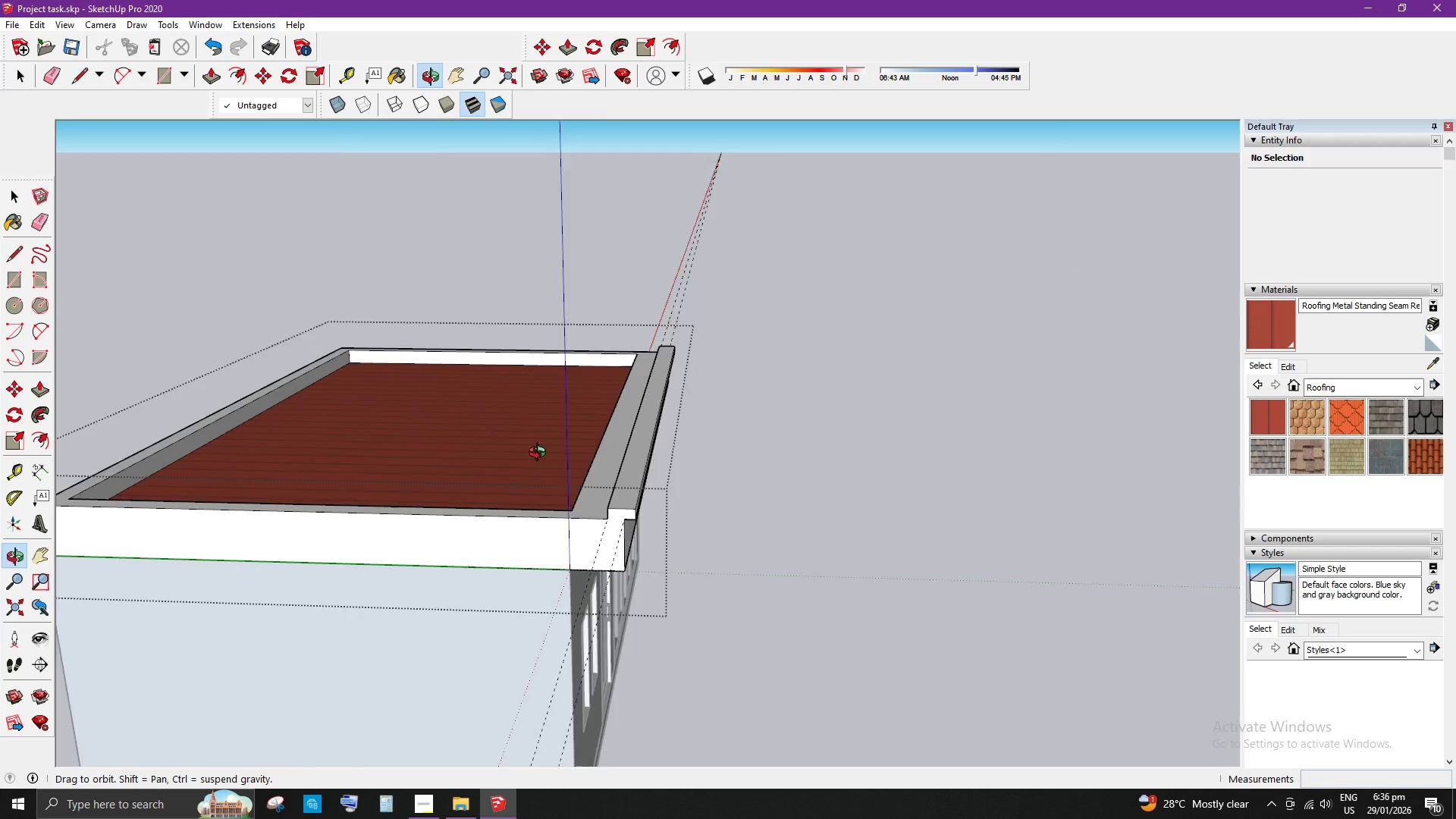 
scroll: coordinate [738, 477], scroll_direction: up, amount: 7.0
 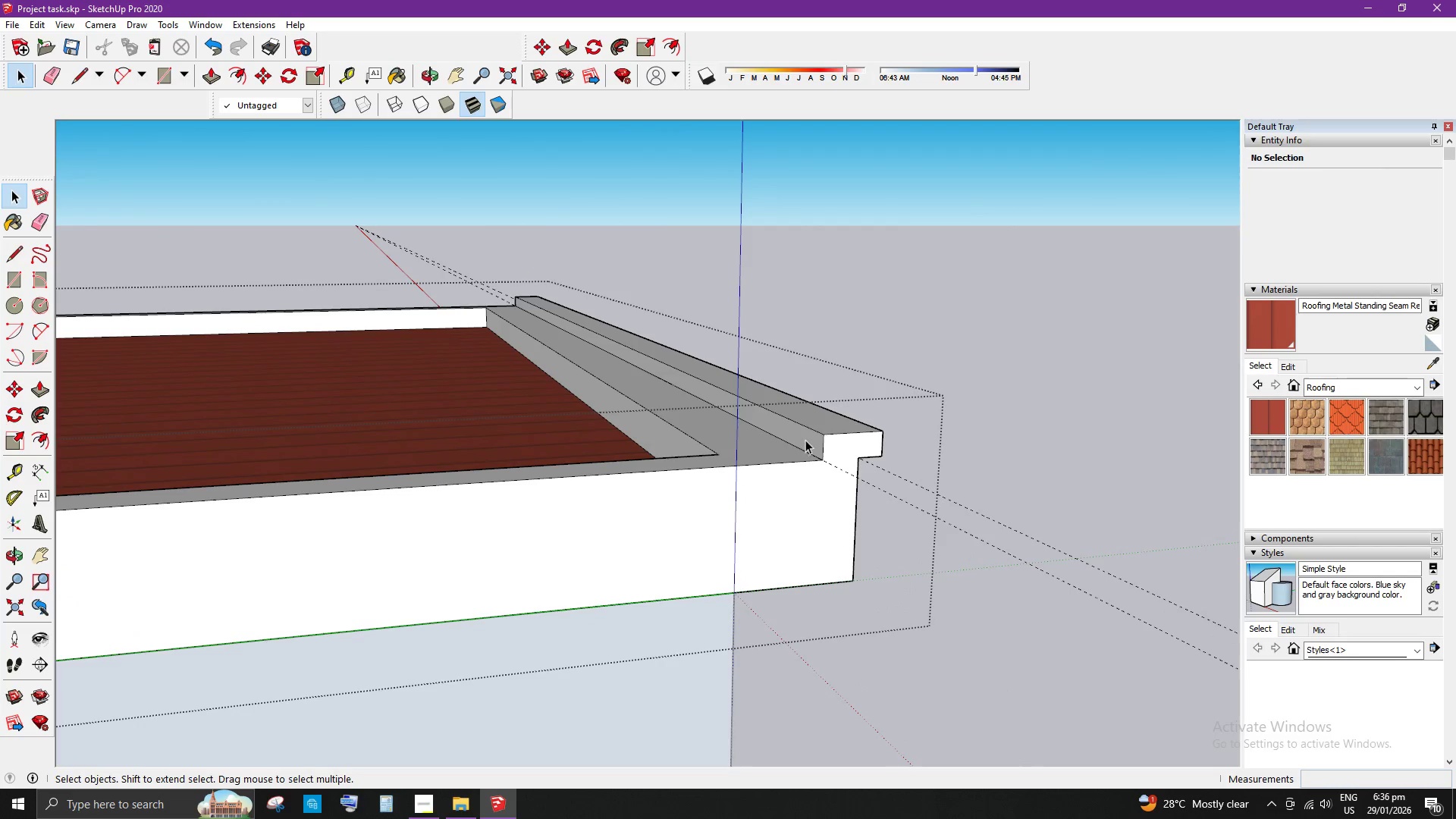 
left_click([808, 439])
 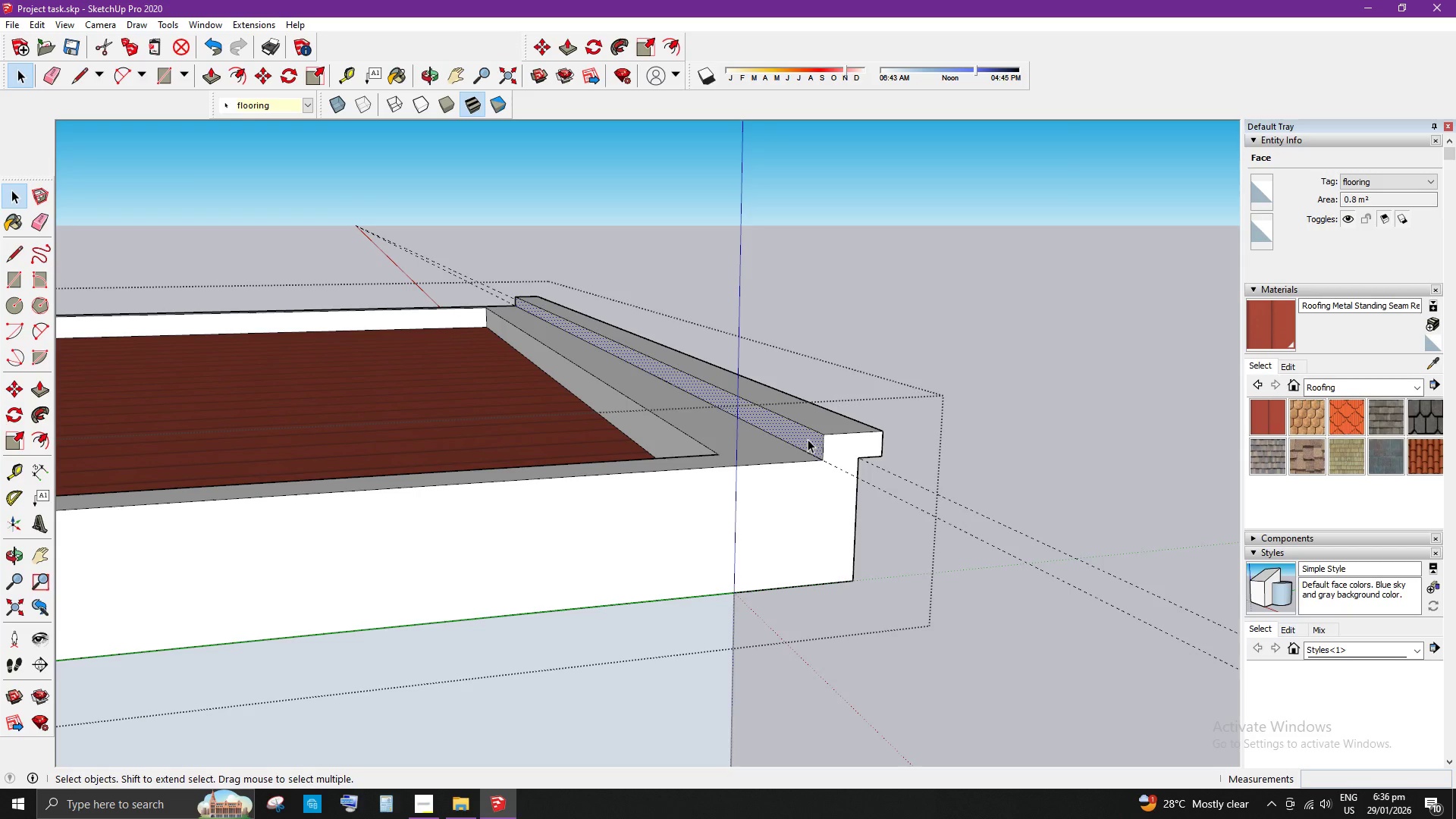 
key(P)
 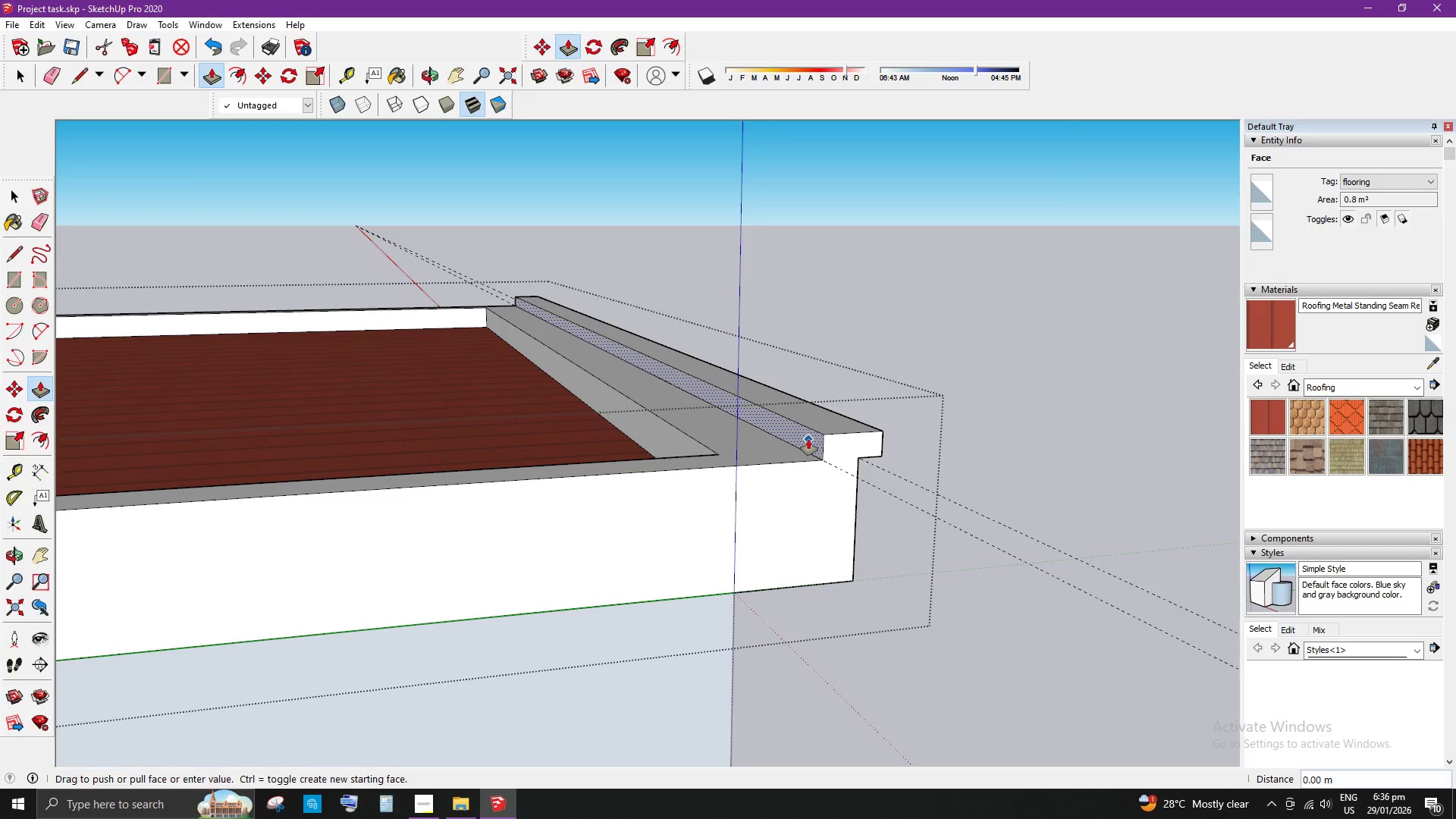 
left_click_drag(start_coordinate=[808, 439], to_coordinate=[717, 444])
 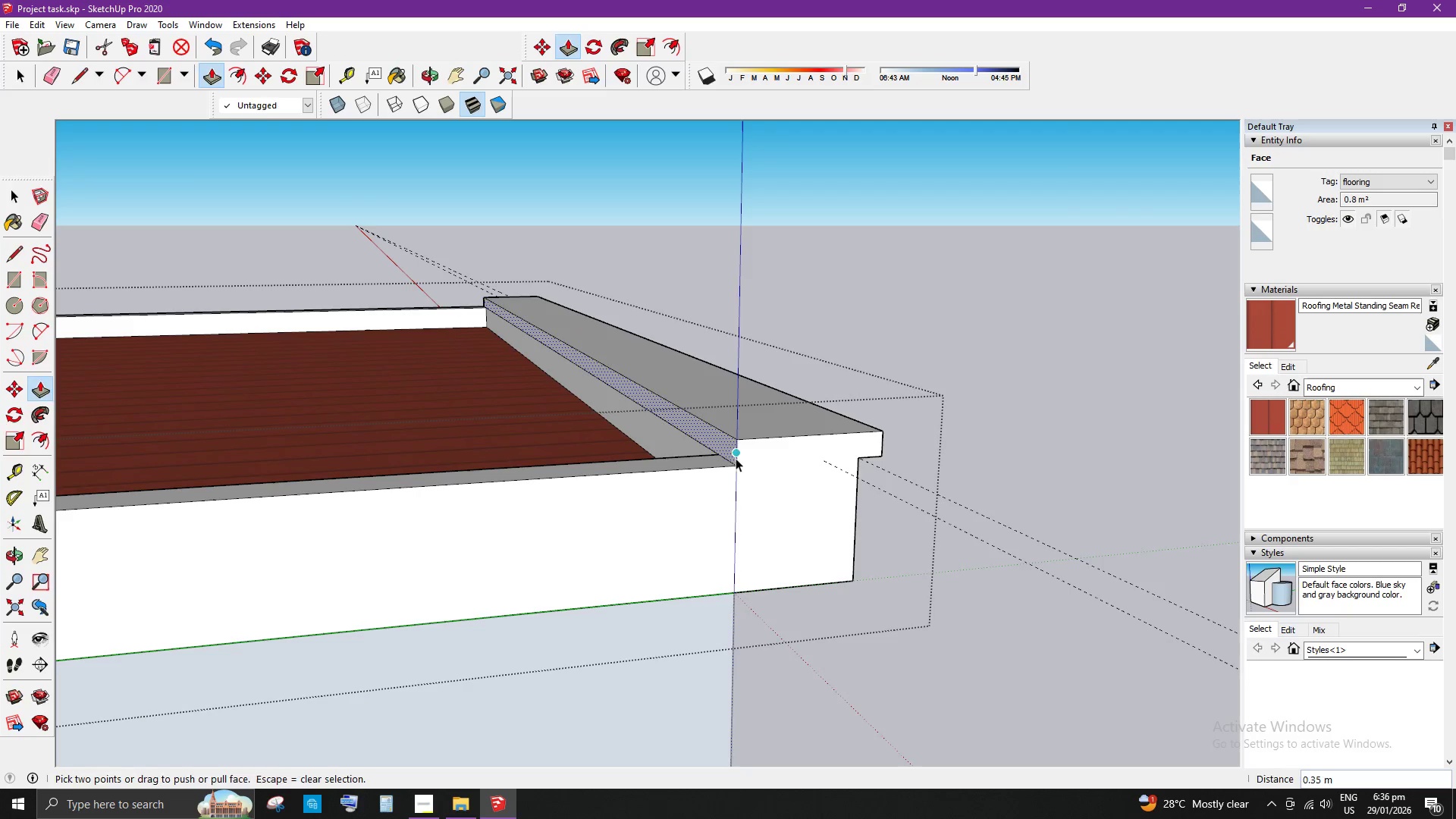 
key(Space)
 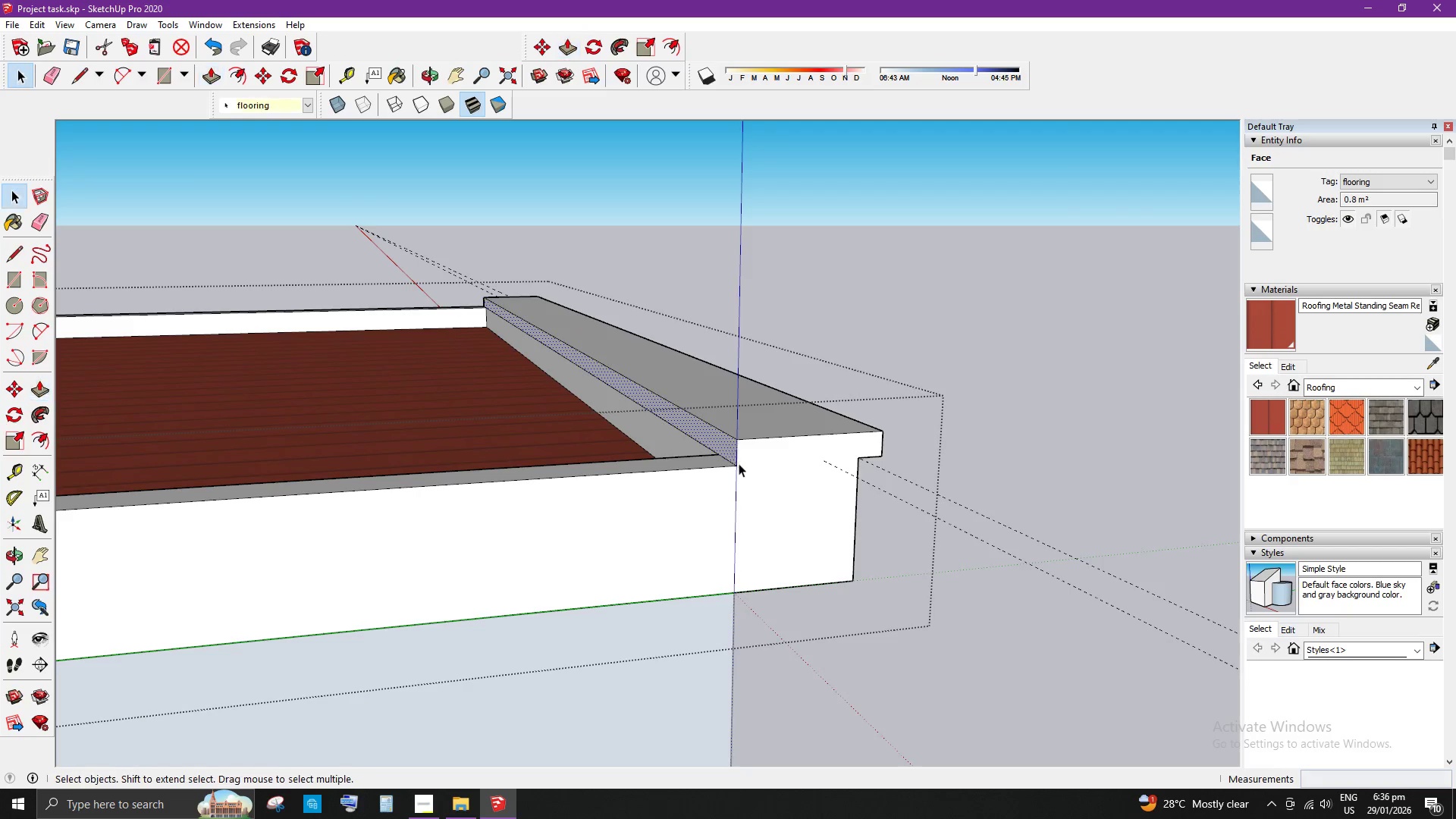 
scroll: coordinate [627, 460], scroll_direction: down, amount: 5.0
 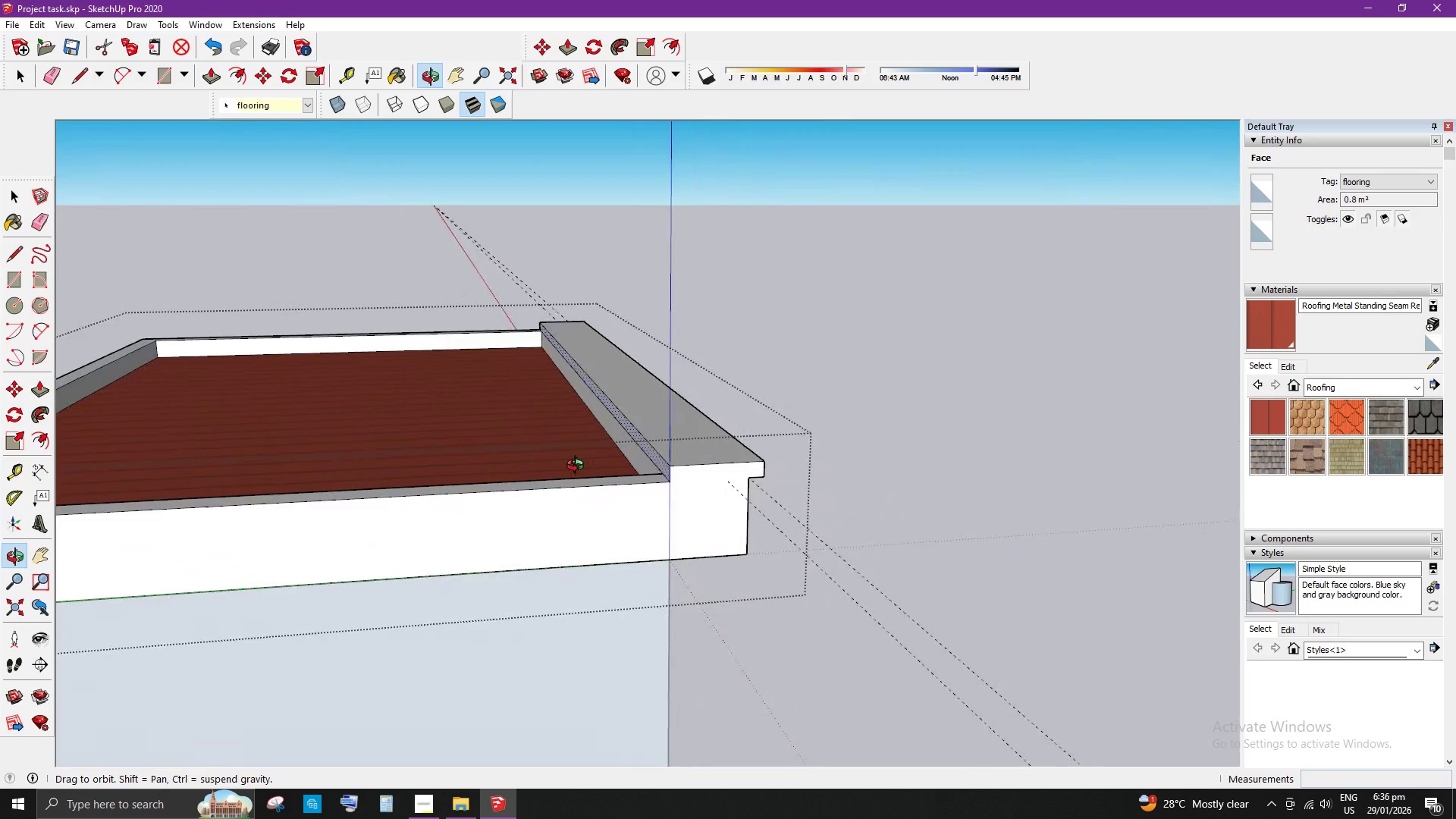 
scroll: coordinate [663, 477], scroll_direction: up, amount: 8.0
 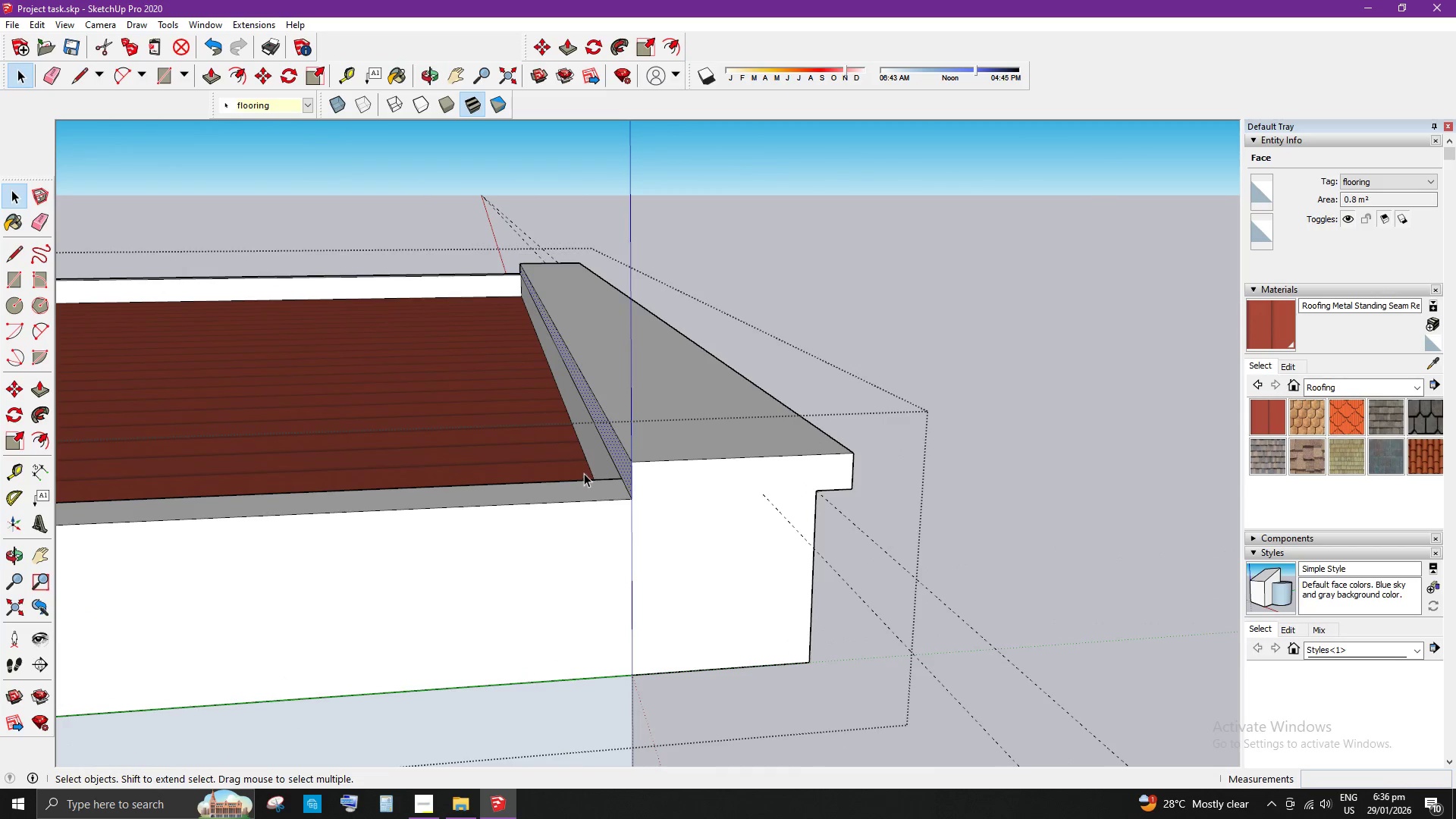 
scroll: coordinate [679, 570], scroll_direction: down, amount: 13.0
 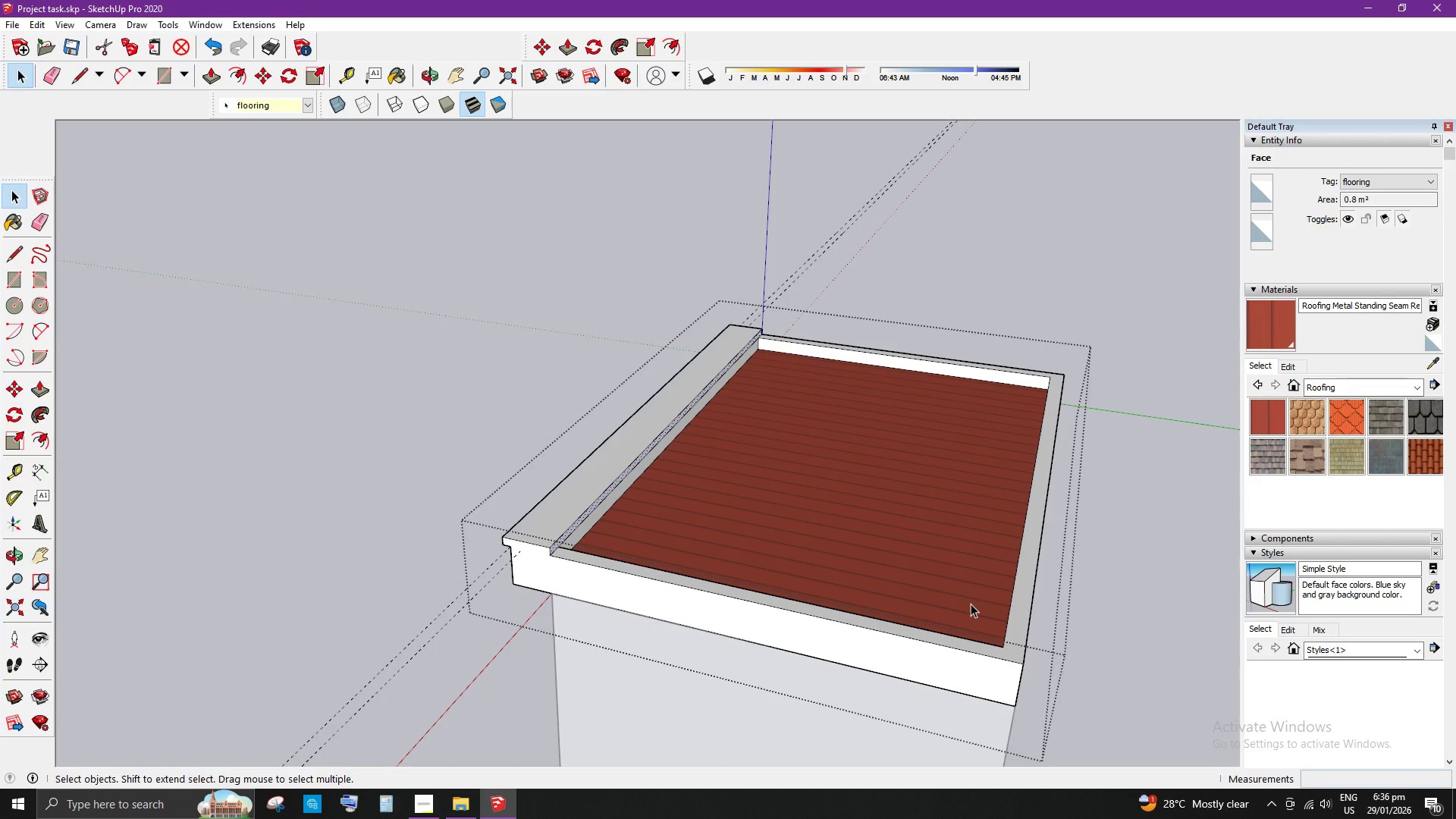 
scroll: coordinate [529, 549], scroll_direction: up, amount: 10.0
 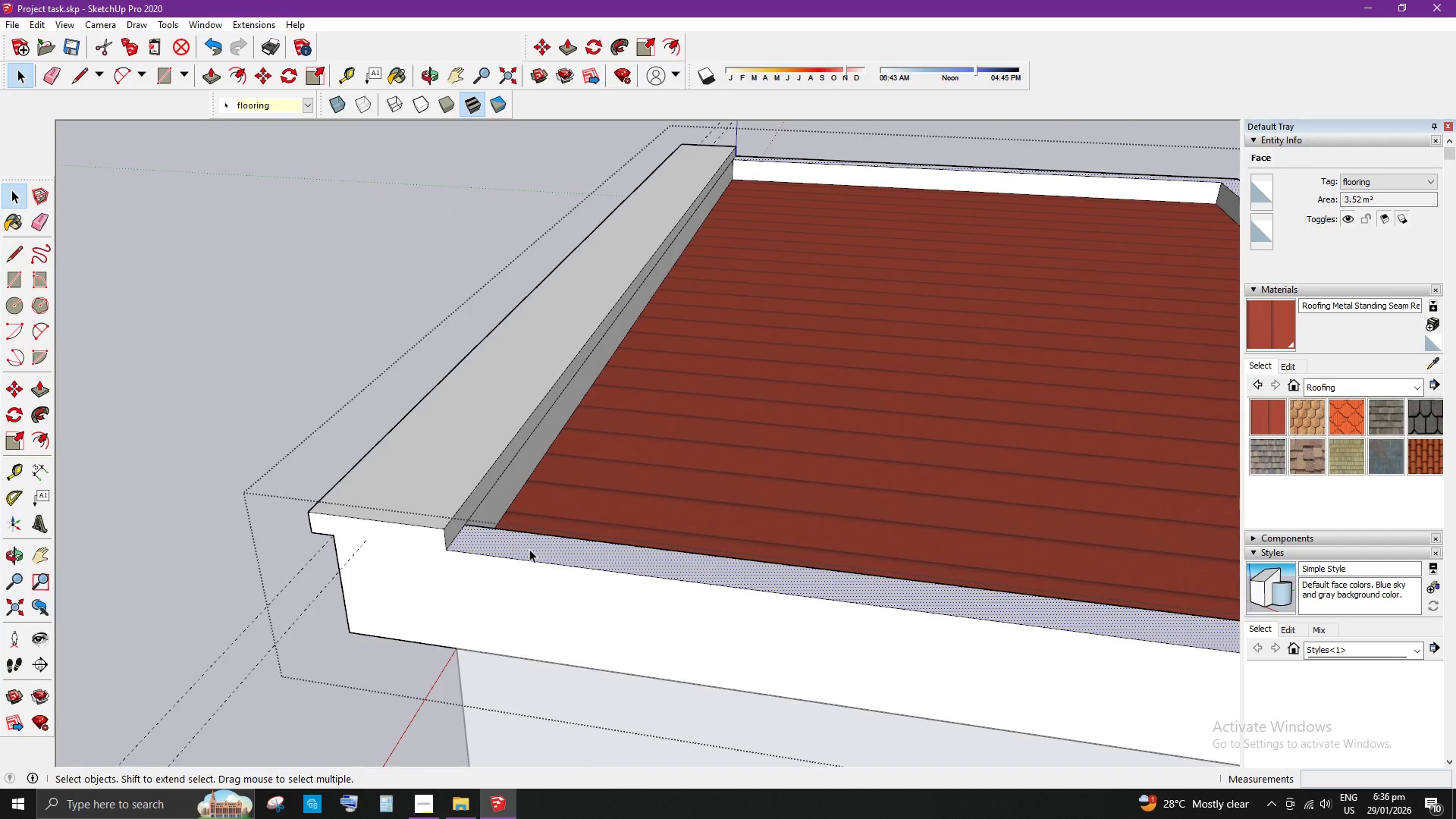 
key(P)
 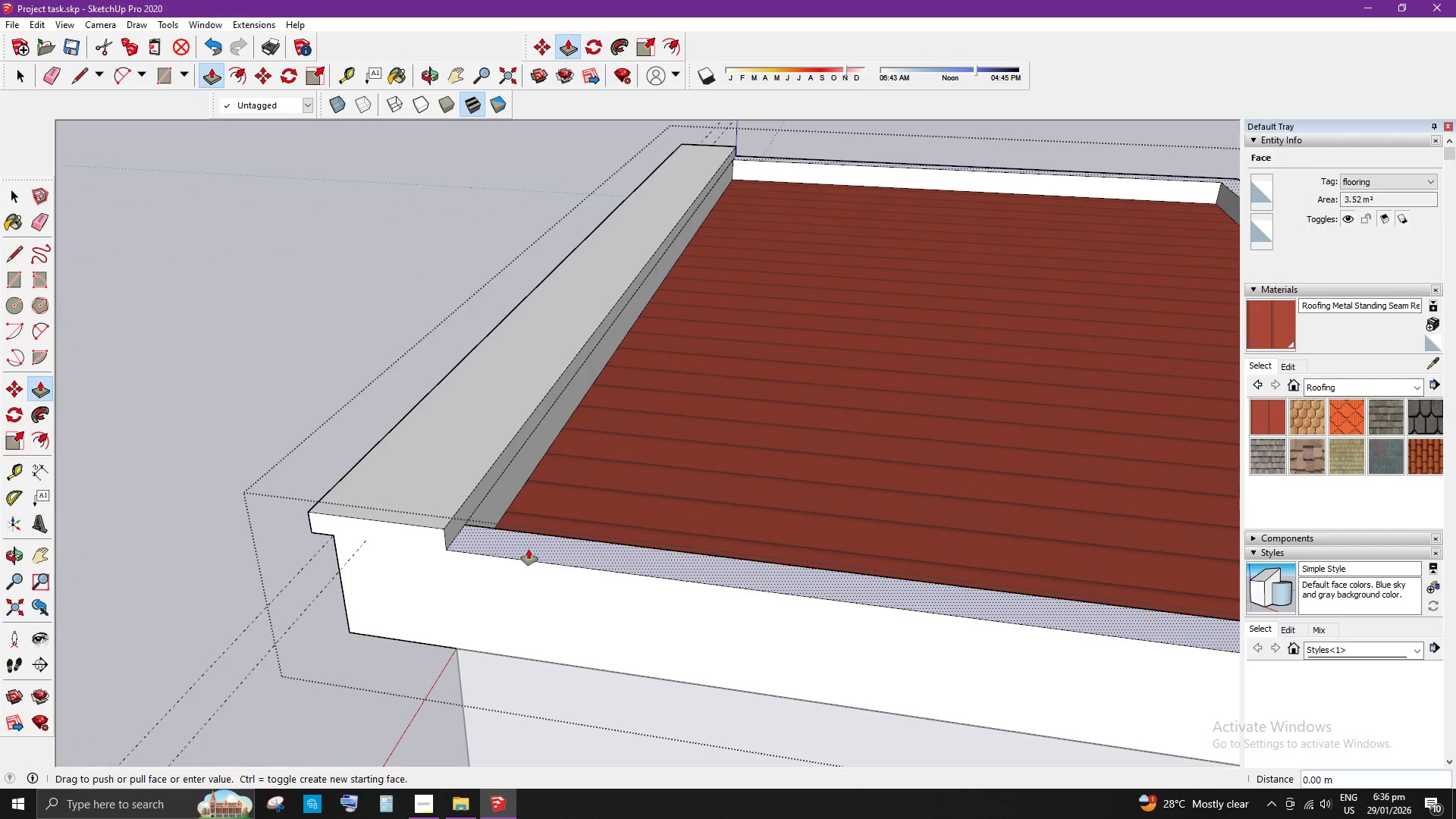 
left_click_drag(start_coordinate=[529, 549], to_coordinate=[448, 522])
 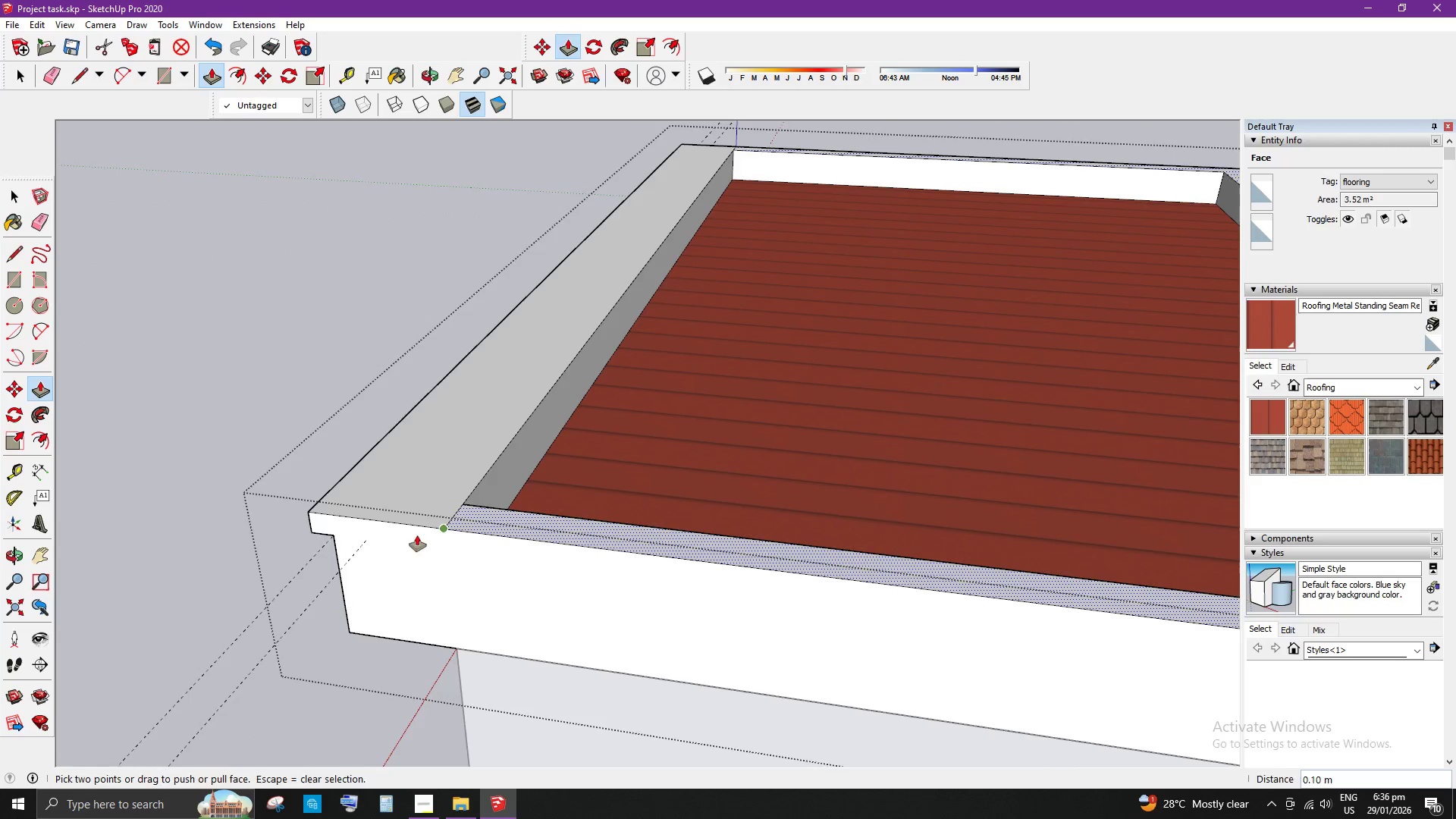 
key(Space)
 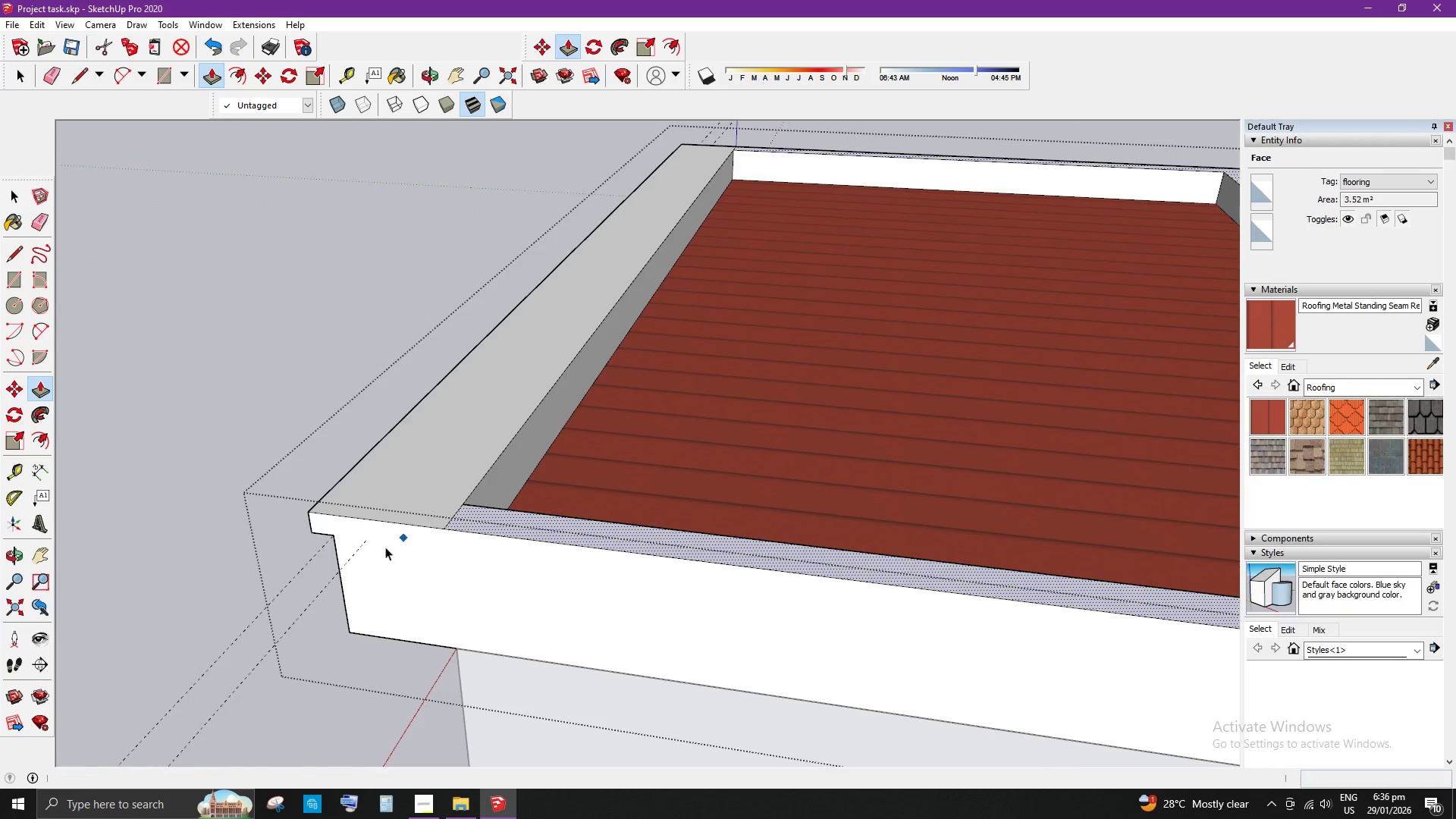 
scroll: coordinate [915, 639], scroll_direction: down, amount: 7.0
 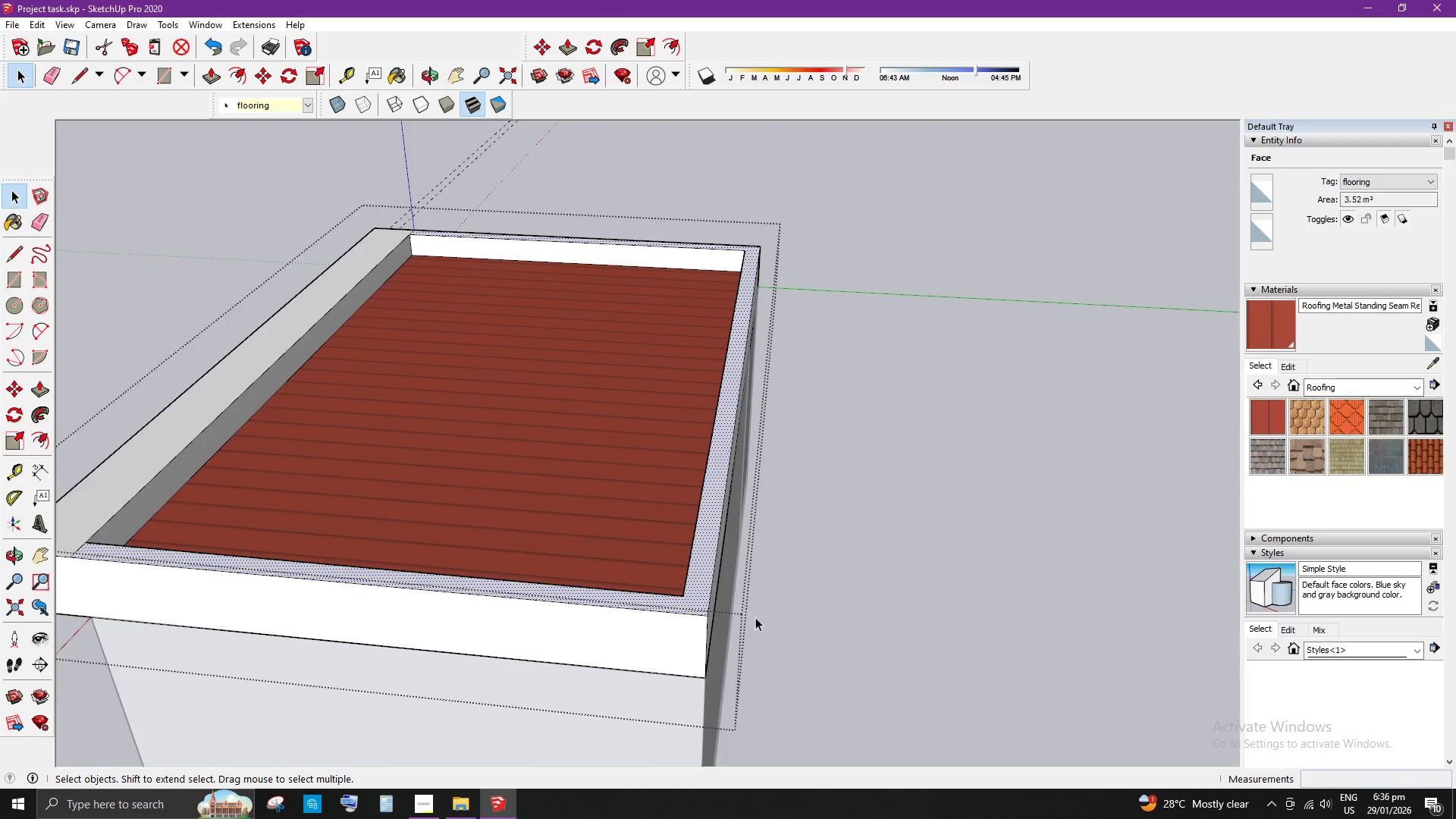 
scroll: coordinate [668, 580], scroll_direction: up, amount: 3.0
 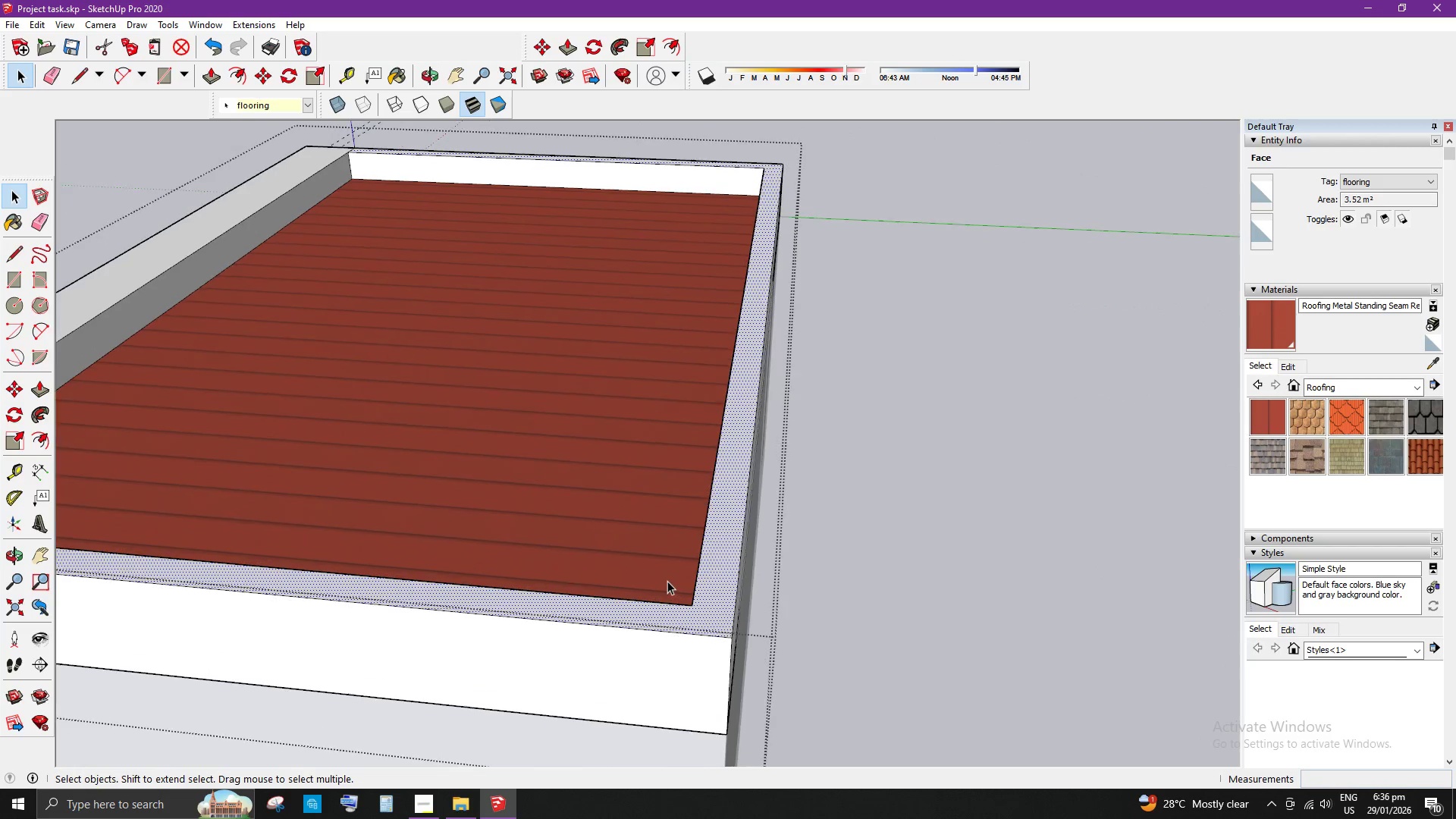 
key(L)
 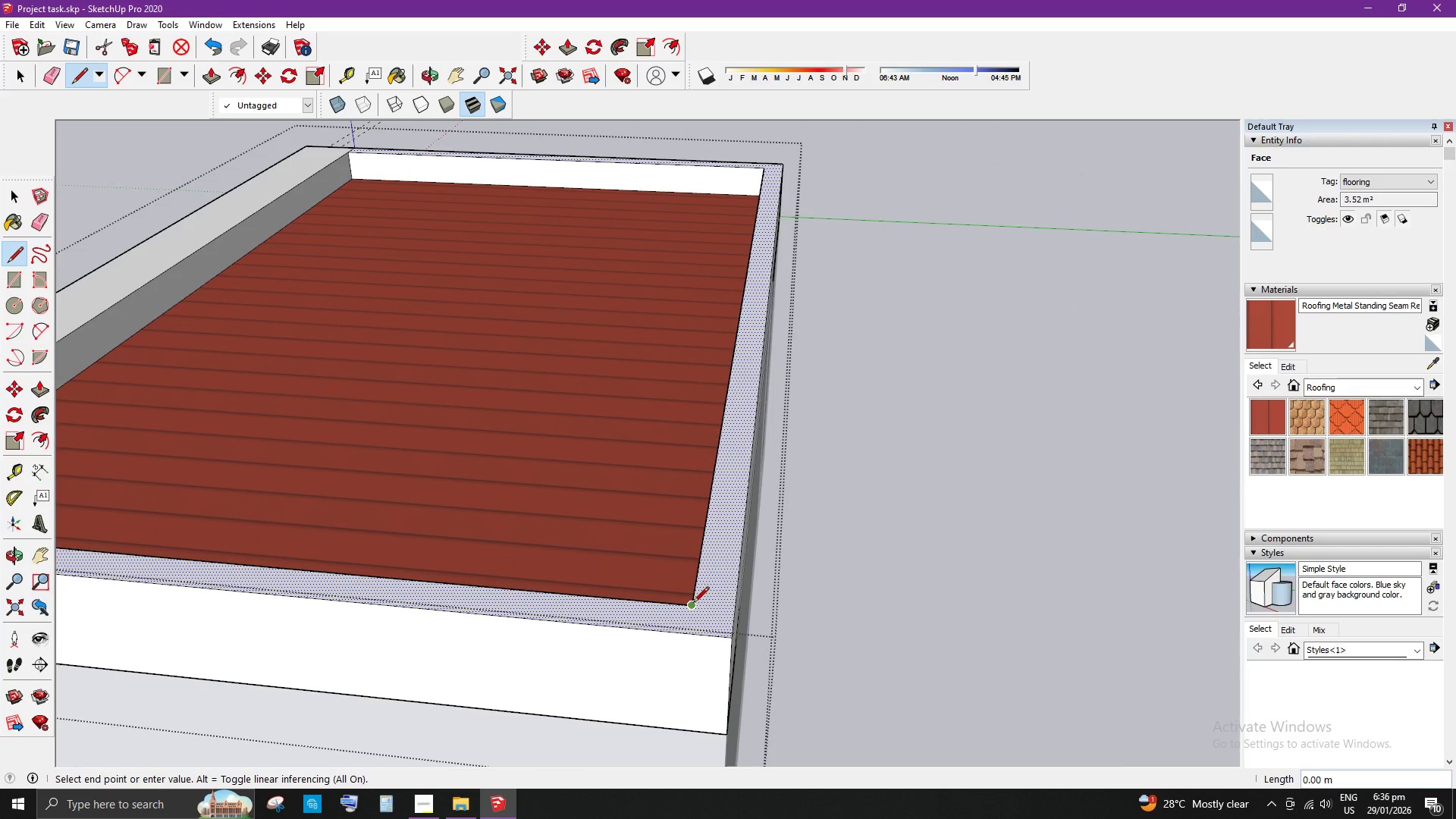 
scroll: coordinate [667, 581], scroll_direction: up, amount: 1.0
 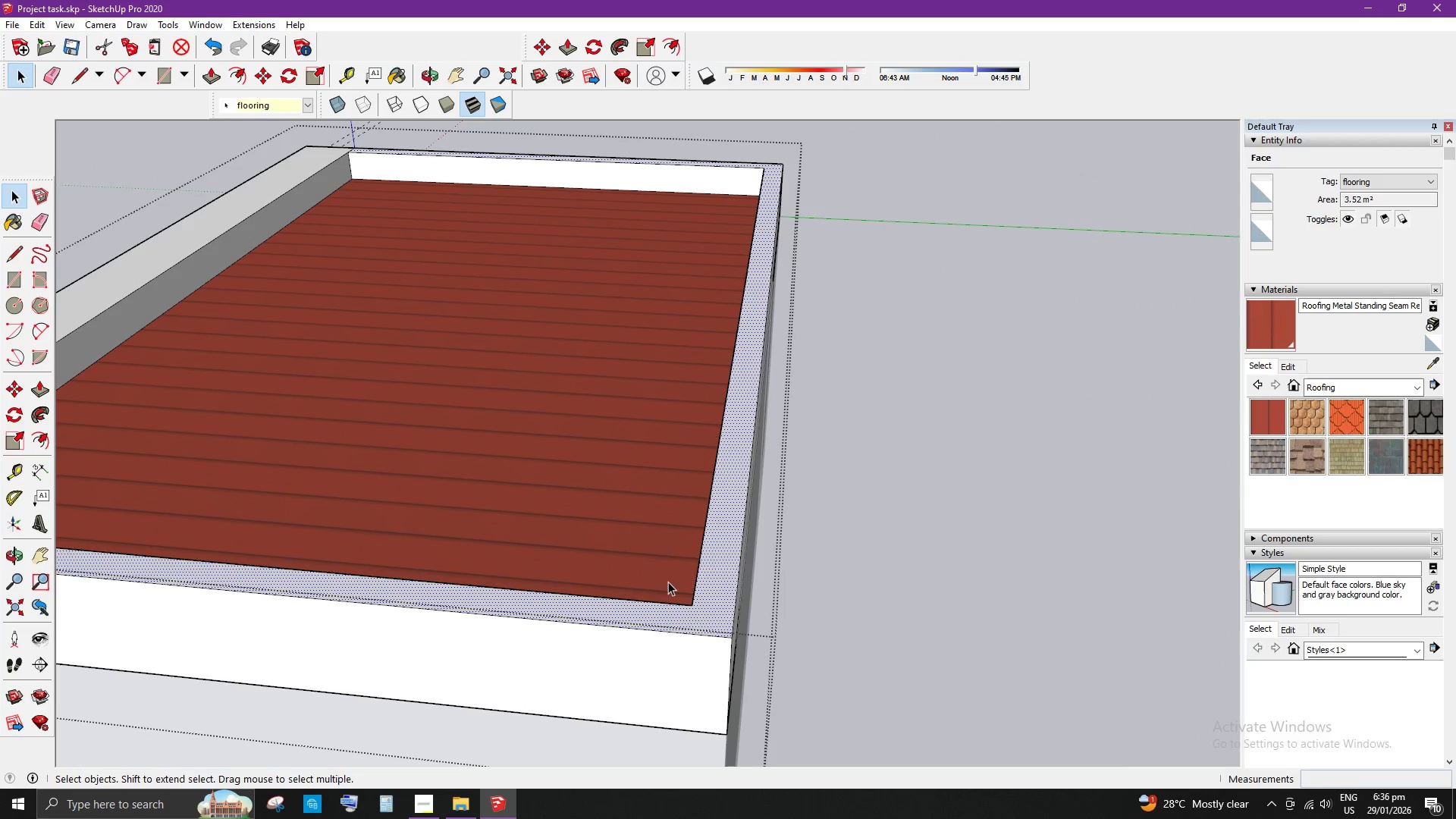 
left_click_drag(start_coordinate=[692, 604], to_coordinate=[703, 604])
 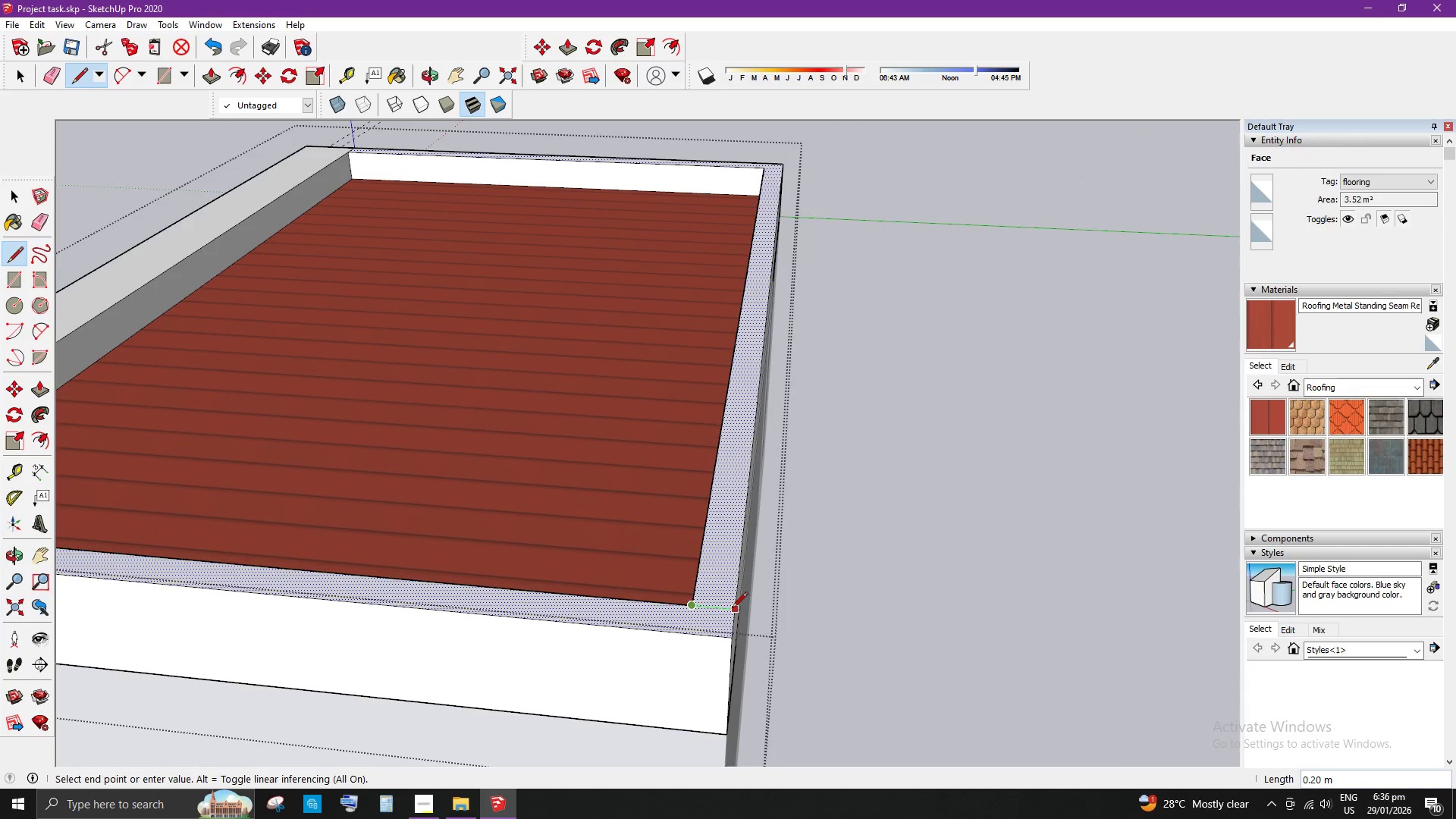 
left_click([733, 610])
 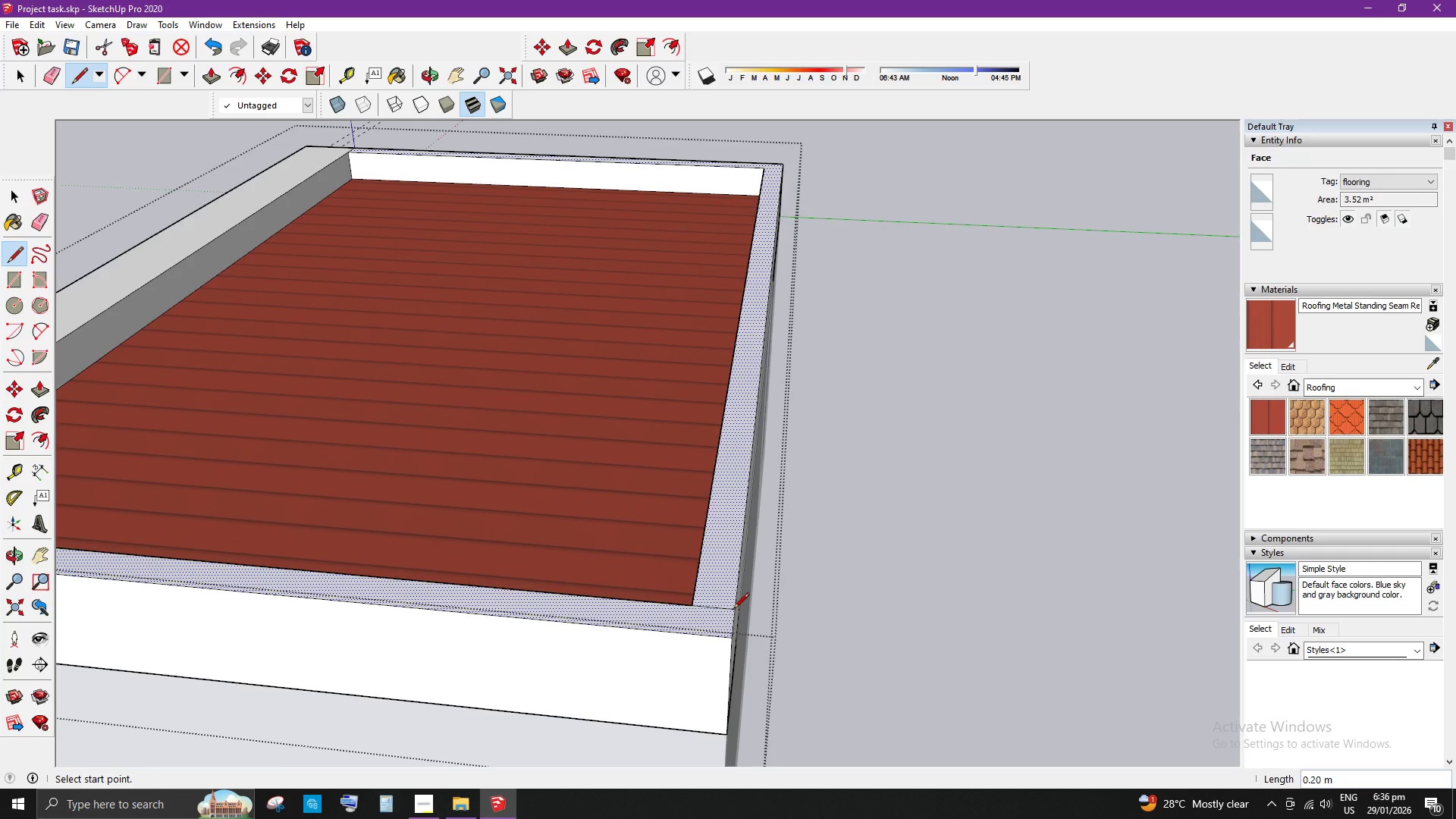 
key(Space)
 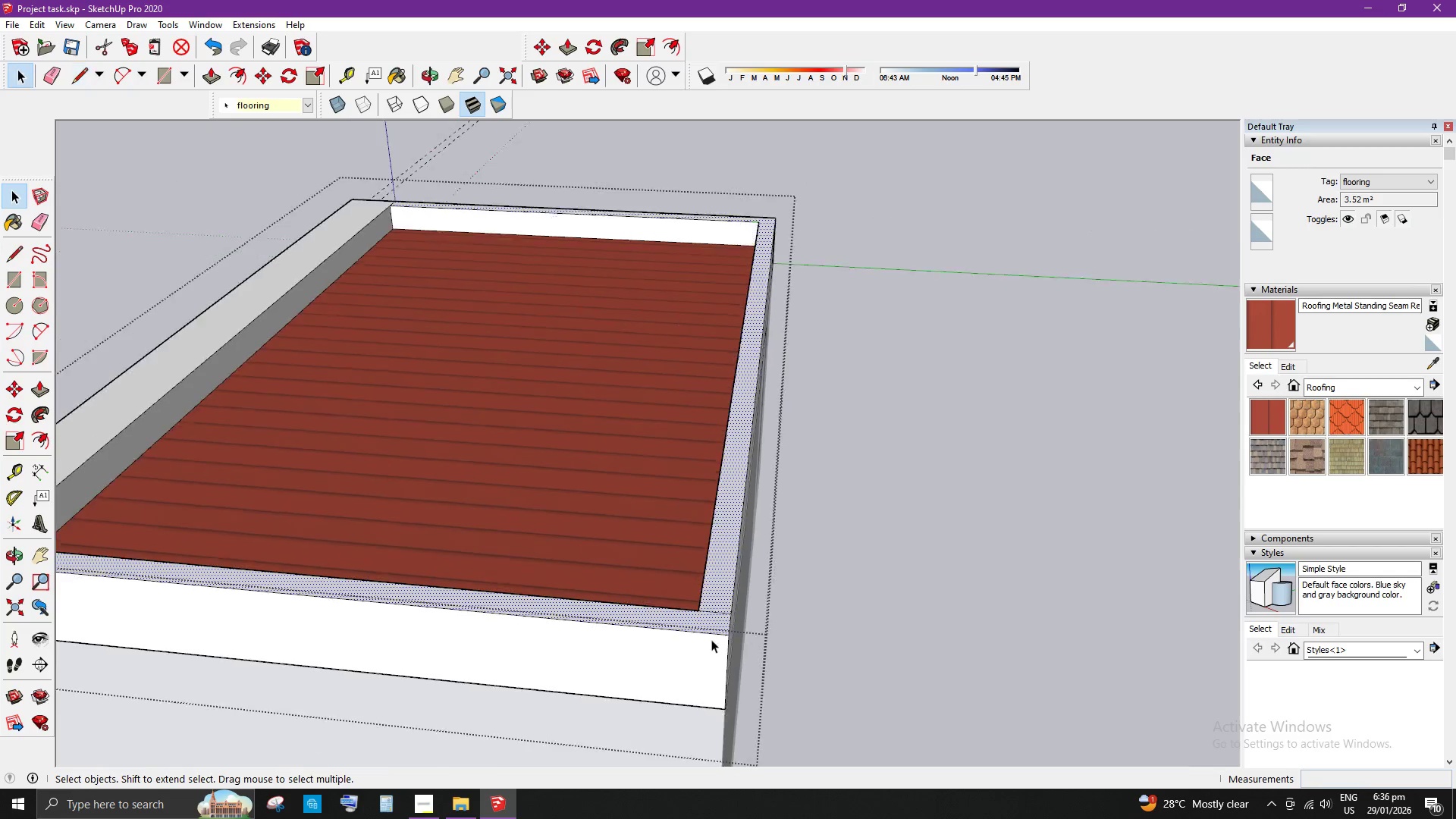 
scroll: coordinate [767, 300], scroll_direction: down, amount: 4.0
 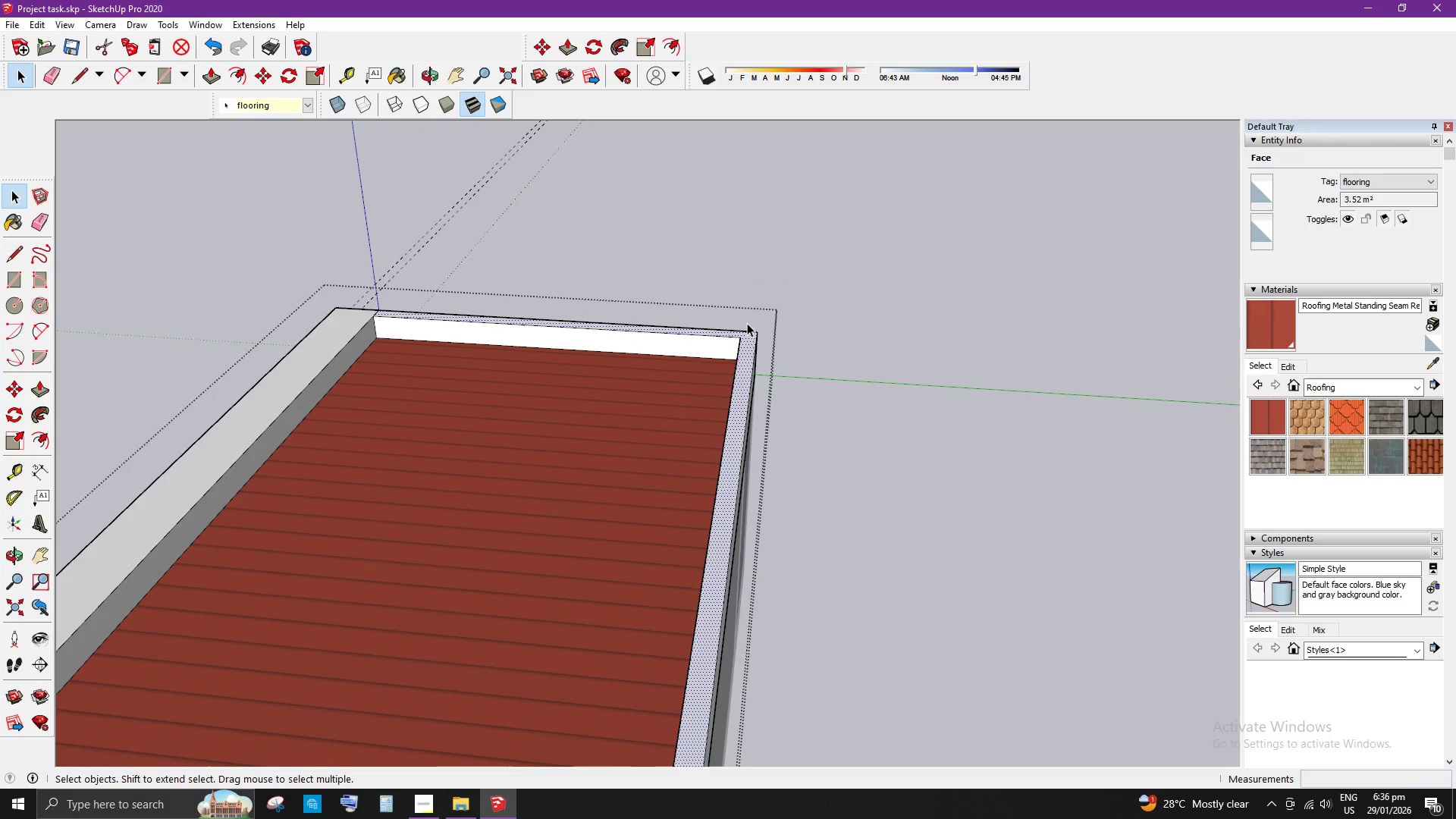 
key(L)
 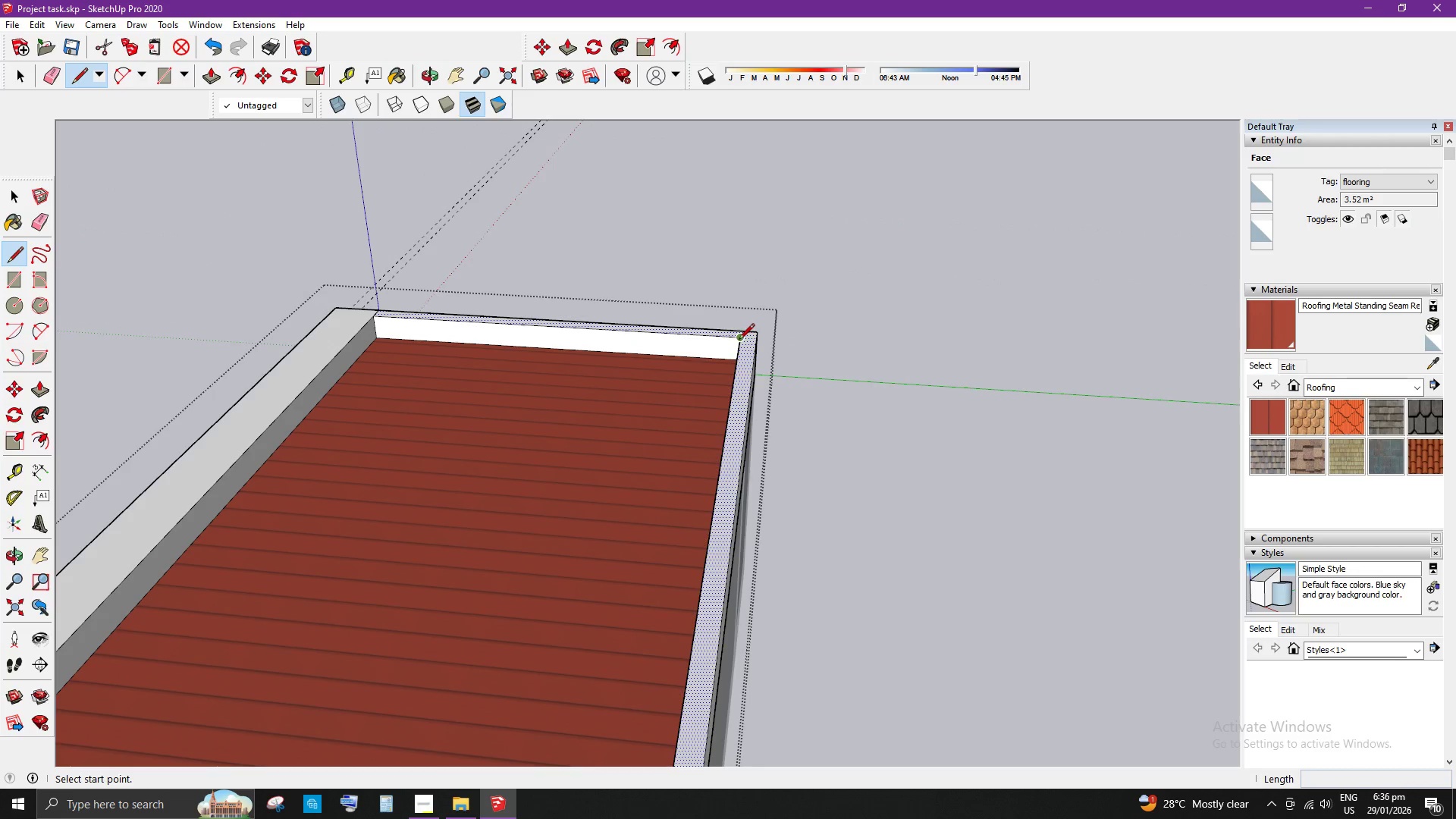 
left_click_drag(start_coordinate=[739, 340], to_coordinate=[745, 340])
 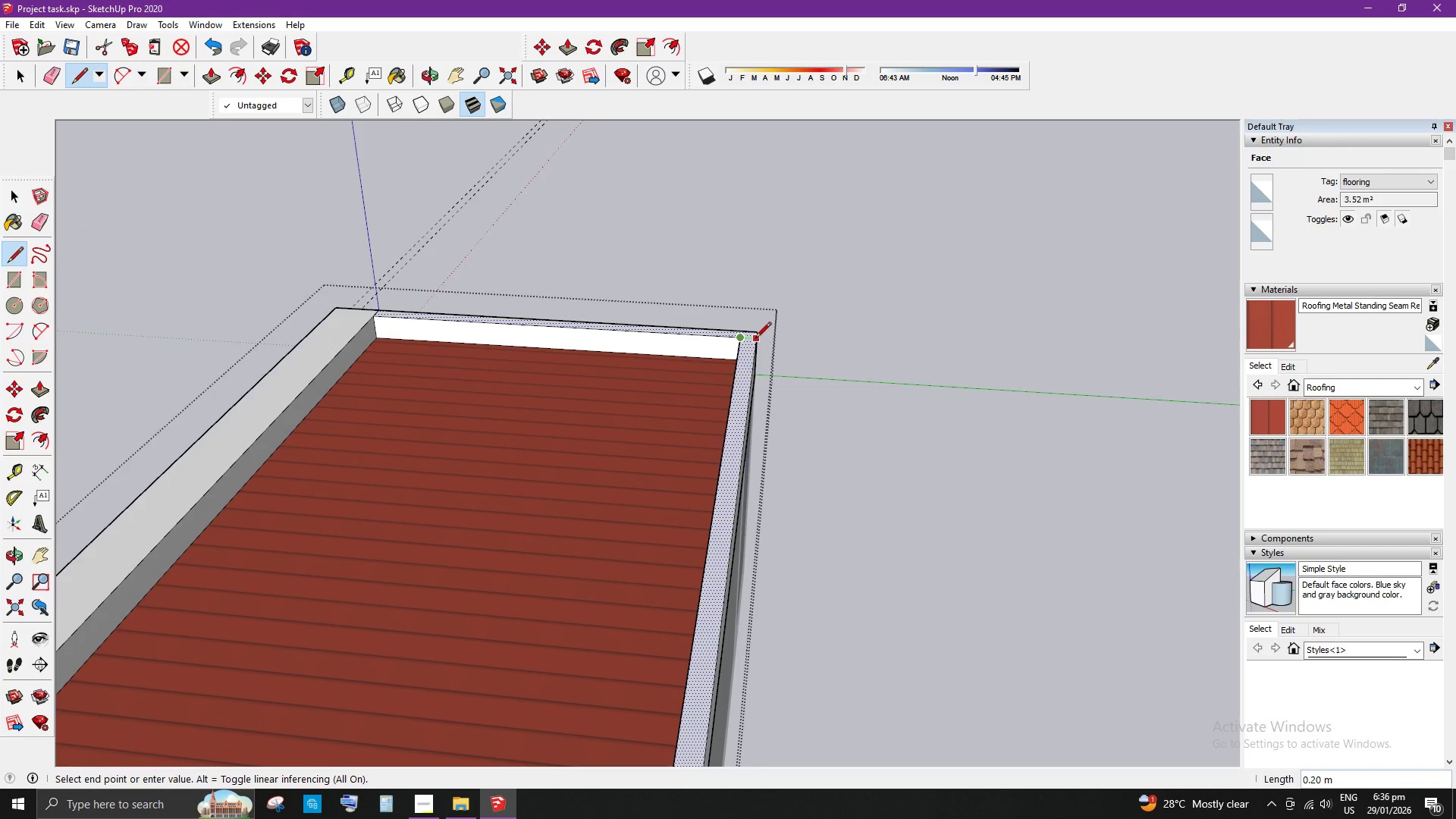 
left_click([755, 339])
 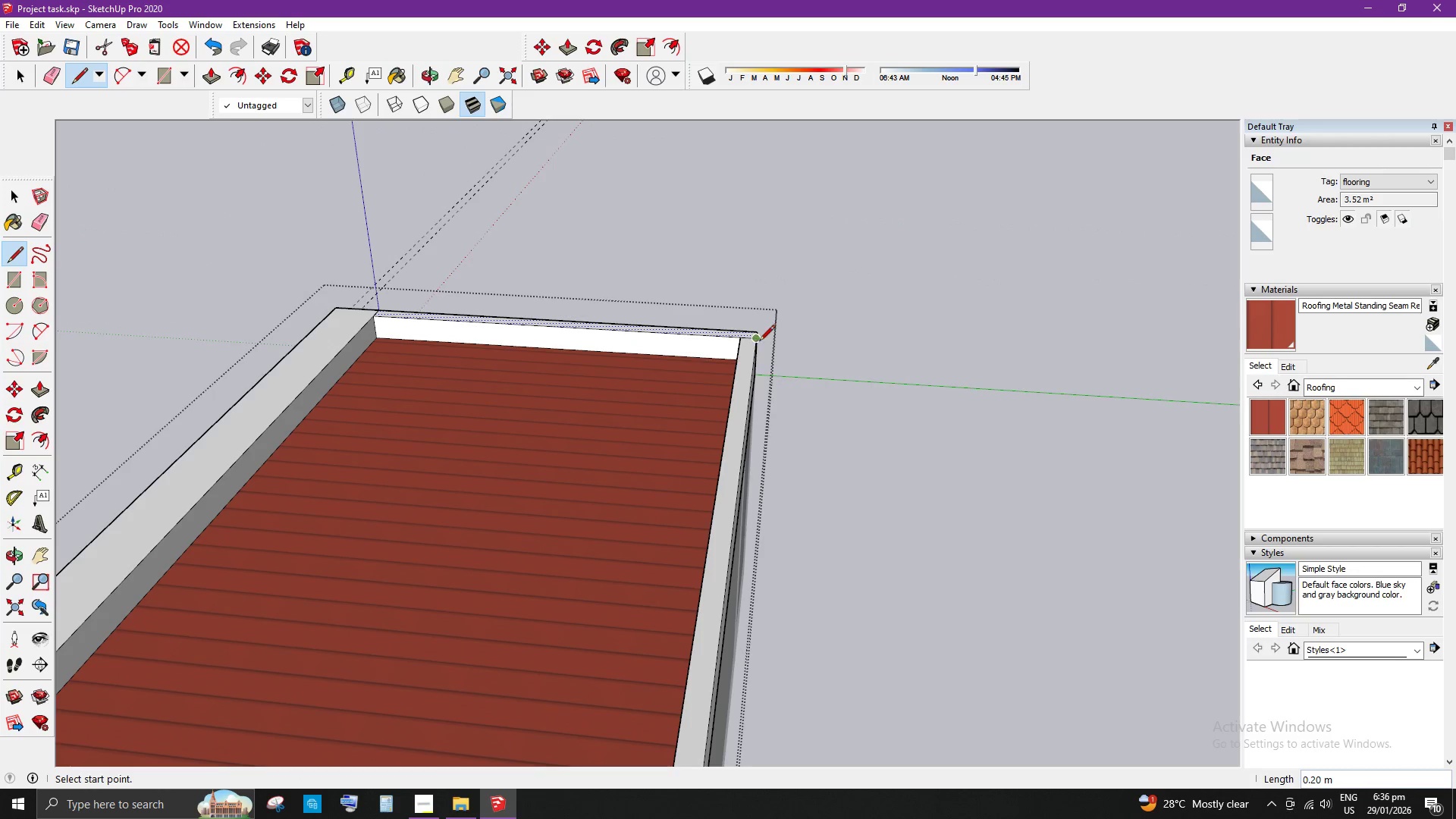 
key(Space)
 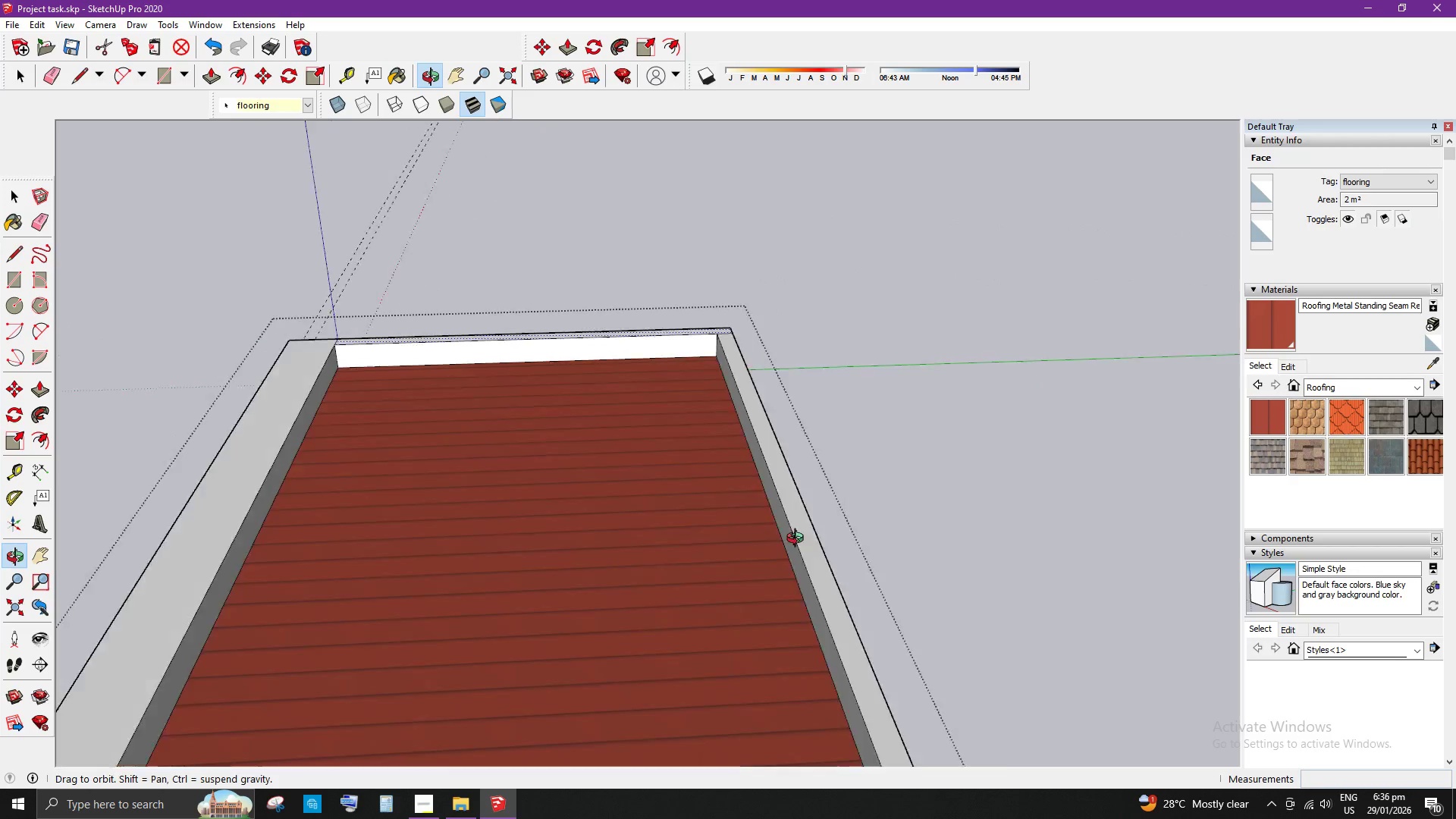 
scroll: coordinate [839, 533], scroll_direction: down, amount: 1.0
 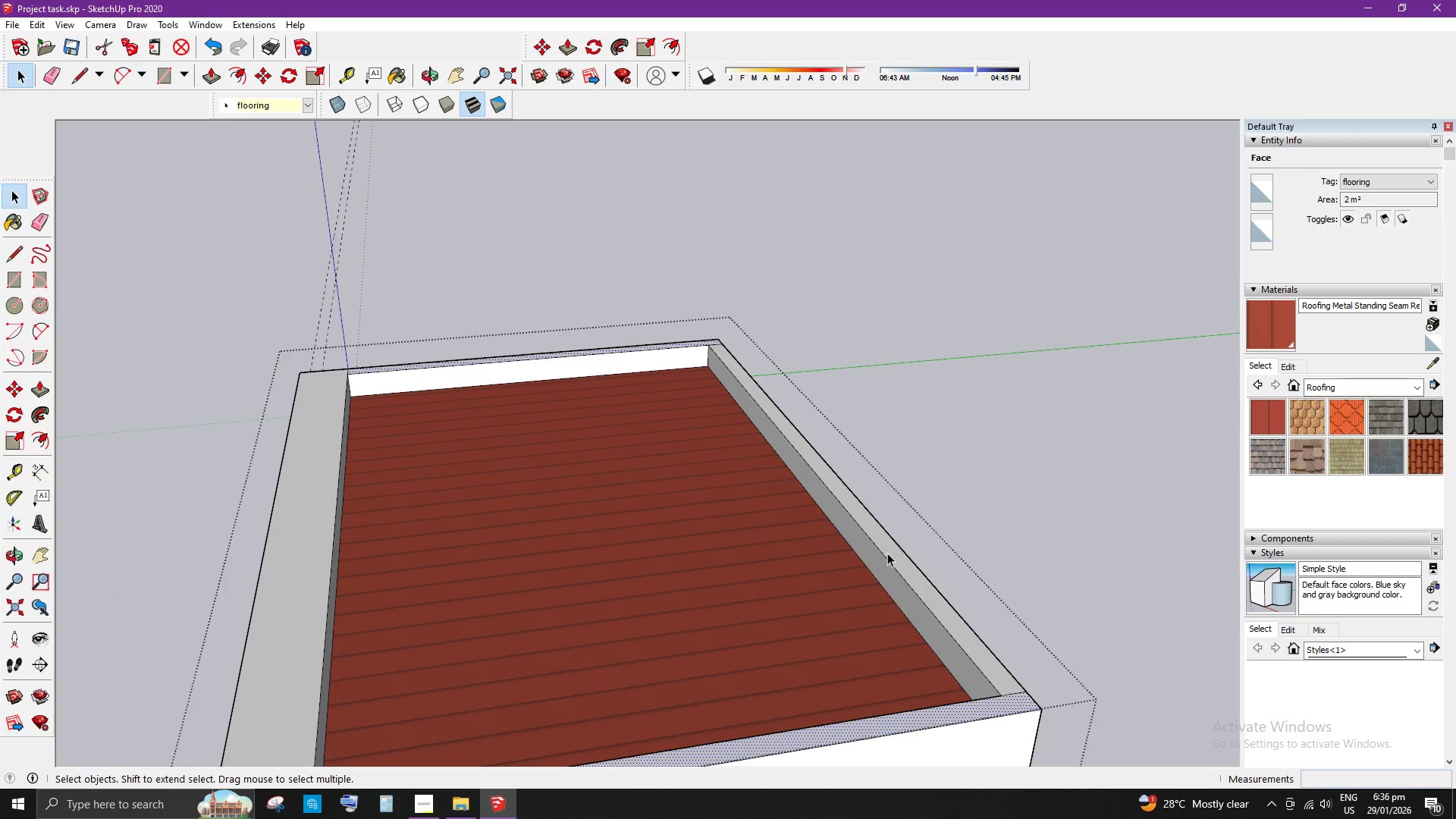 
left_click([890, 553])
 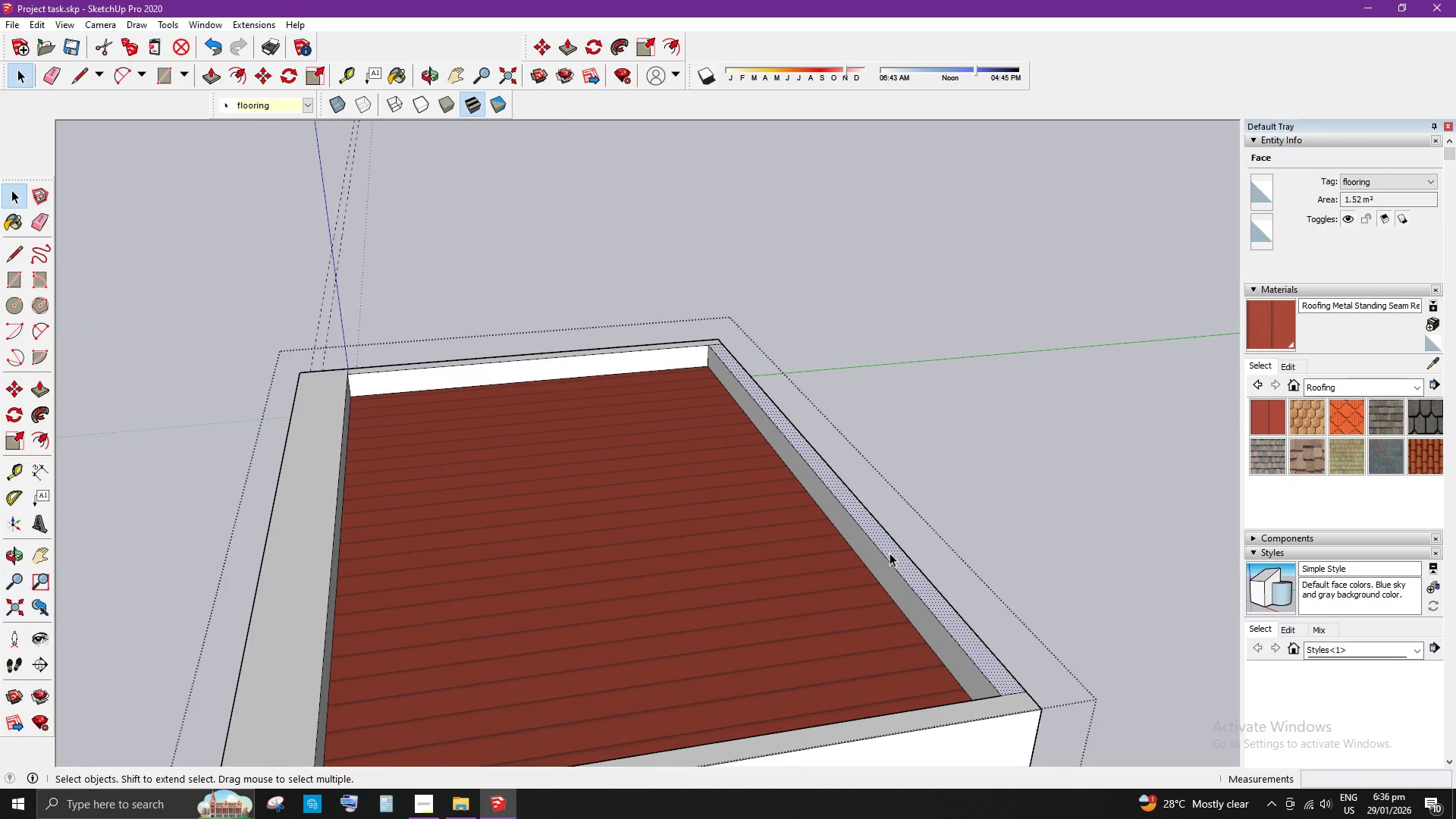 
key(P)
 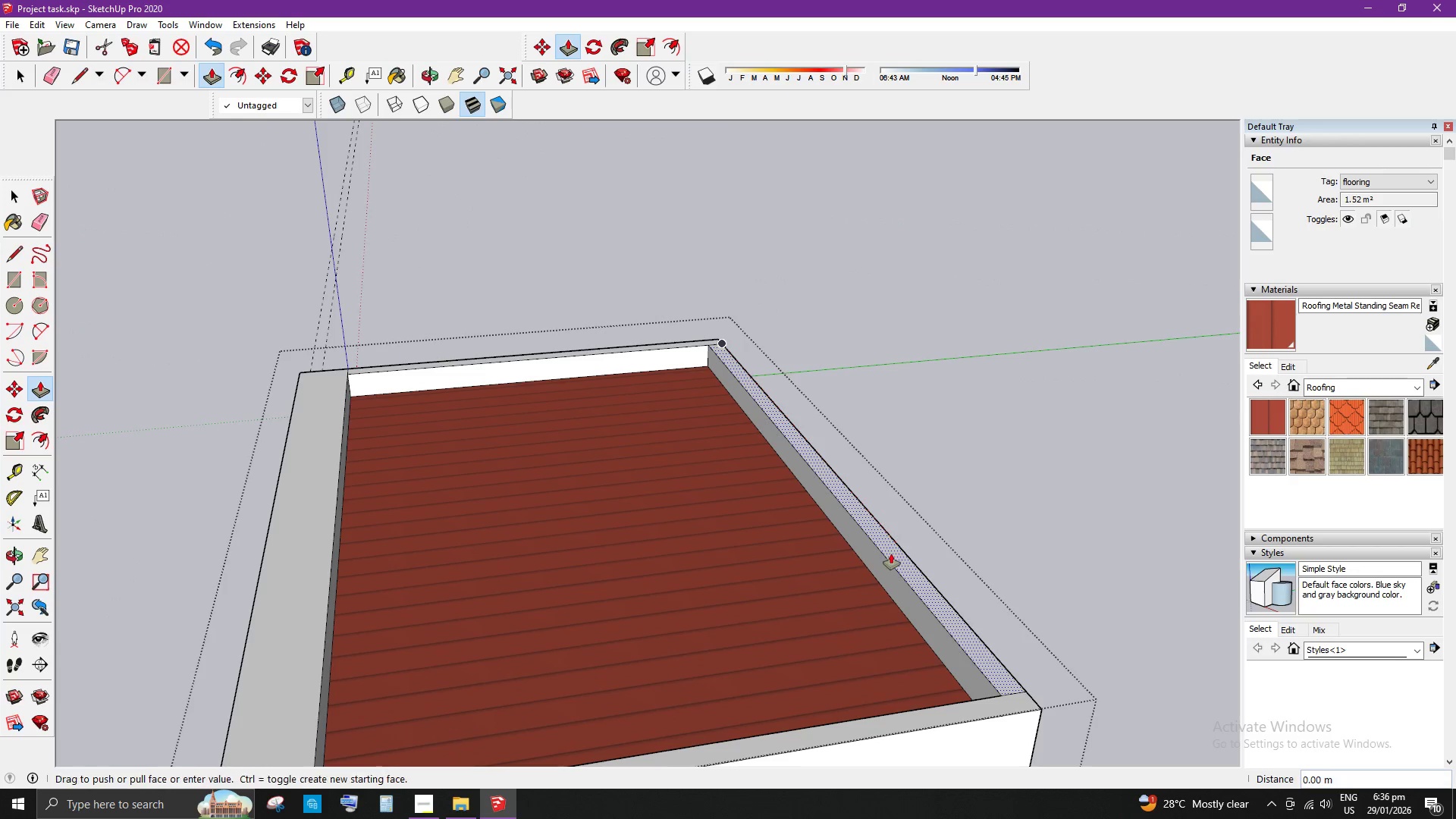 
left_click_drag(start_coordinate=[891, 554], to_coordinate=[862, 558])
 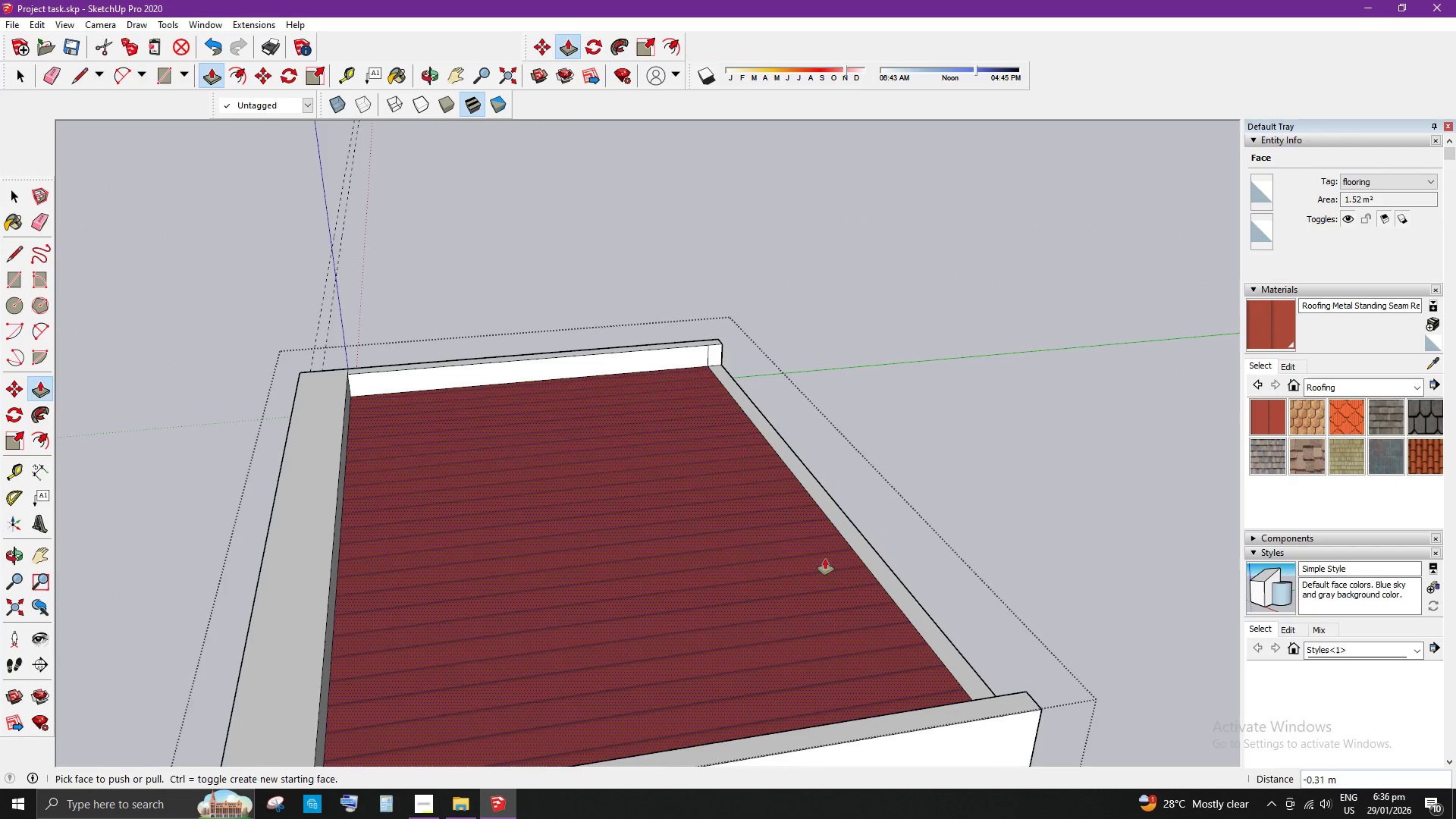 
key(Space)
 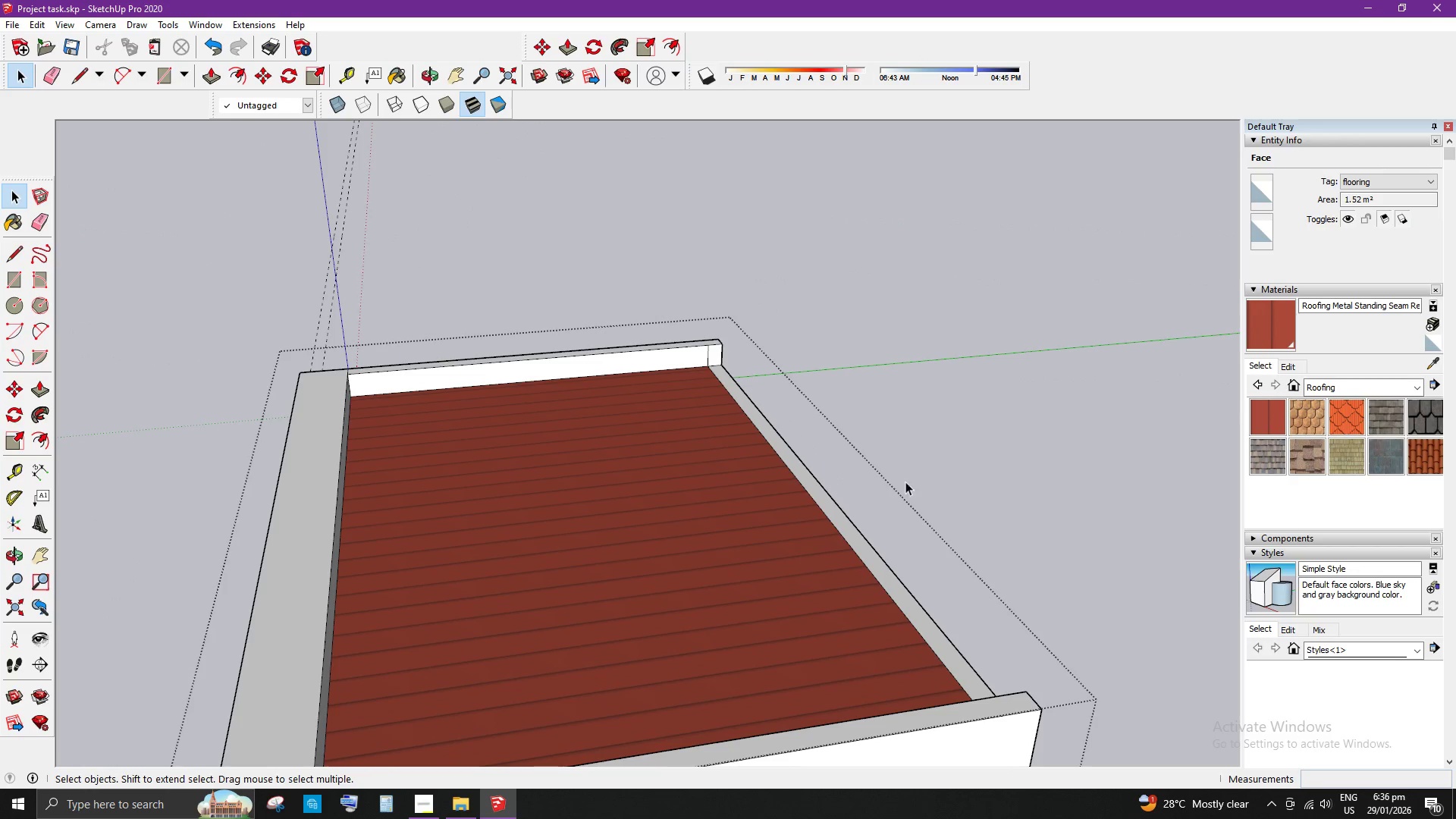 
left_click([1062, 413])
 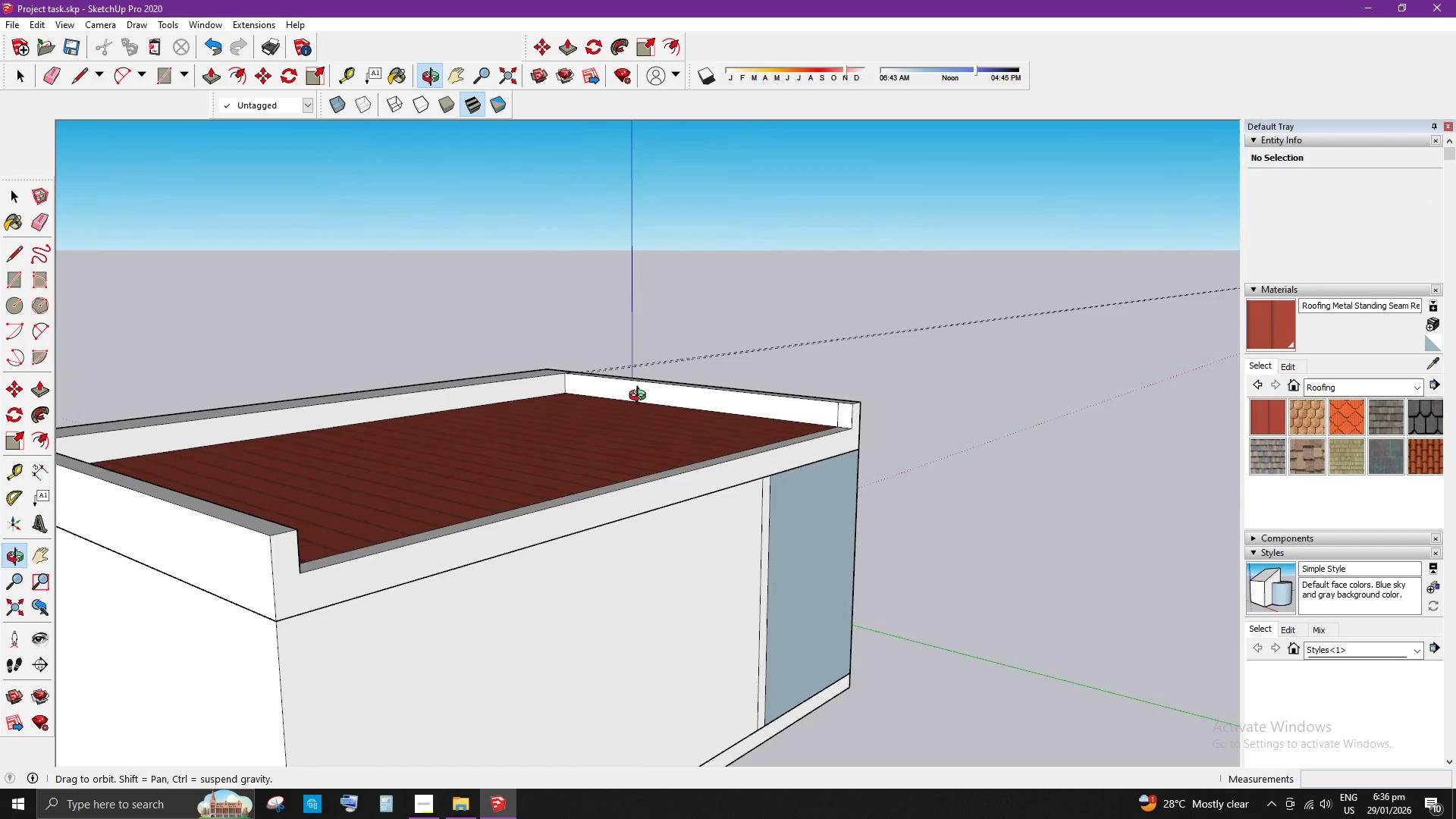 
scroll: coordinate [1095, 451], scroll_direction: down, amount: 2.0
 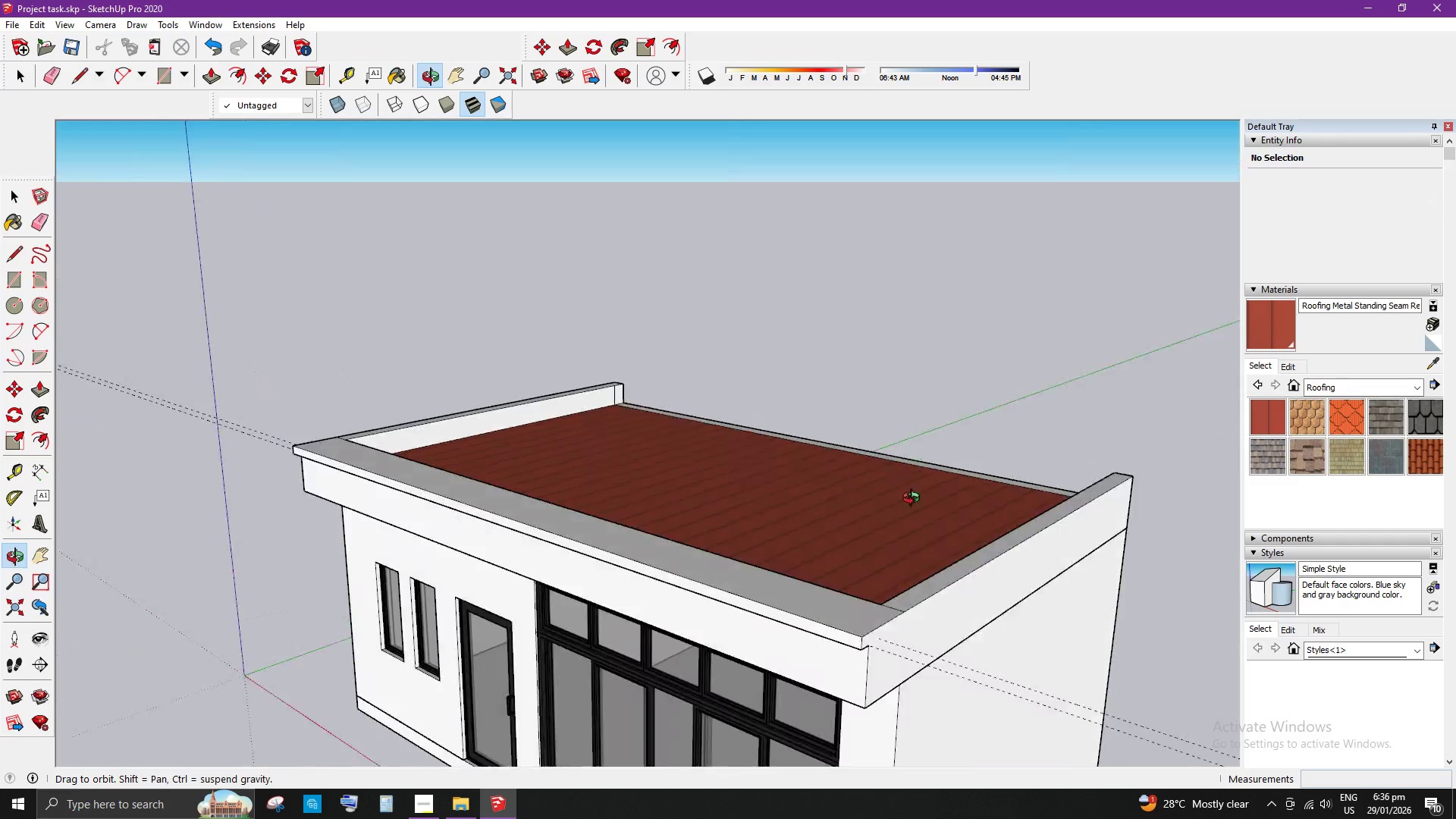 
left_click([1108, 394])
 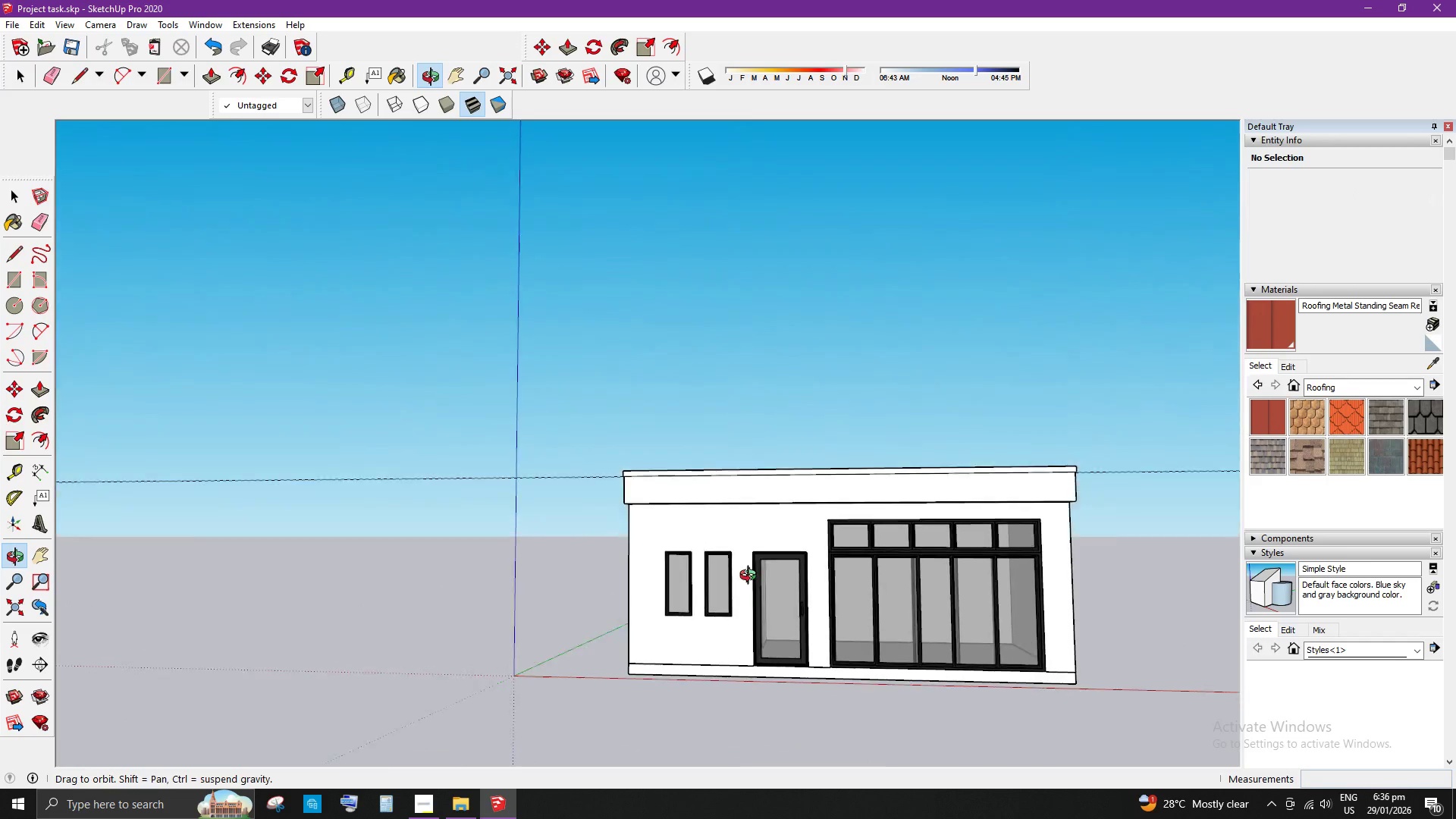 
scroll: coordinate [752, 576], scroll_direction: down, amount: 9.0
 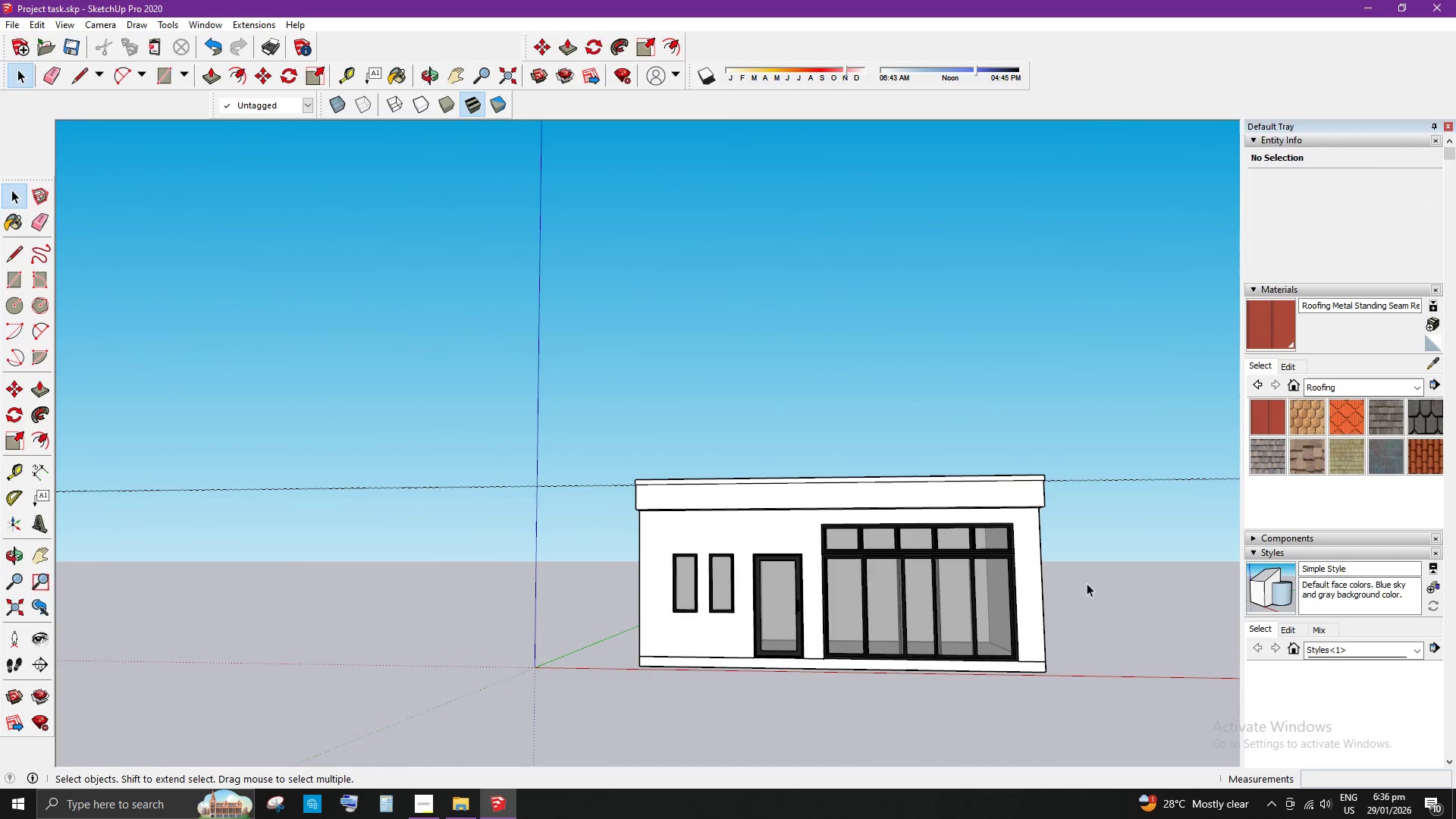 
left_click([1087, 583])
 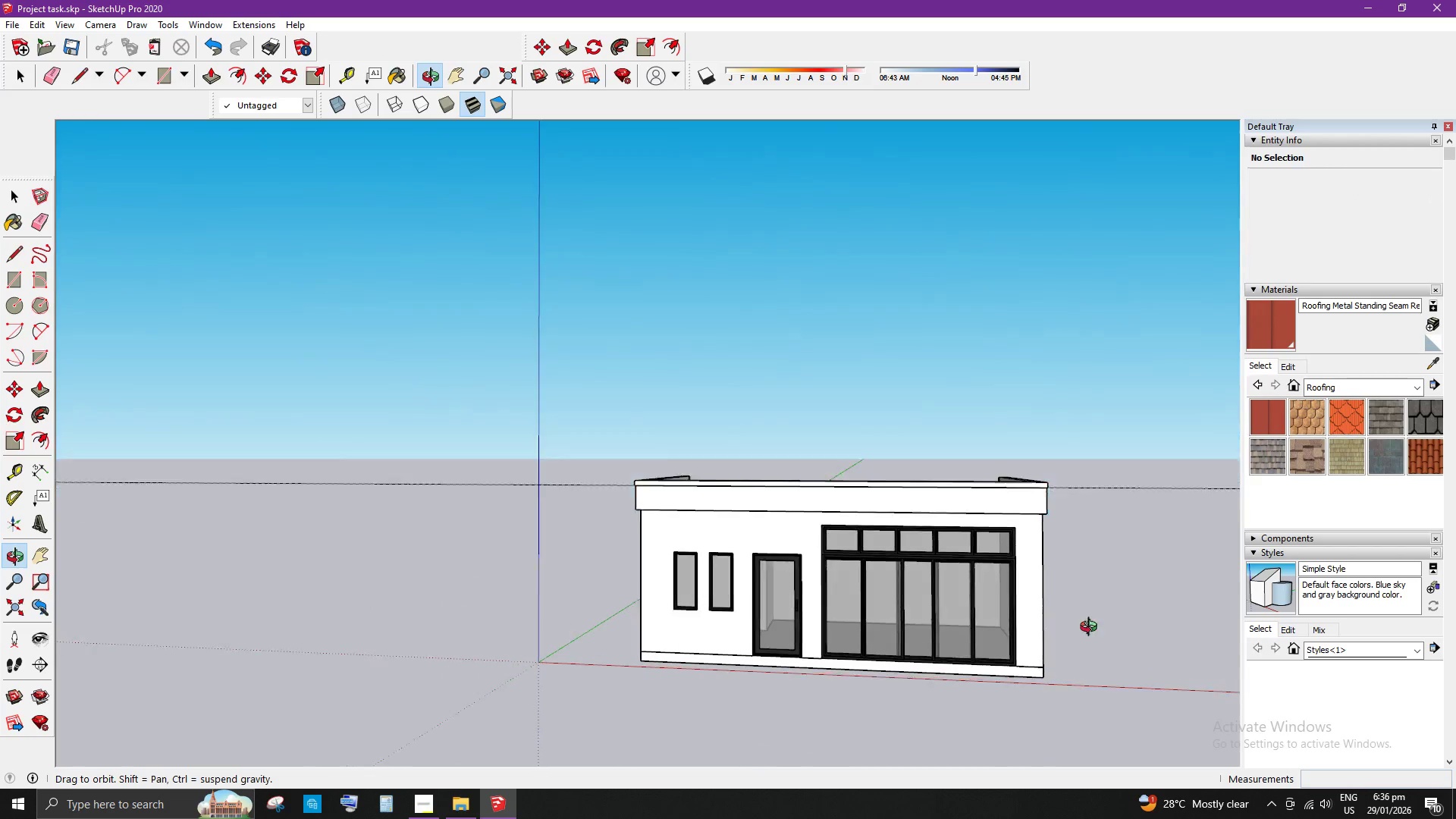 
key(E)
 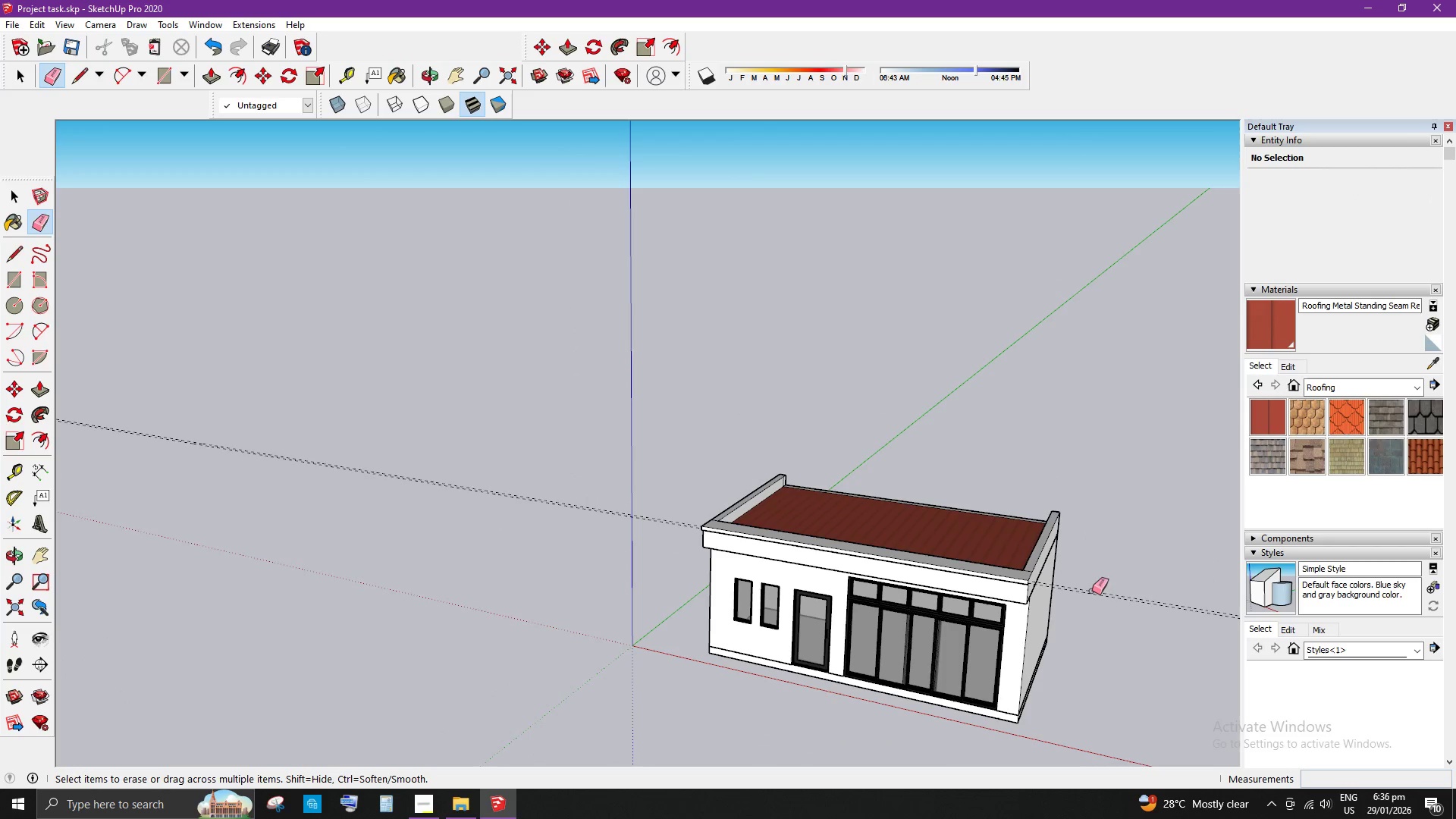 
scroll: coordinate [987, 716], scroll_direction: down, amount: 3.0
 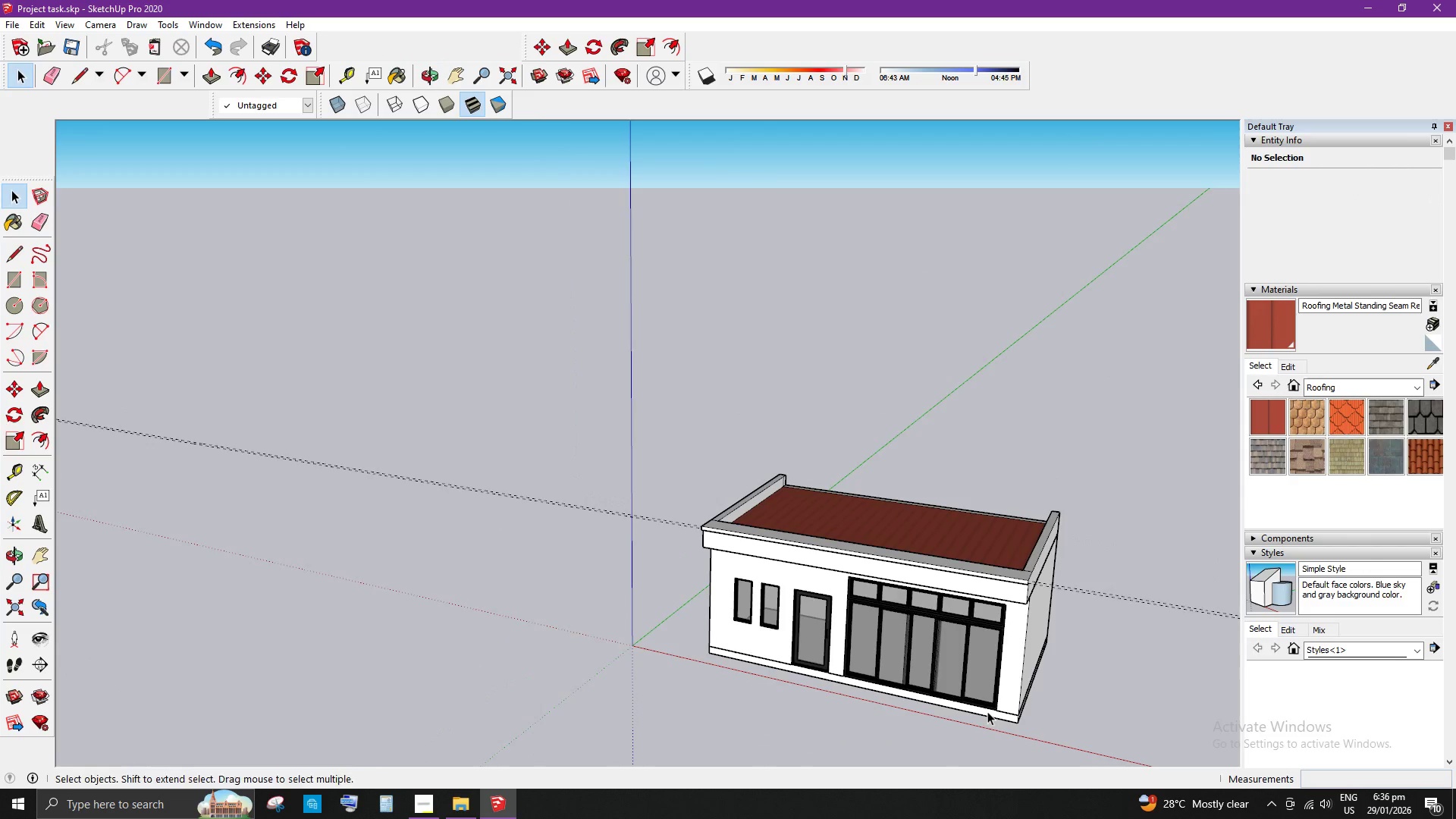 
left_click_drag(start_coordinate=[1092, 591], to_coordinate=[1092, 601])
 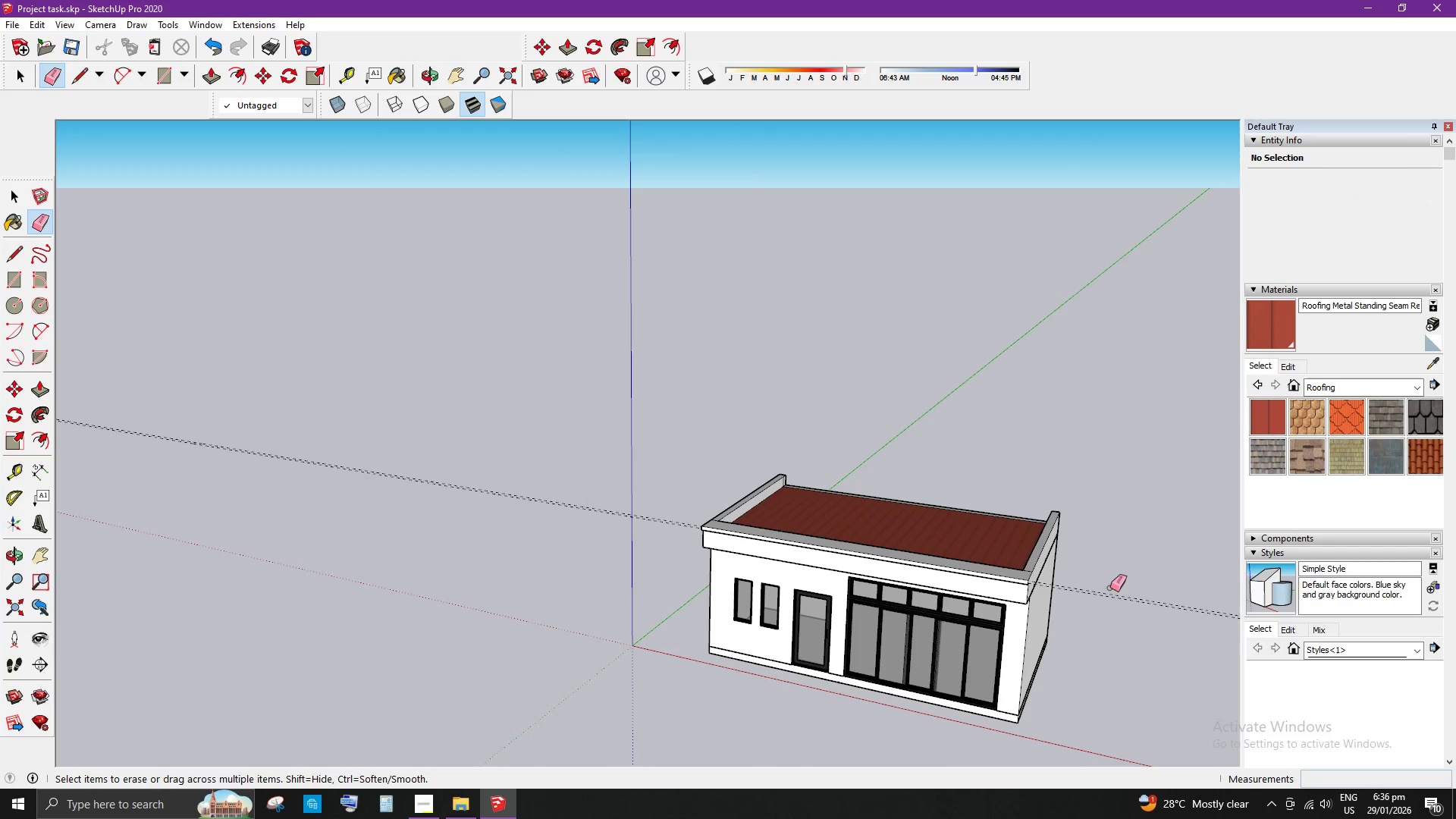 
double_click([1110, 588])
 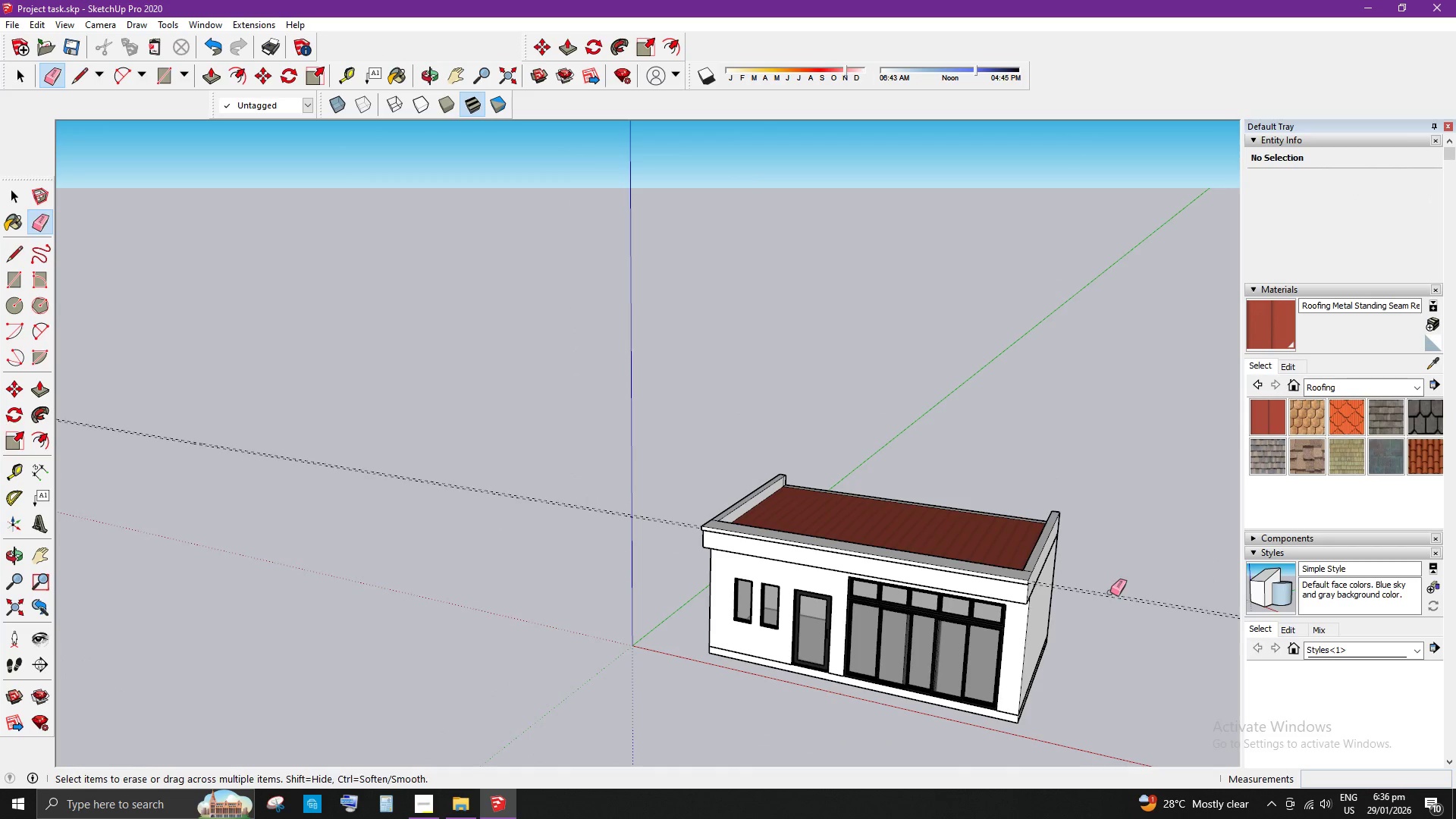 
key(Space)
 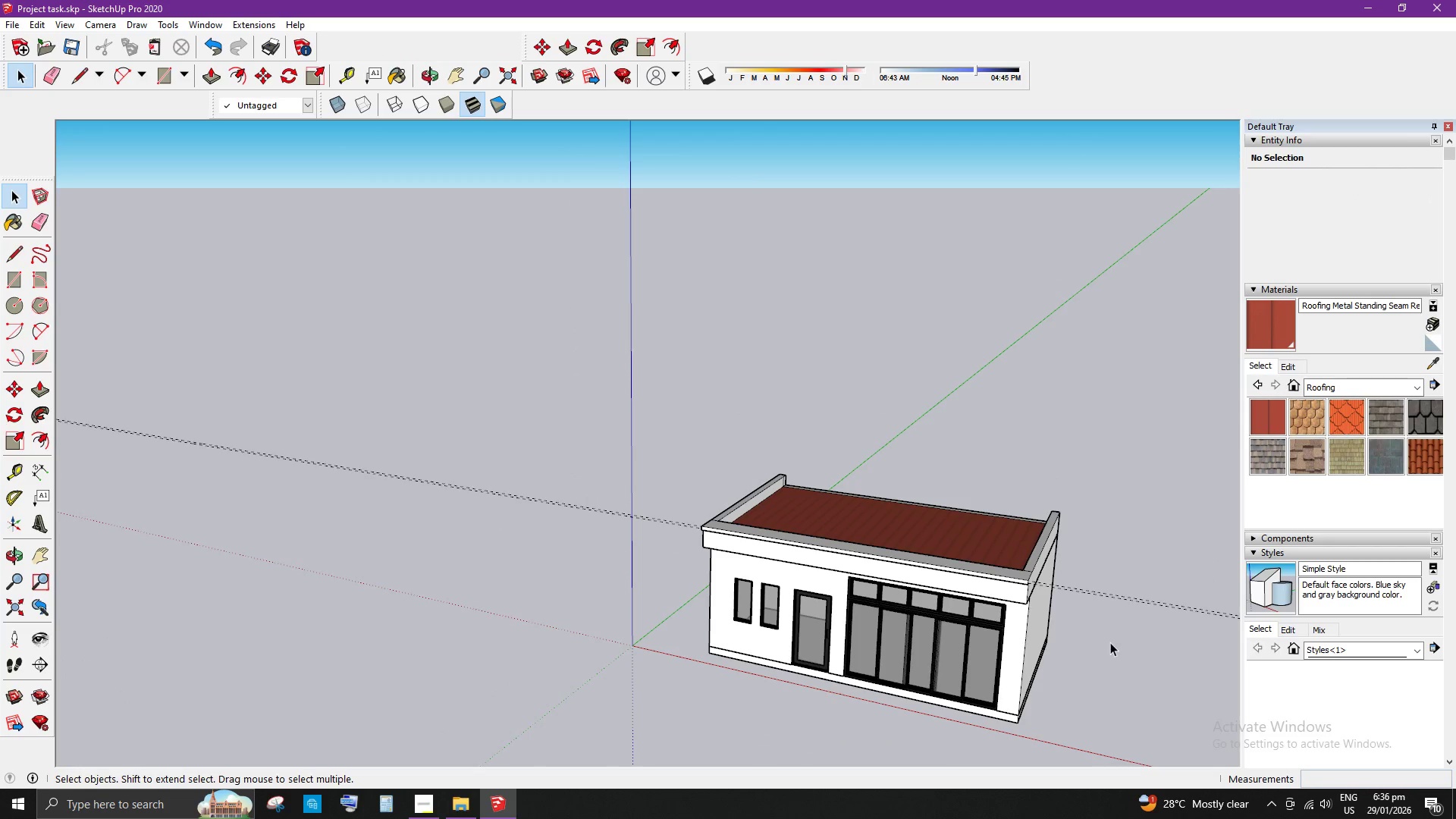 
triple_click([1113, 648])
 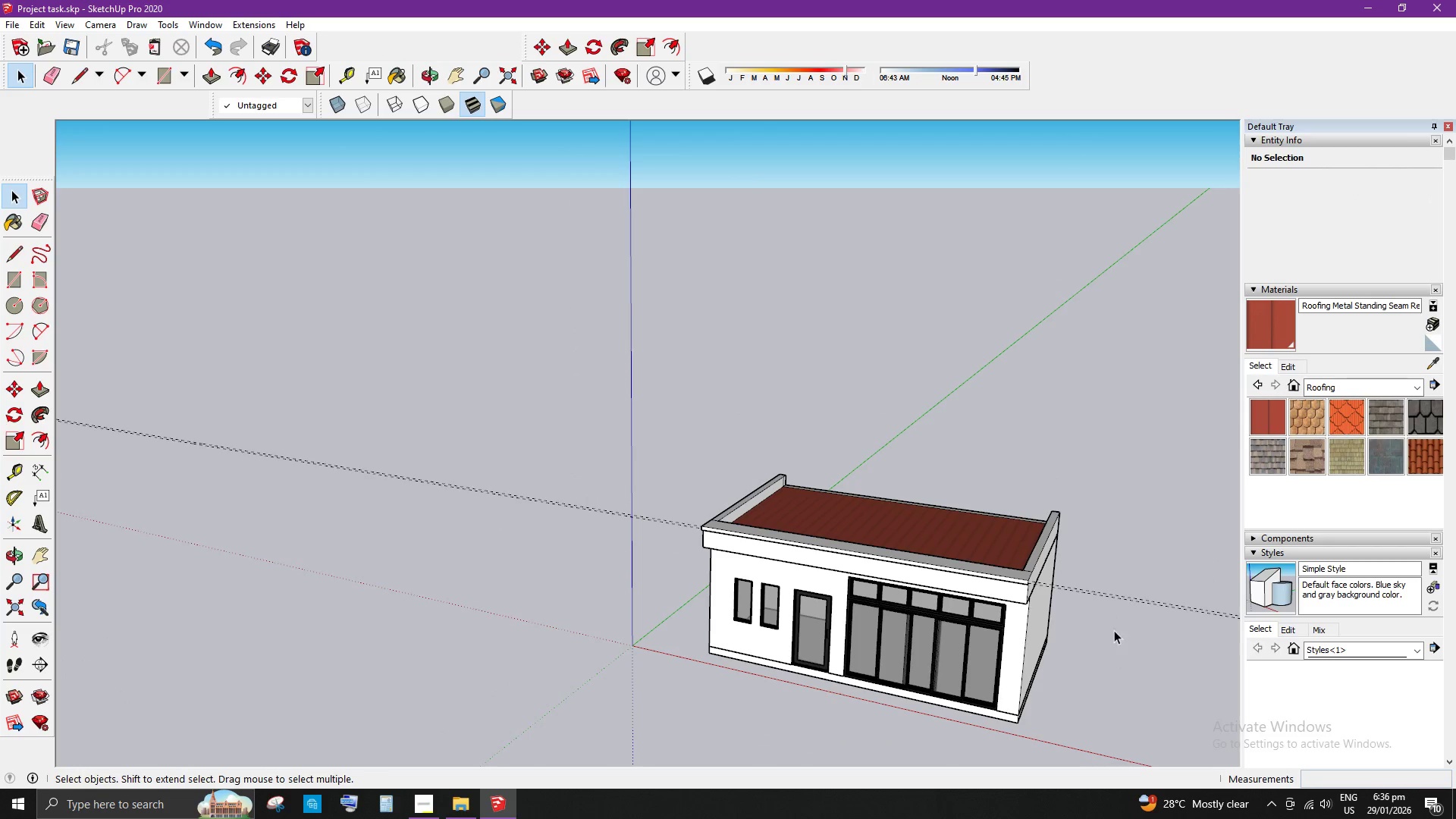 
key(E)
 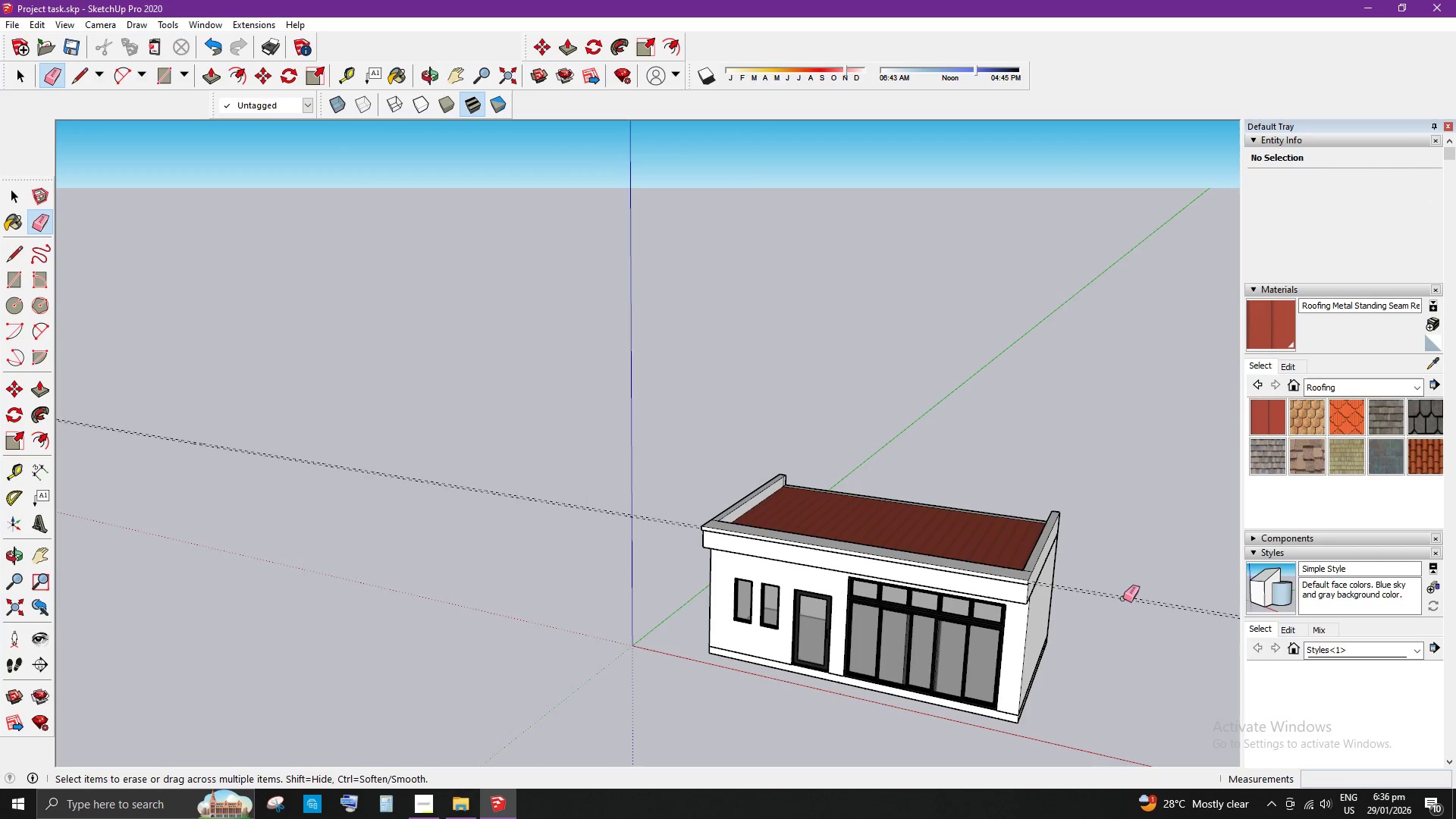 
left_click_drag(start_coordinate=[1123, 598], to_coordinate=[1131, 617])
 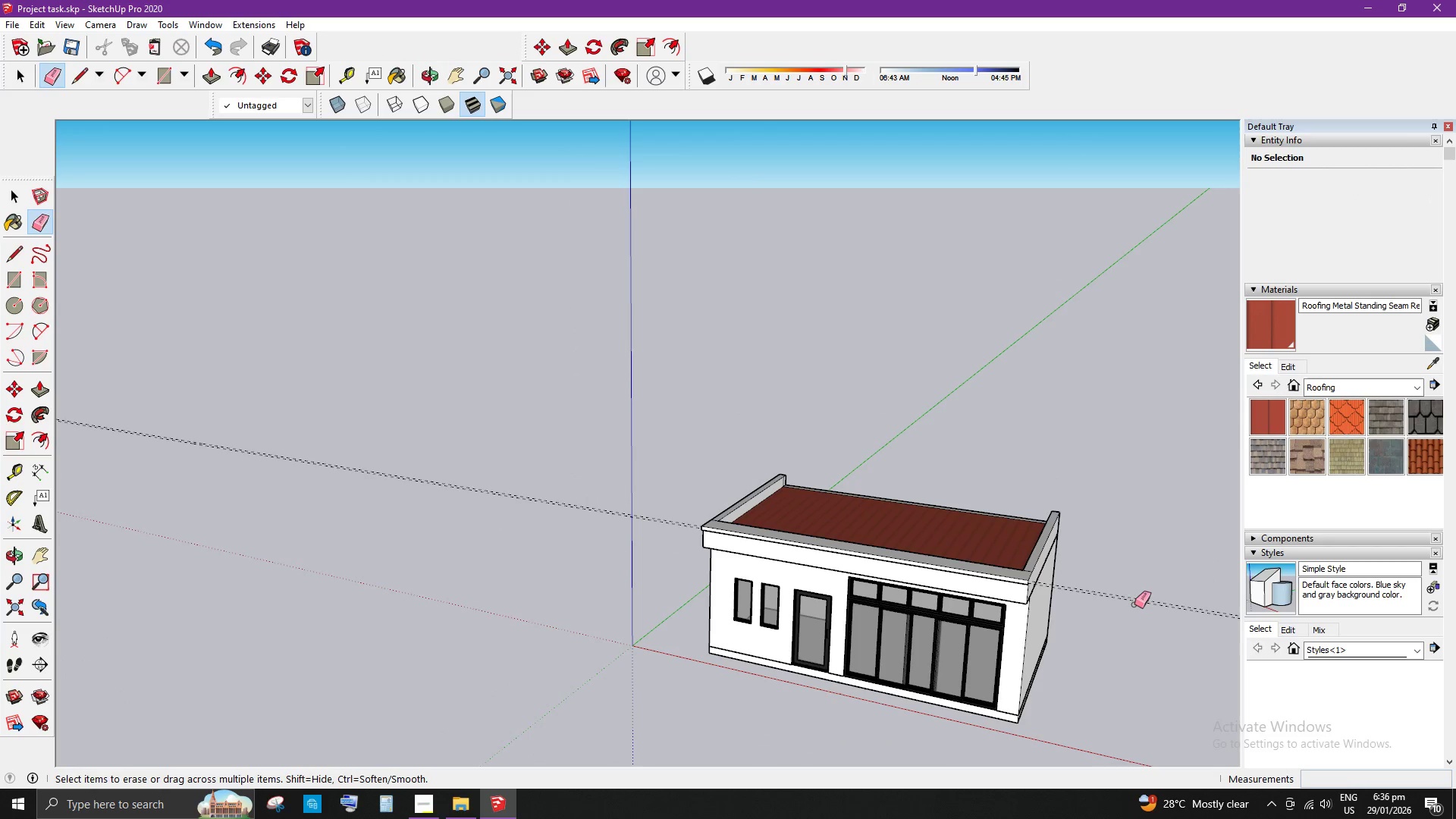 
double_click([1134, 606])
 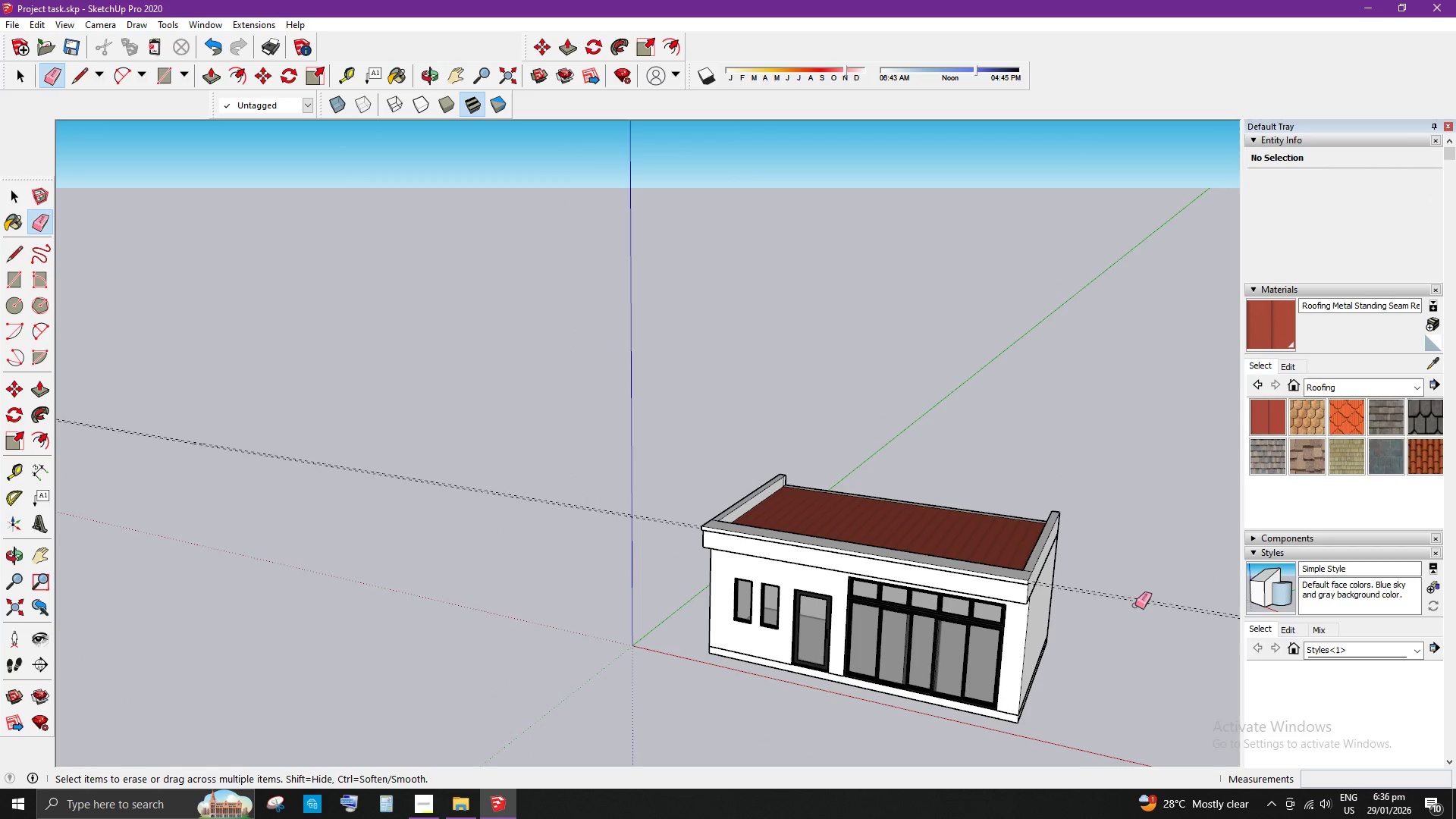 
key(Space)
 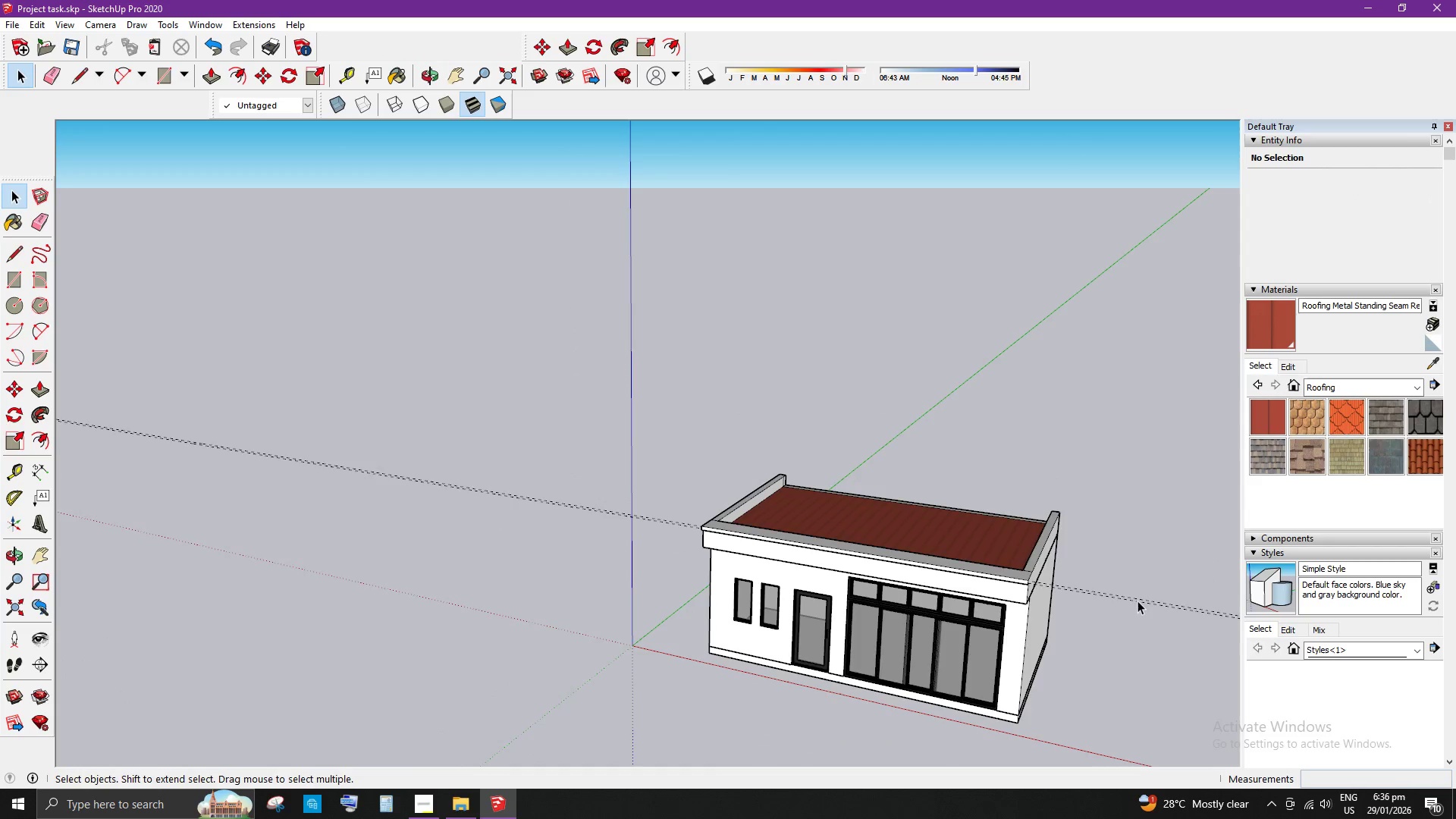 
double_click([1138, 601])
 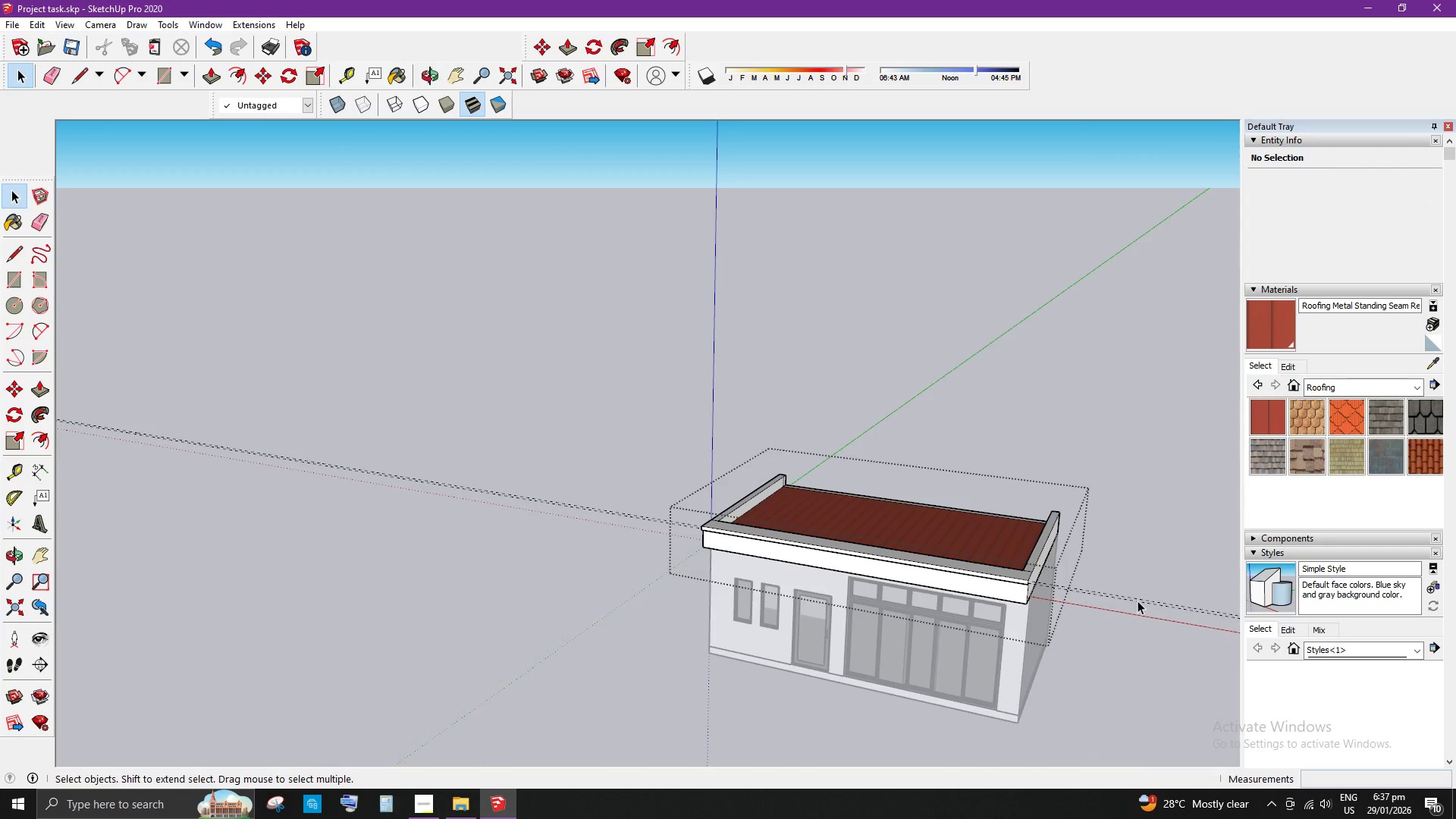 
triple_click([1138, 601])
 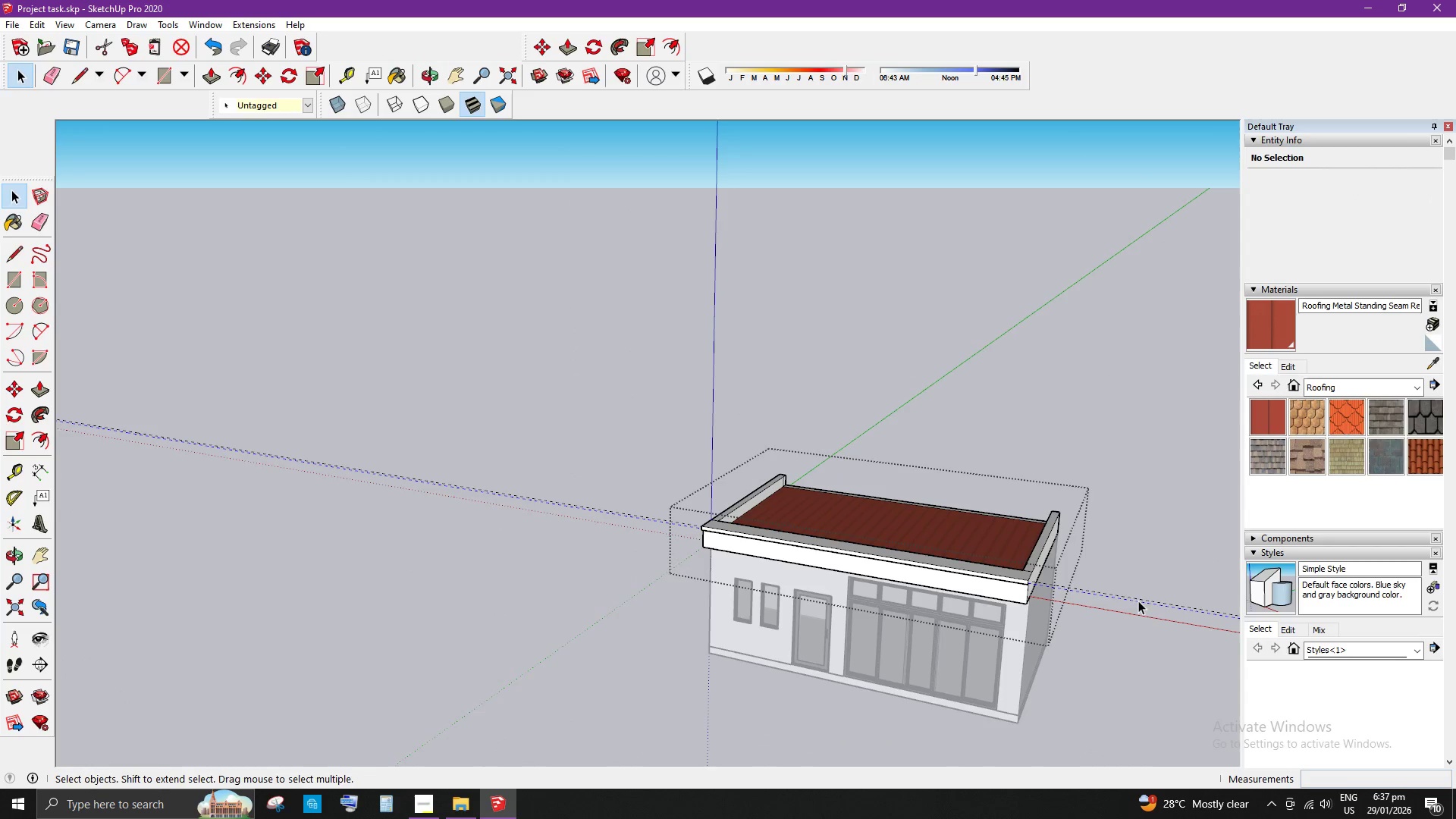 
key(E)
 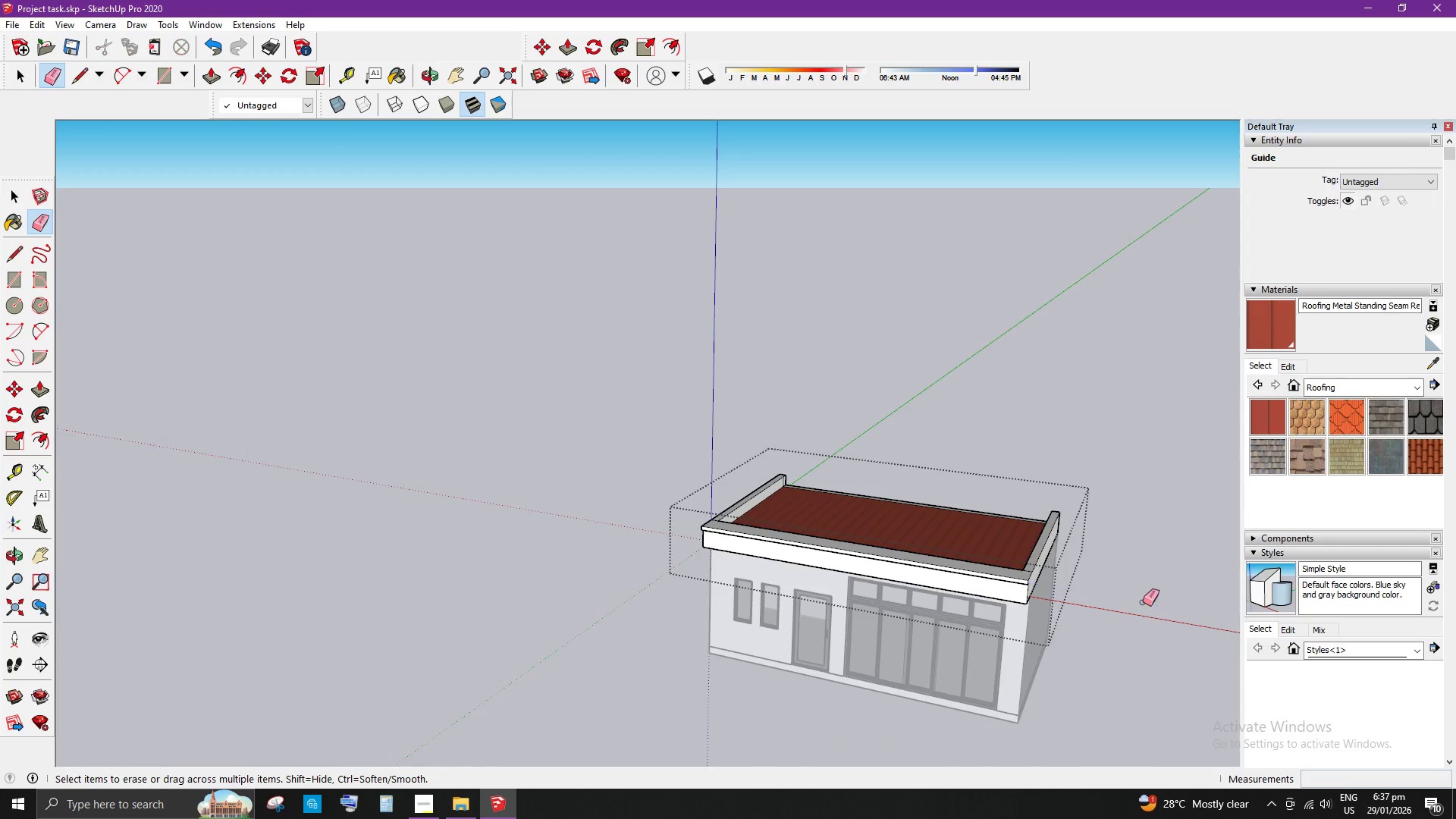 
left_click_drag(start_coordinate=[1143, 602], to_coordinate=[1143, 610])
 